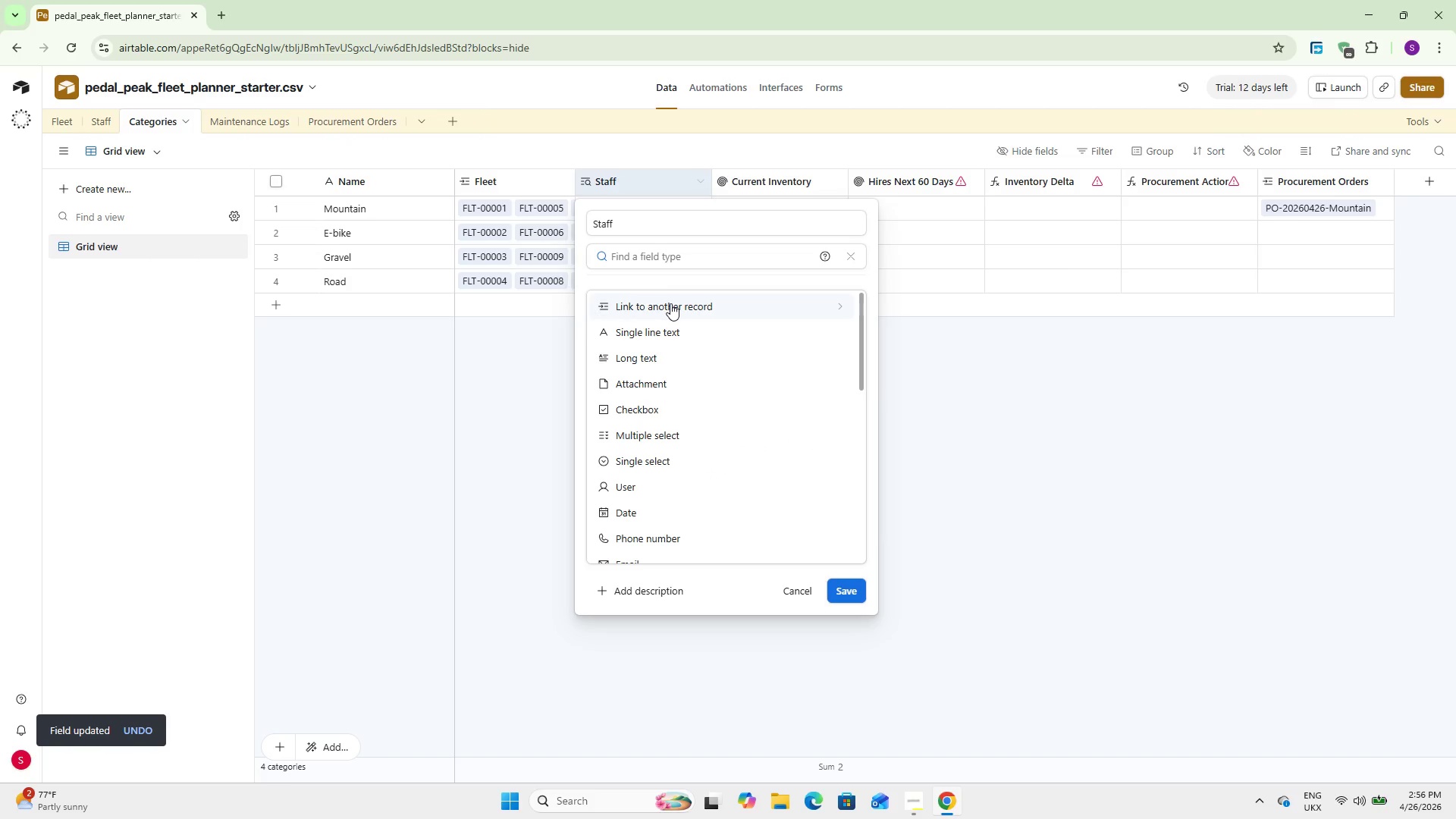 
left_click([670, 303])
 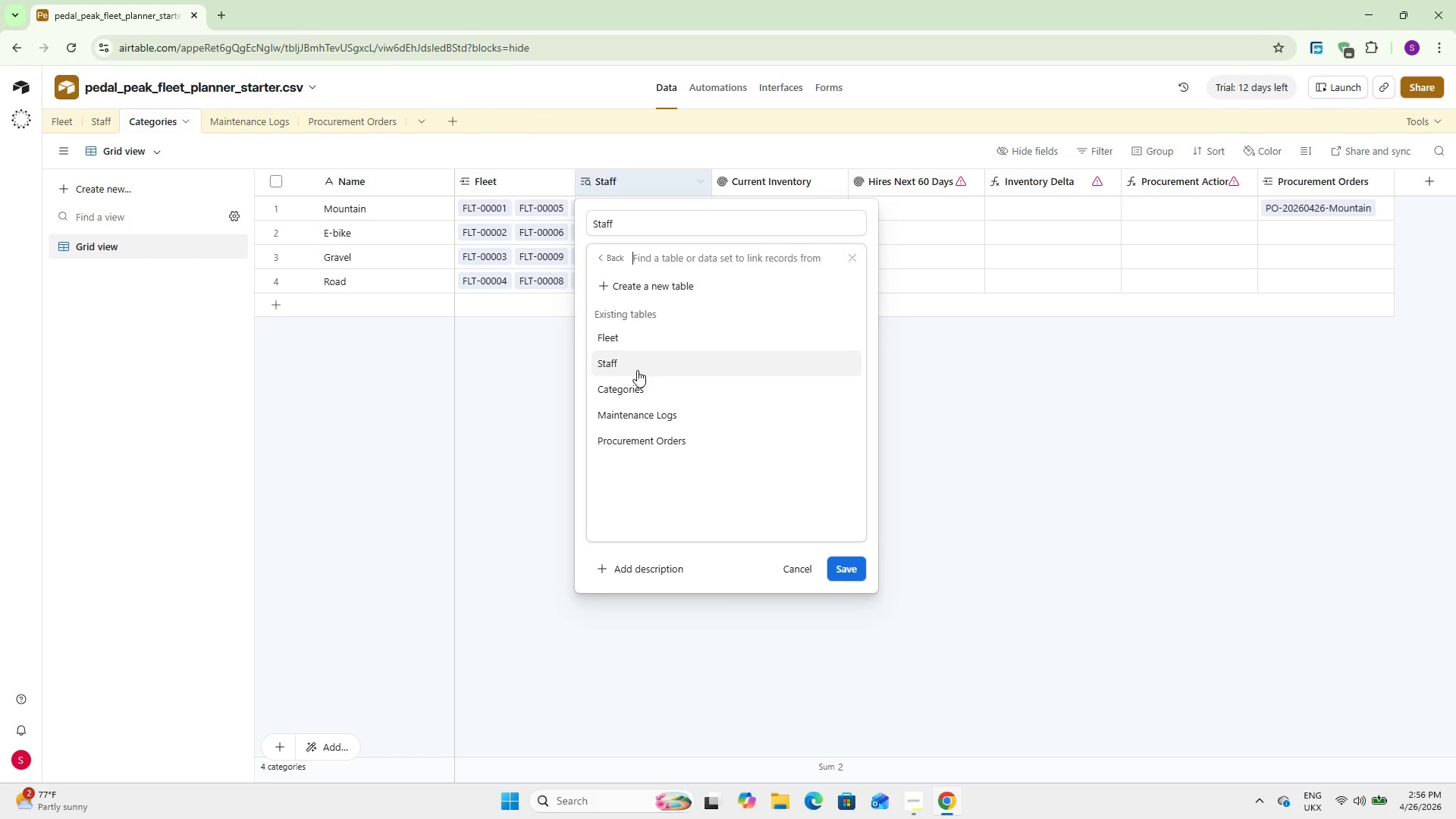 
left_click([636, 365])
 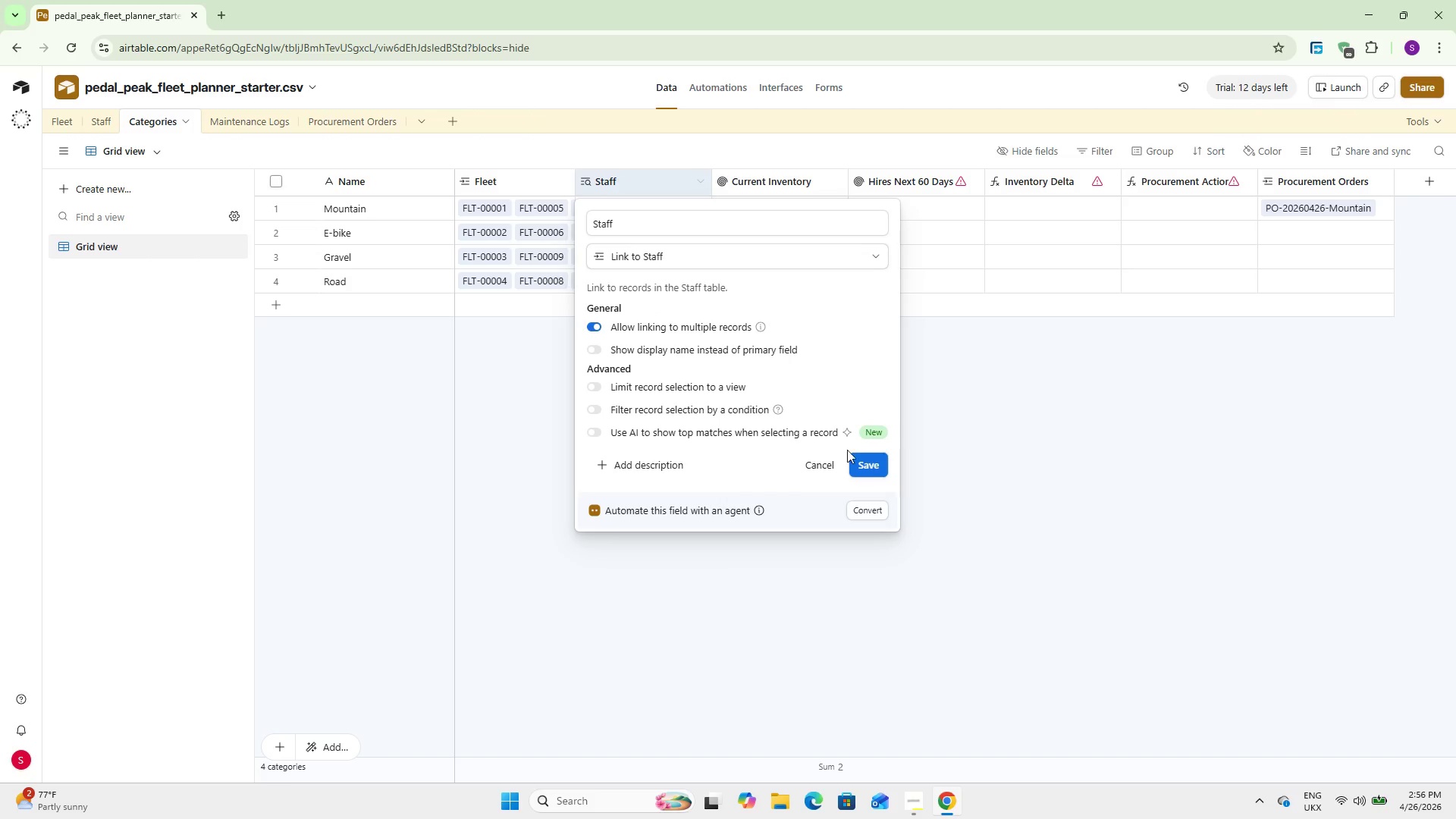 
left_click([873, 460])
 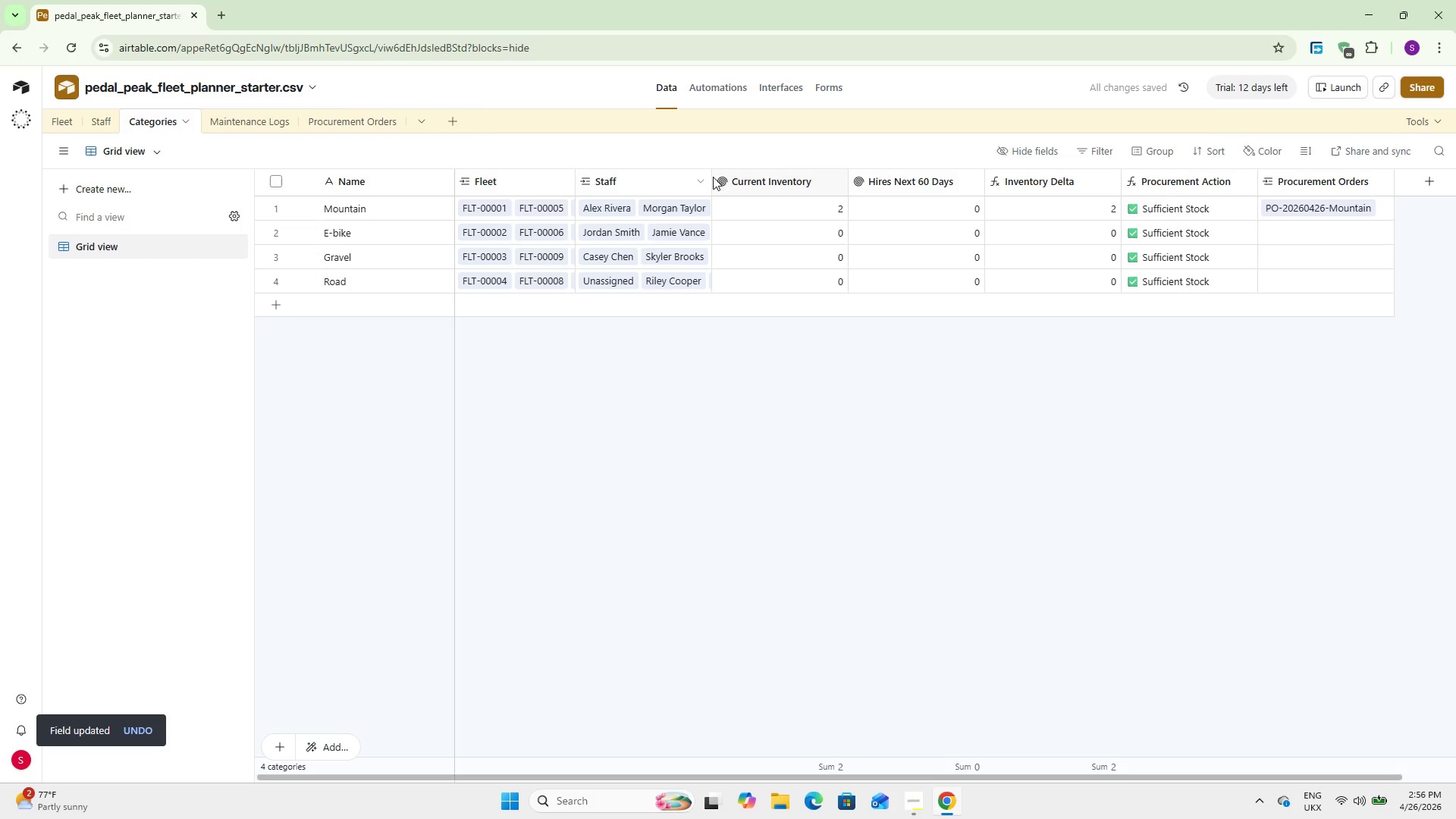 
wait(6.11)
 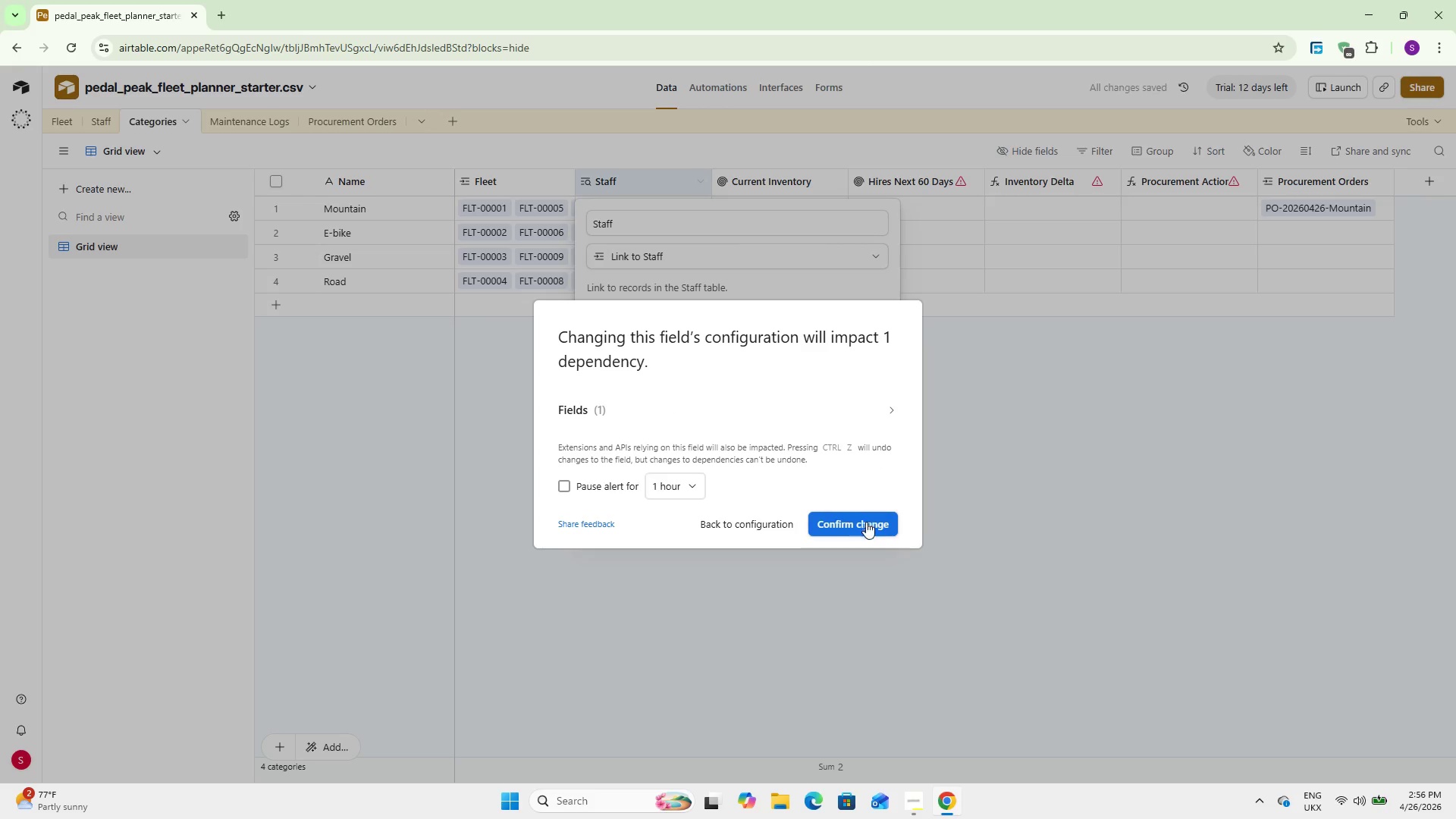 
left_click_drag(start_coordinate=[707, 170], to_coordinate=[708, 177])
 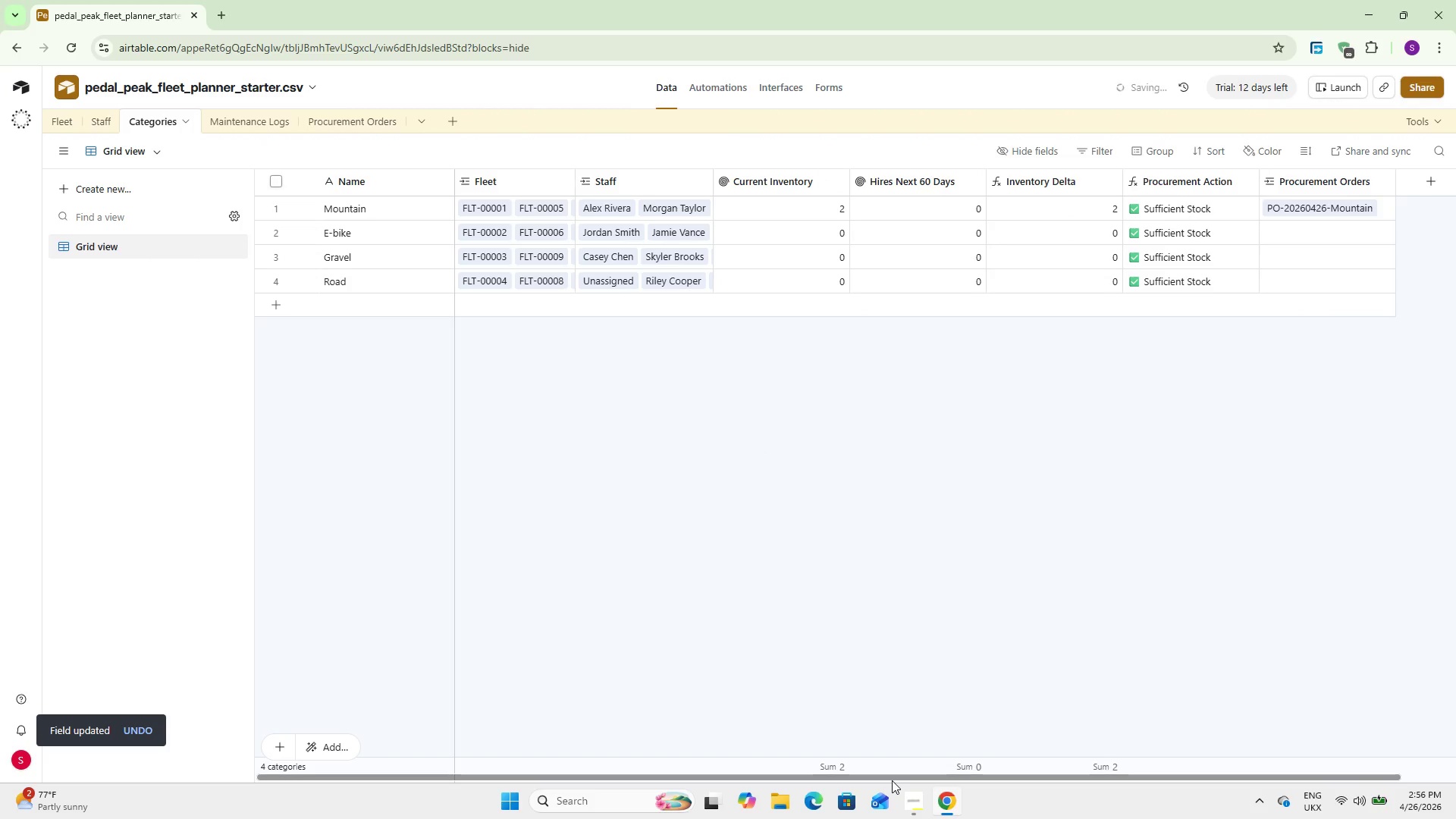 
left_click_drag(start_coordinate=[892, 780], to_coordinate=[817, 740])
 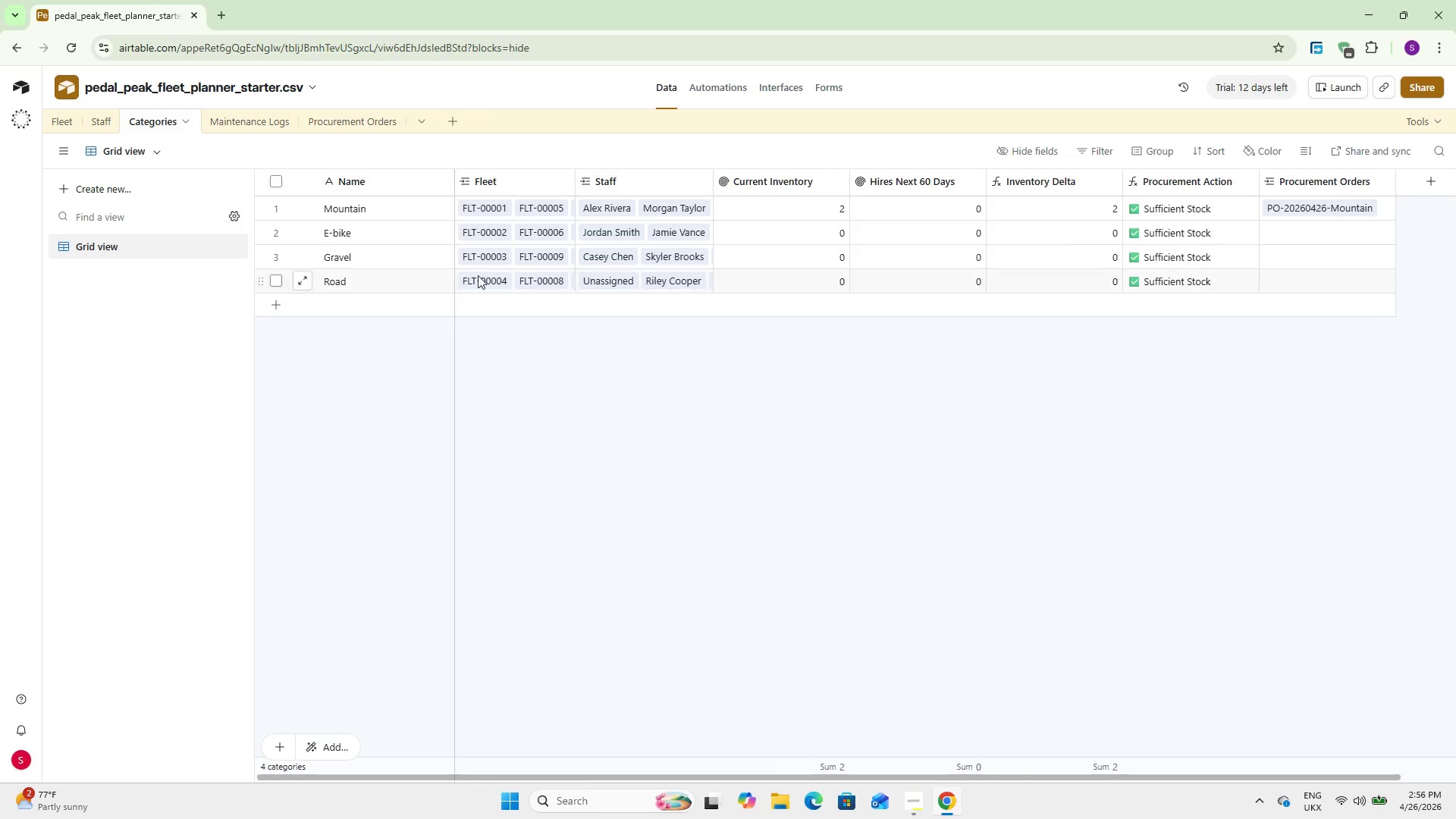 
mouse_move([506, 227])
 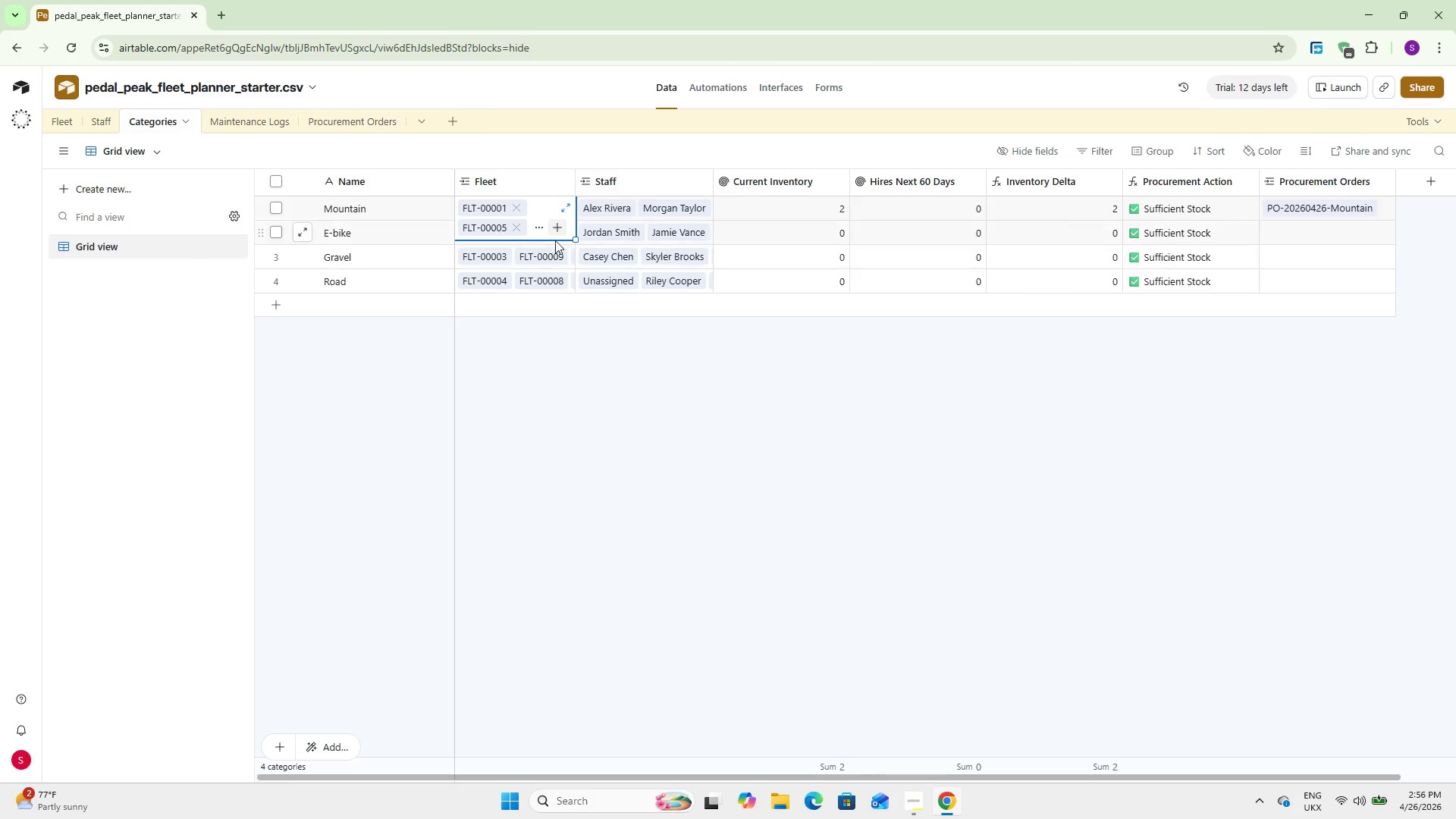 
left_click([558, 229])
 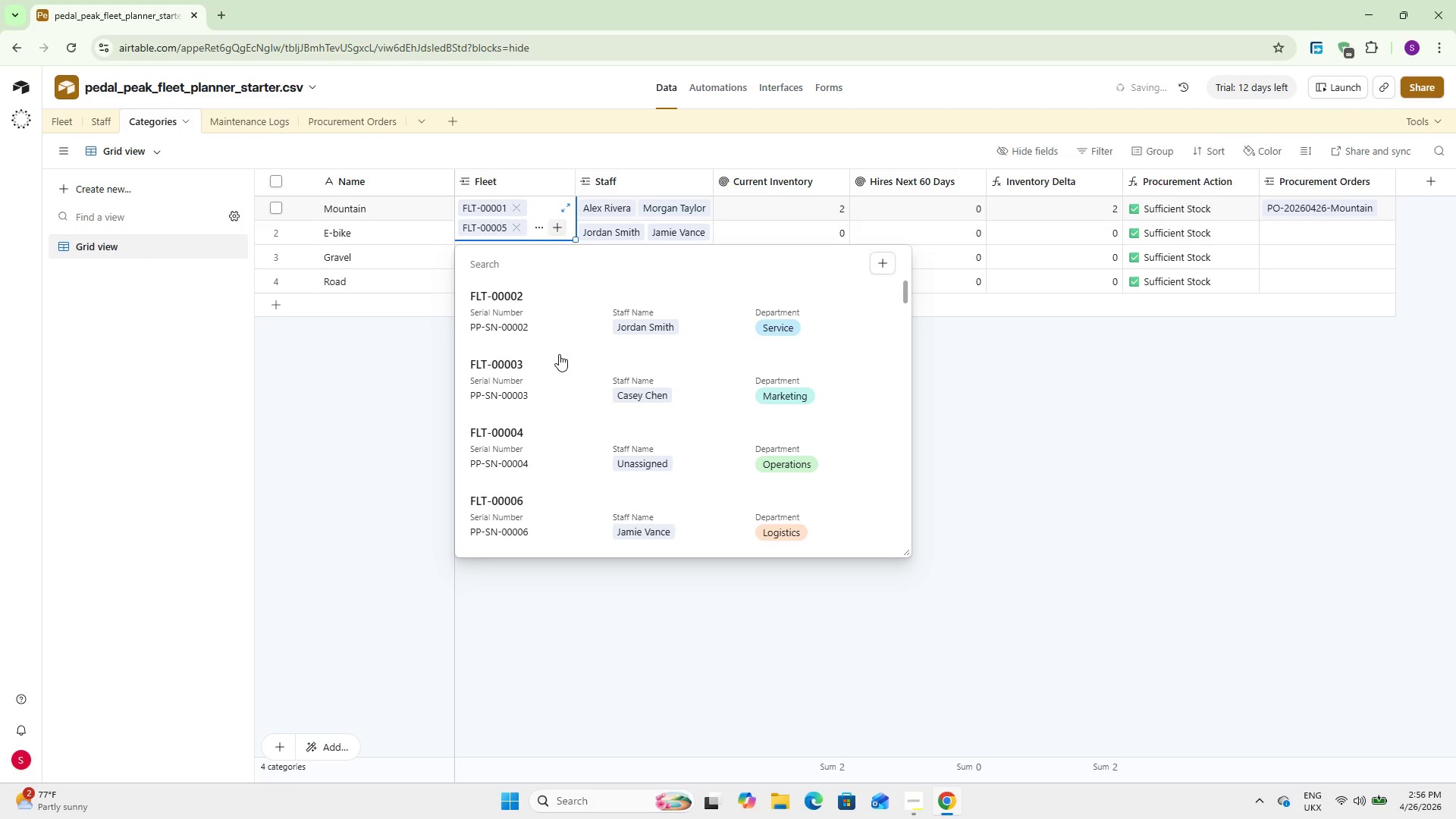 
scroll: coordinate [559, 354], scroll_direction: down, amount: 23.0
 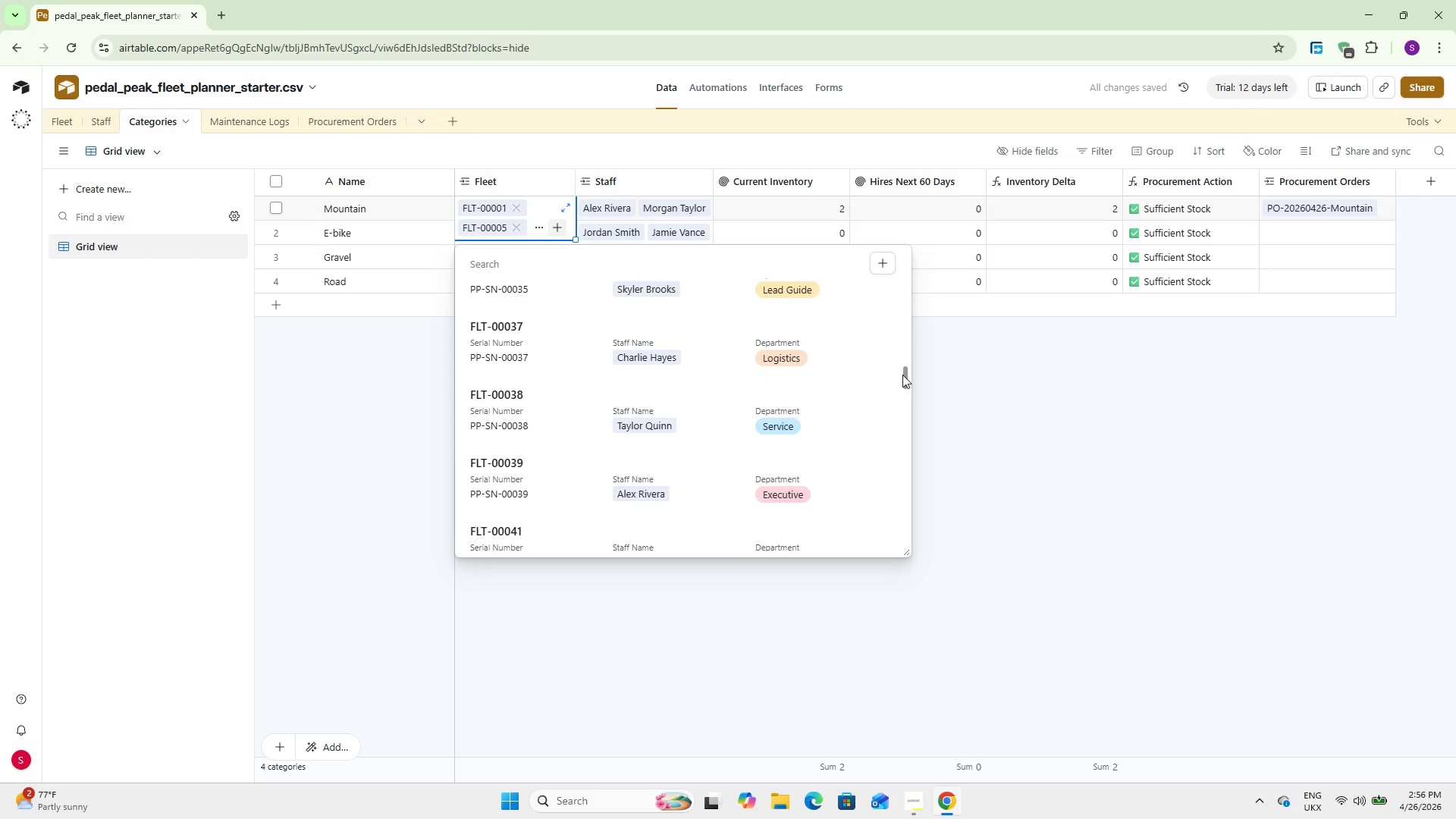 
left_click_drag(start_coordinate=[906, 378], to_coordinate=[912, 541])
 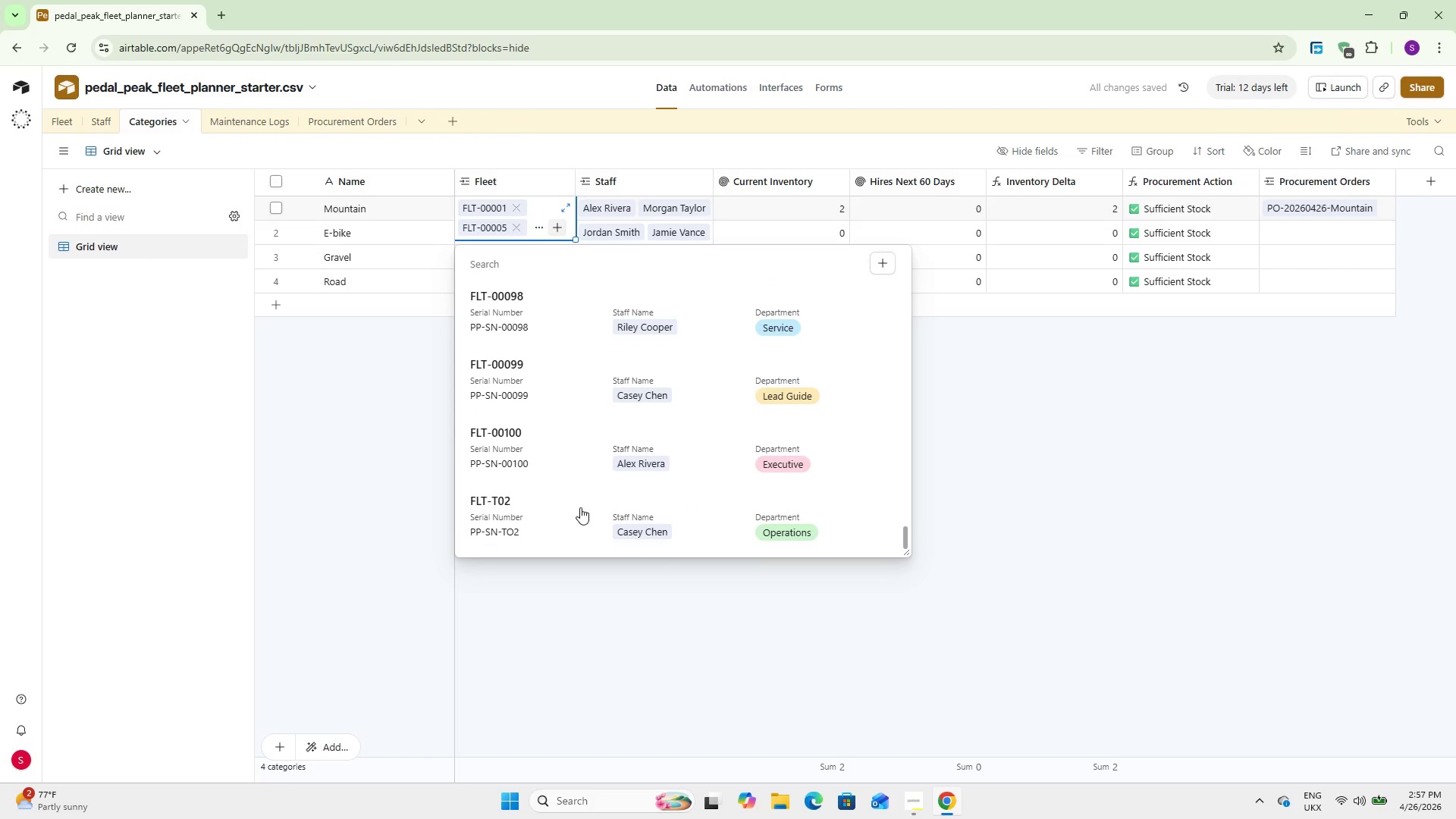 
left_click([580, 507])
 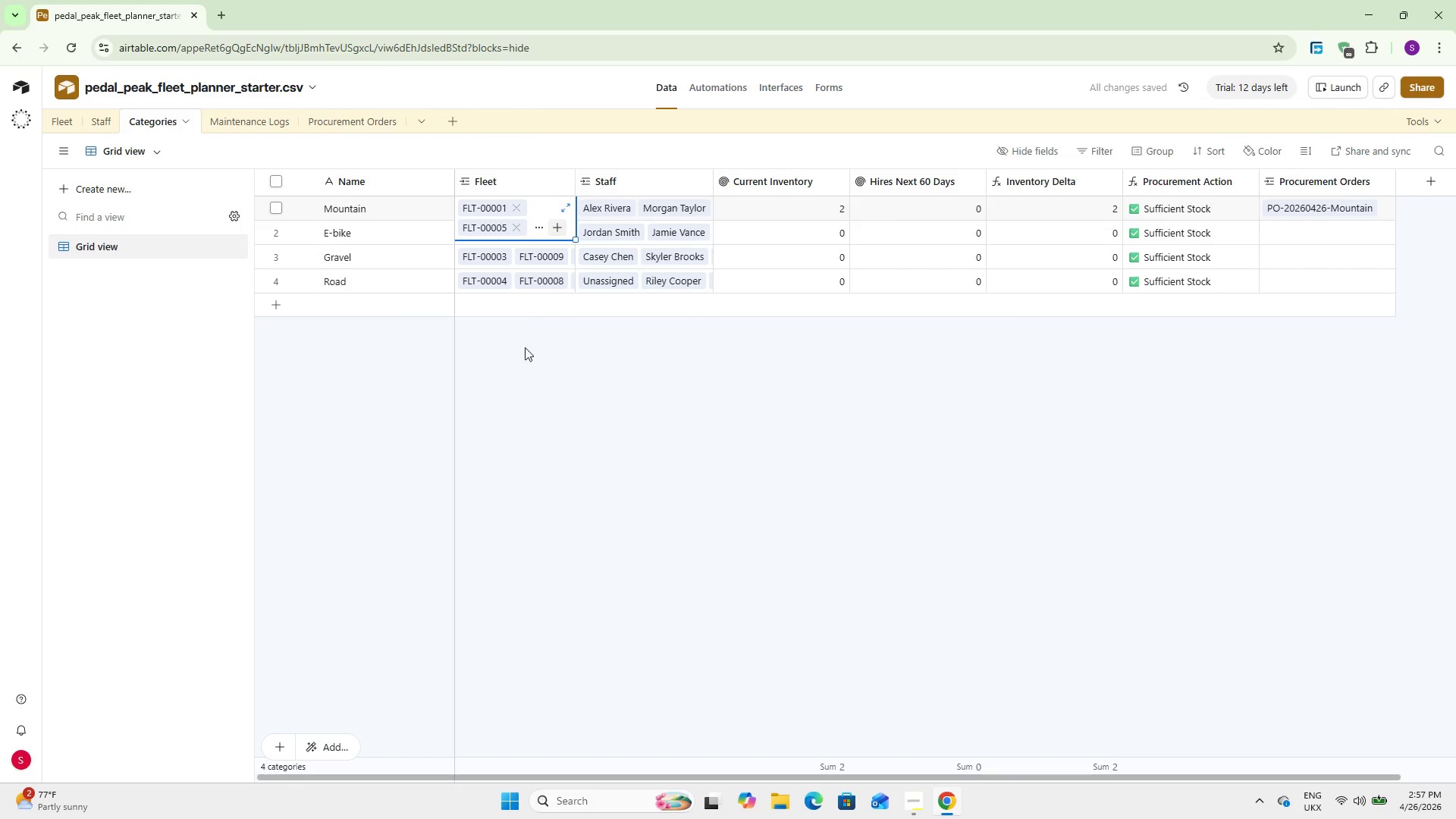 
left_click([600, 421])
 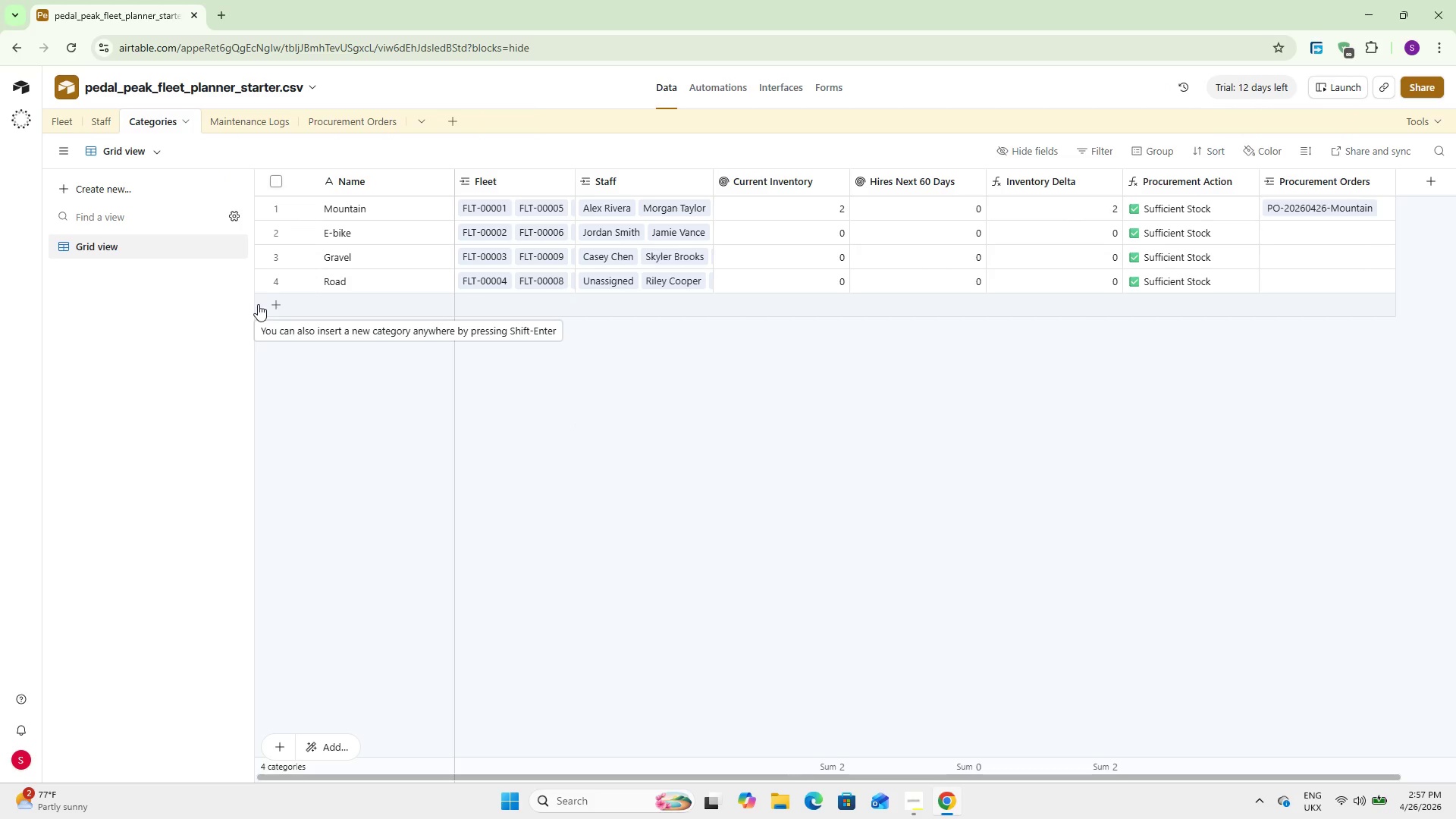 
wait(18.52)
 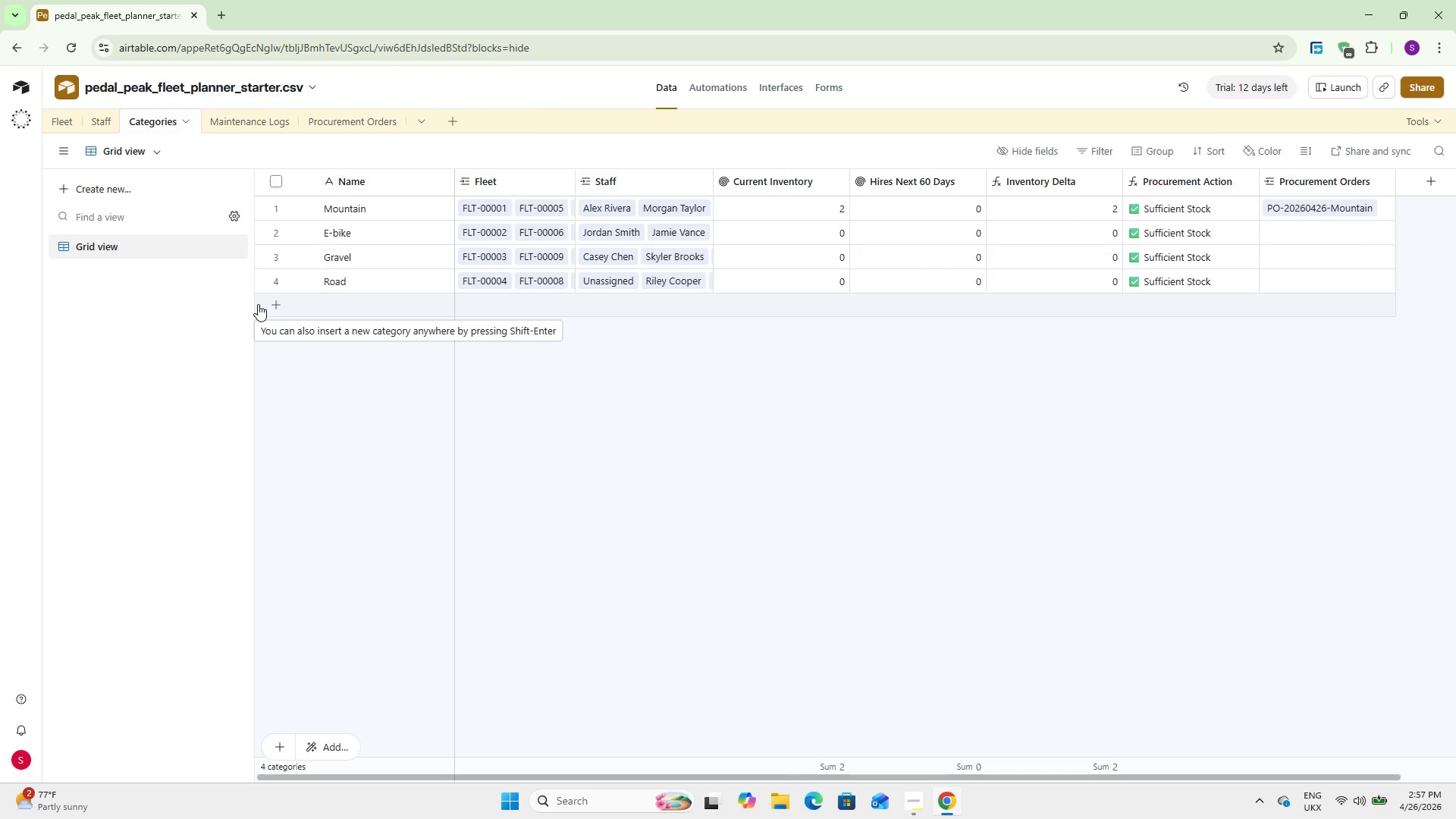 
left_click([96, 119])
 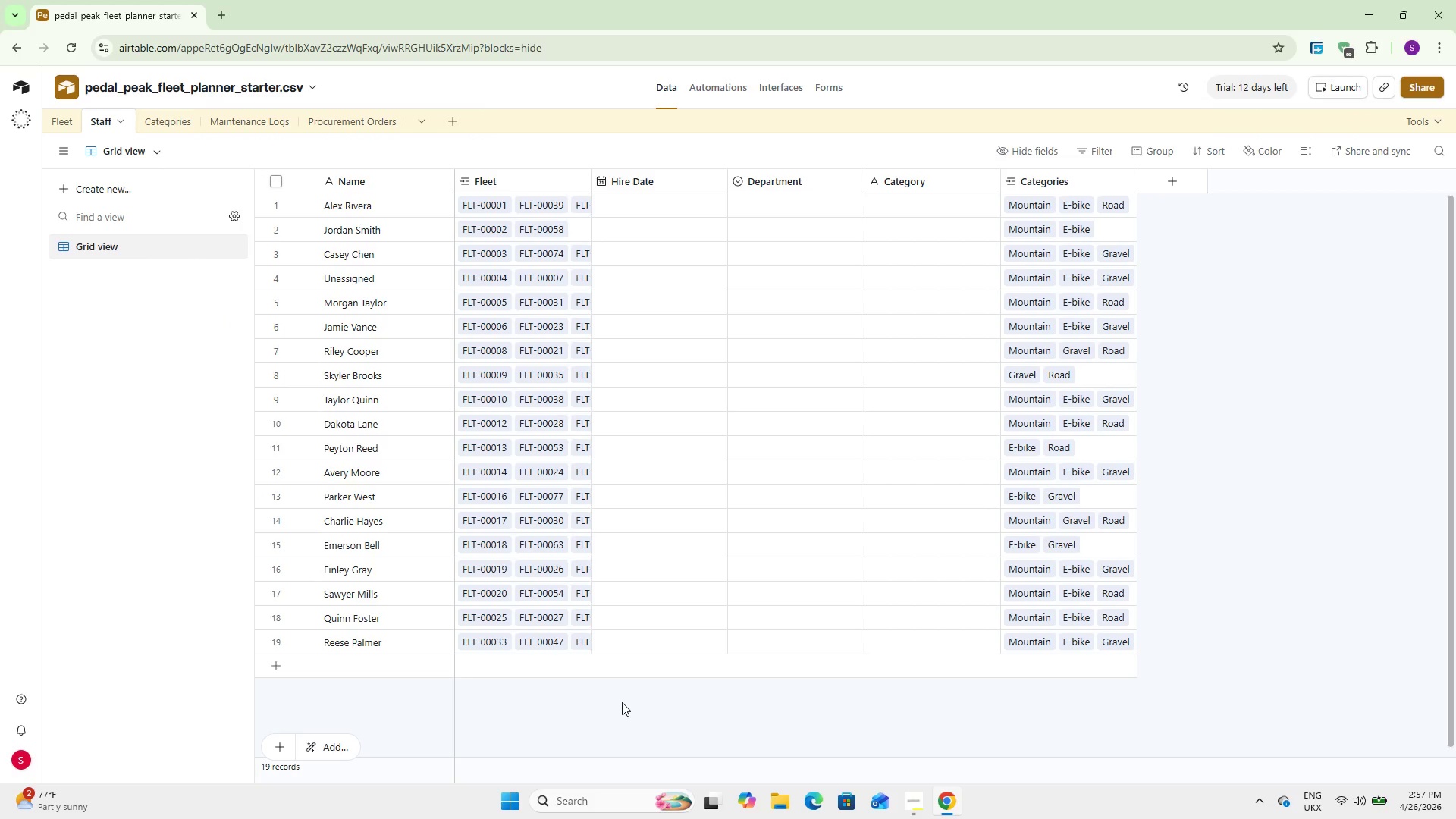 
wait(5.51)
 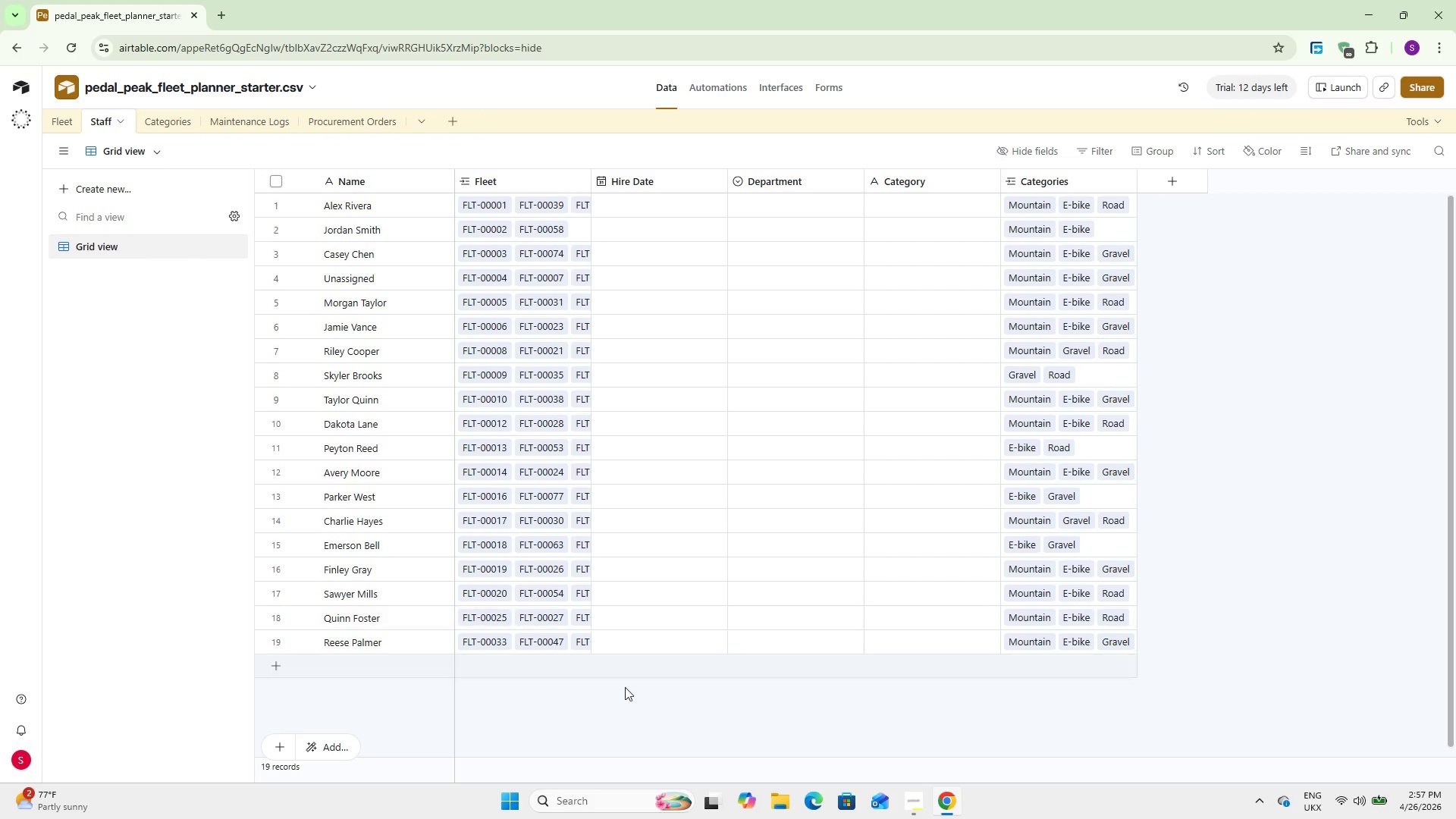 
scroll: coordinate [399, 396], scroll_direction: up, amount: 3.0
 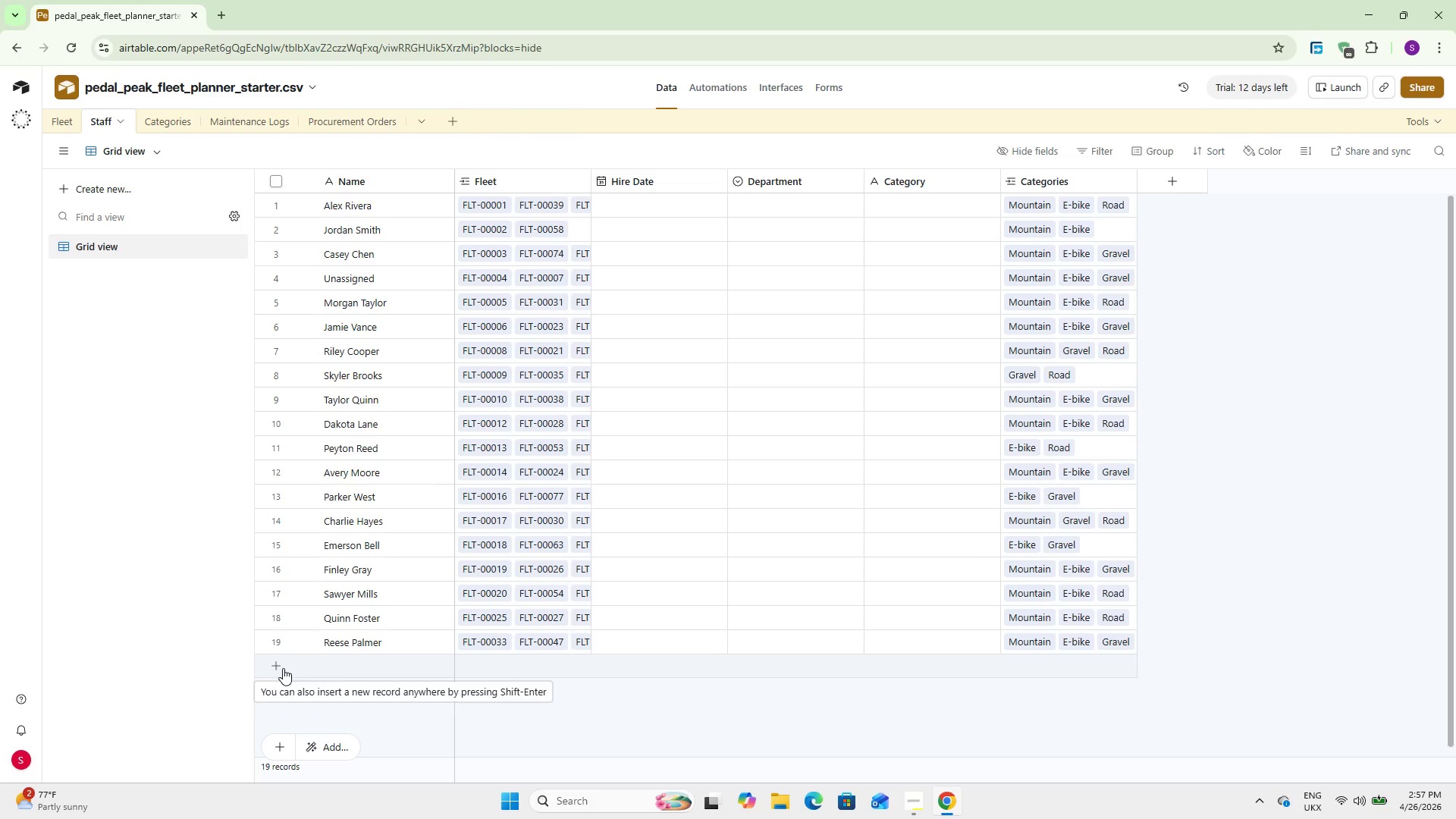 
wait(20.24)
 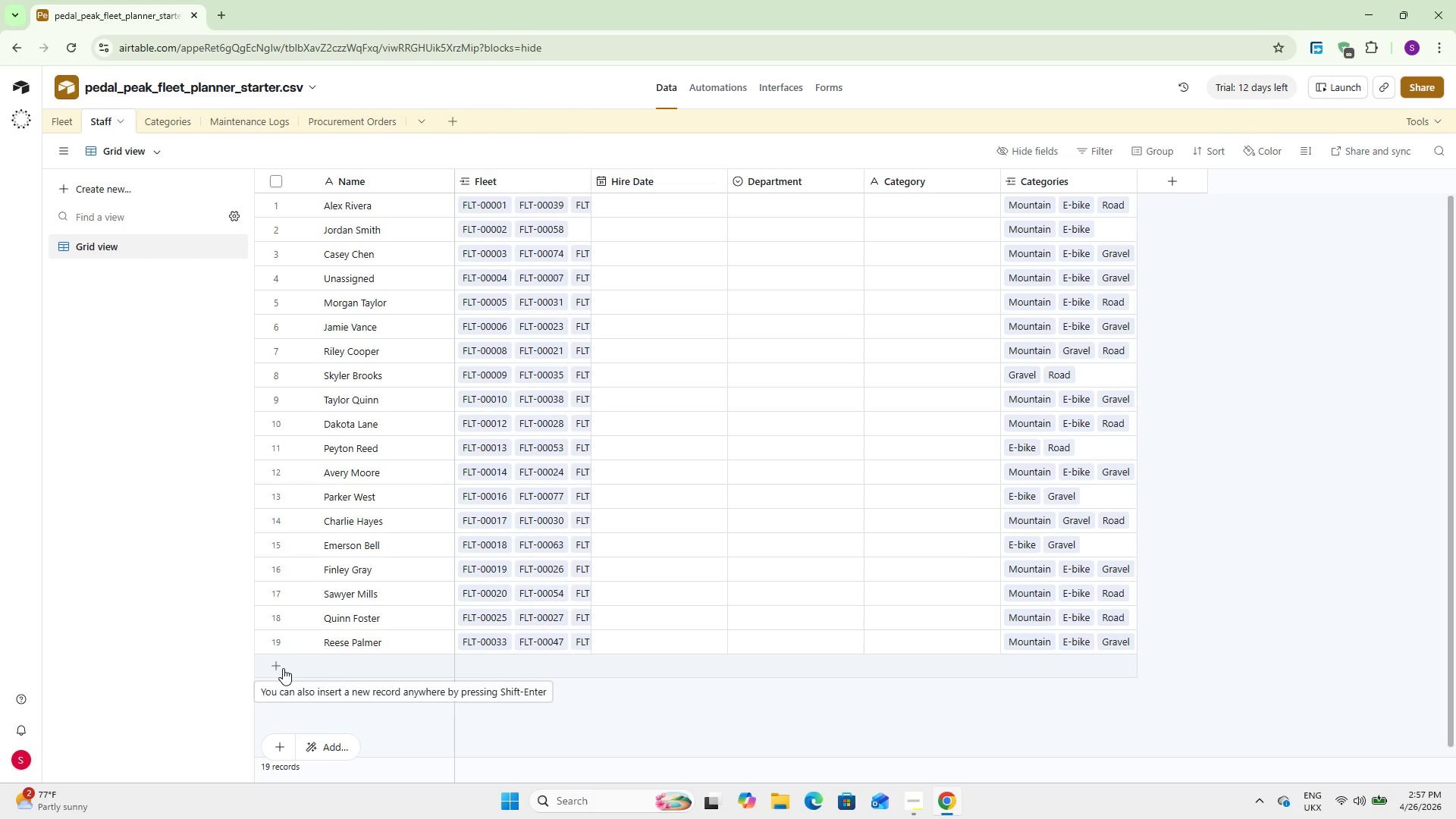 
scroll: coordinate [395, 531], scroll_direction: up, amount: 5.0
 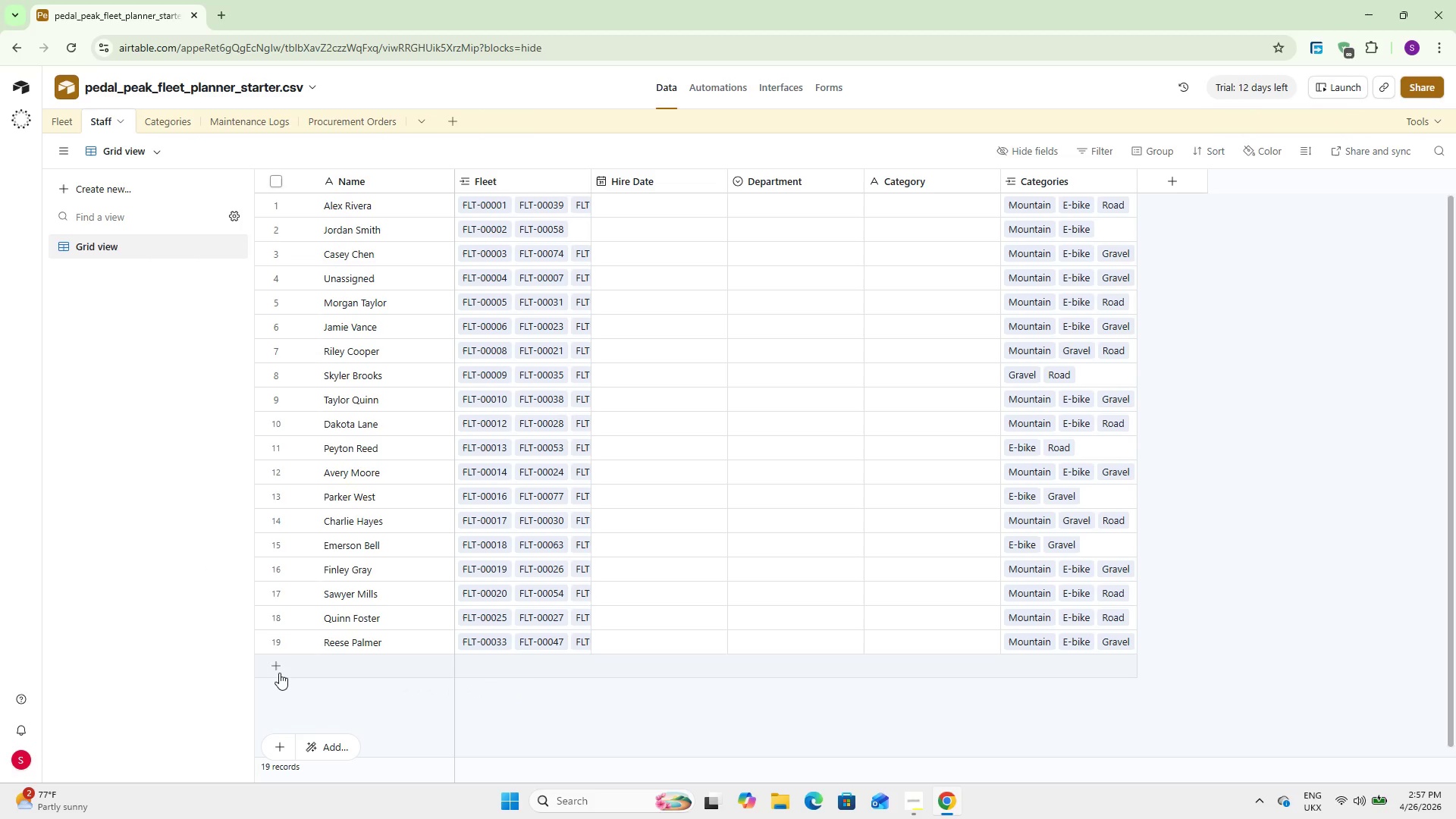 
left_click([279, 667])
 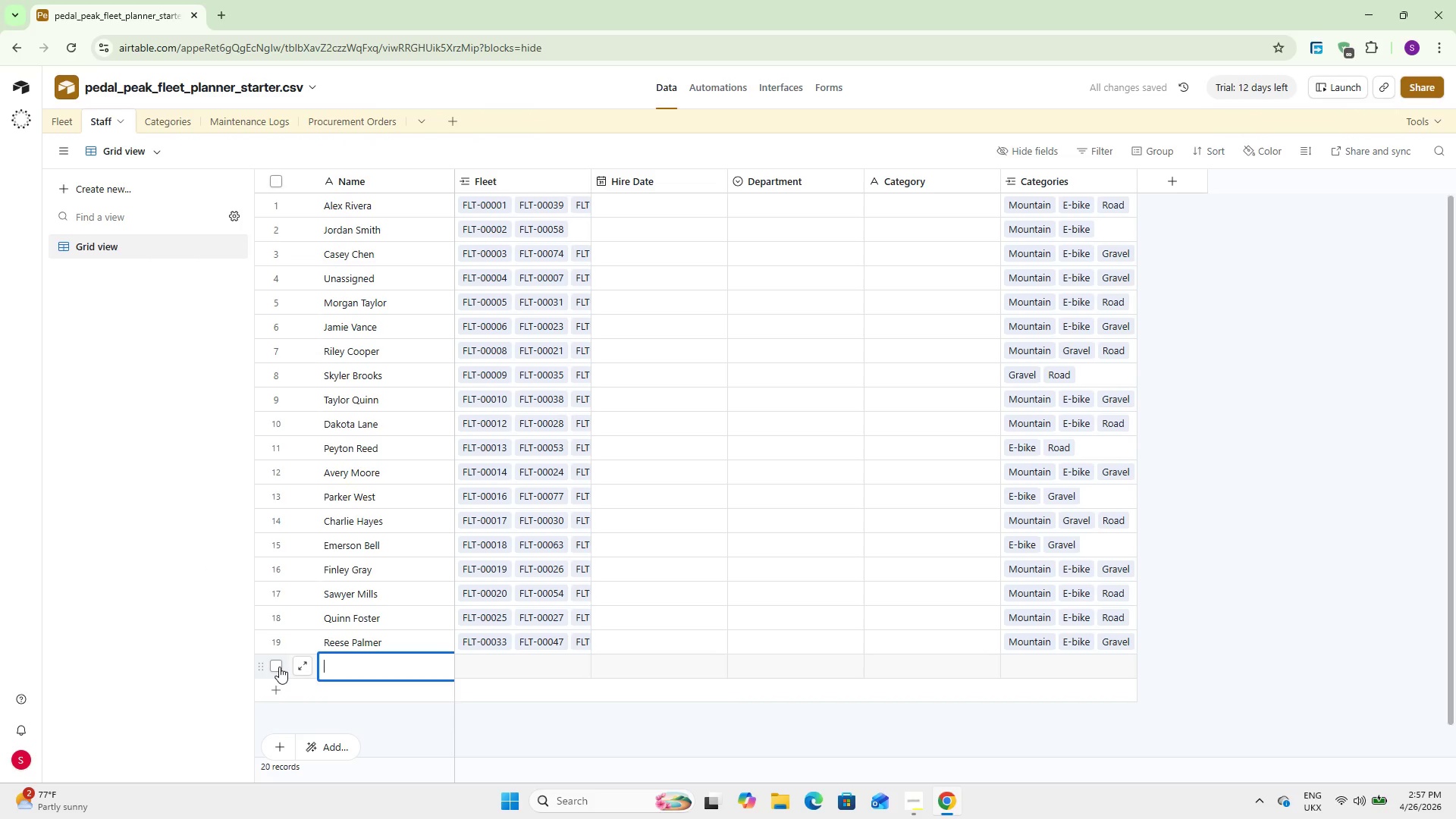 
type(Alice Johnson)
 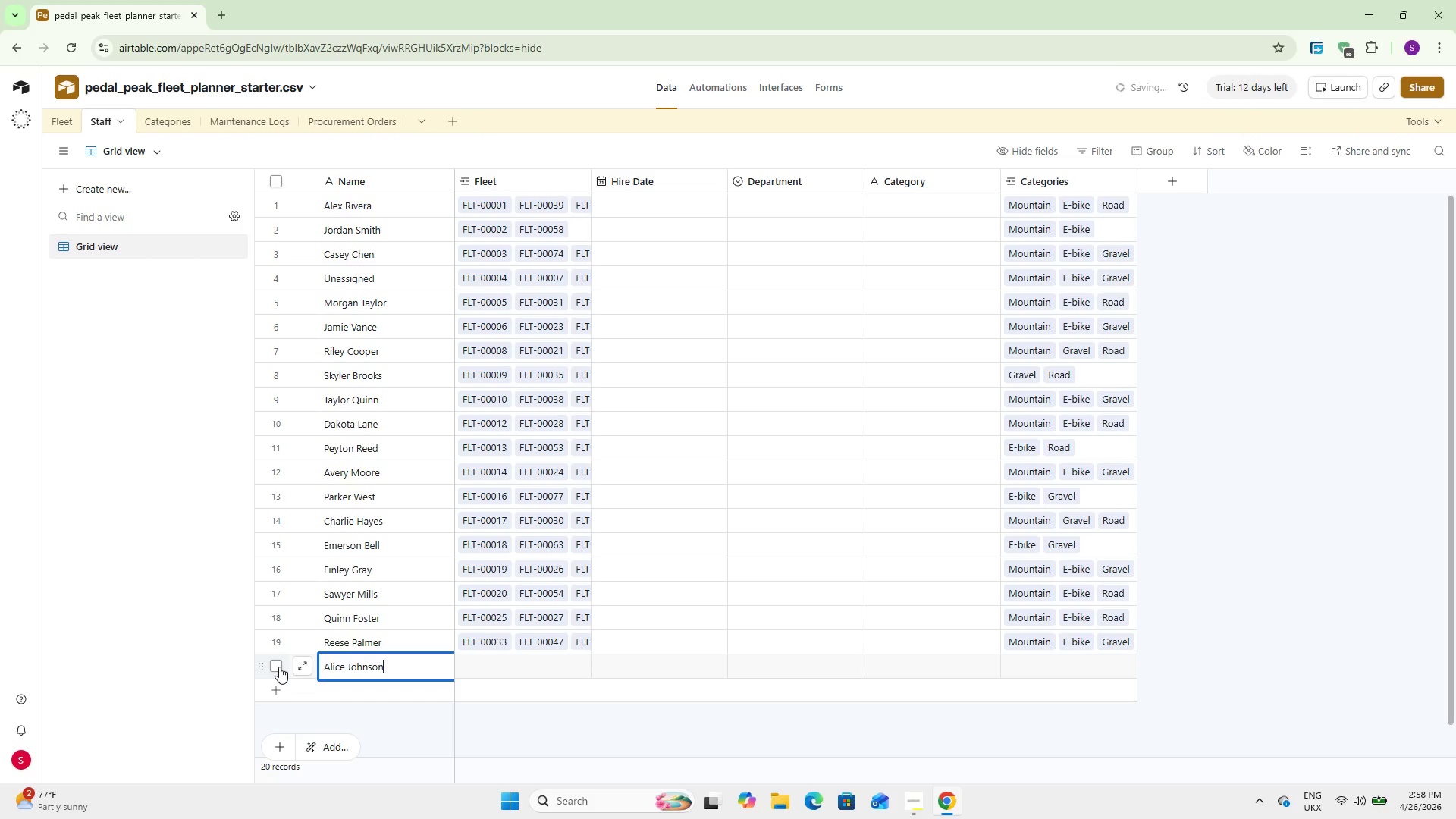 
wait(11.3)
 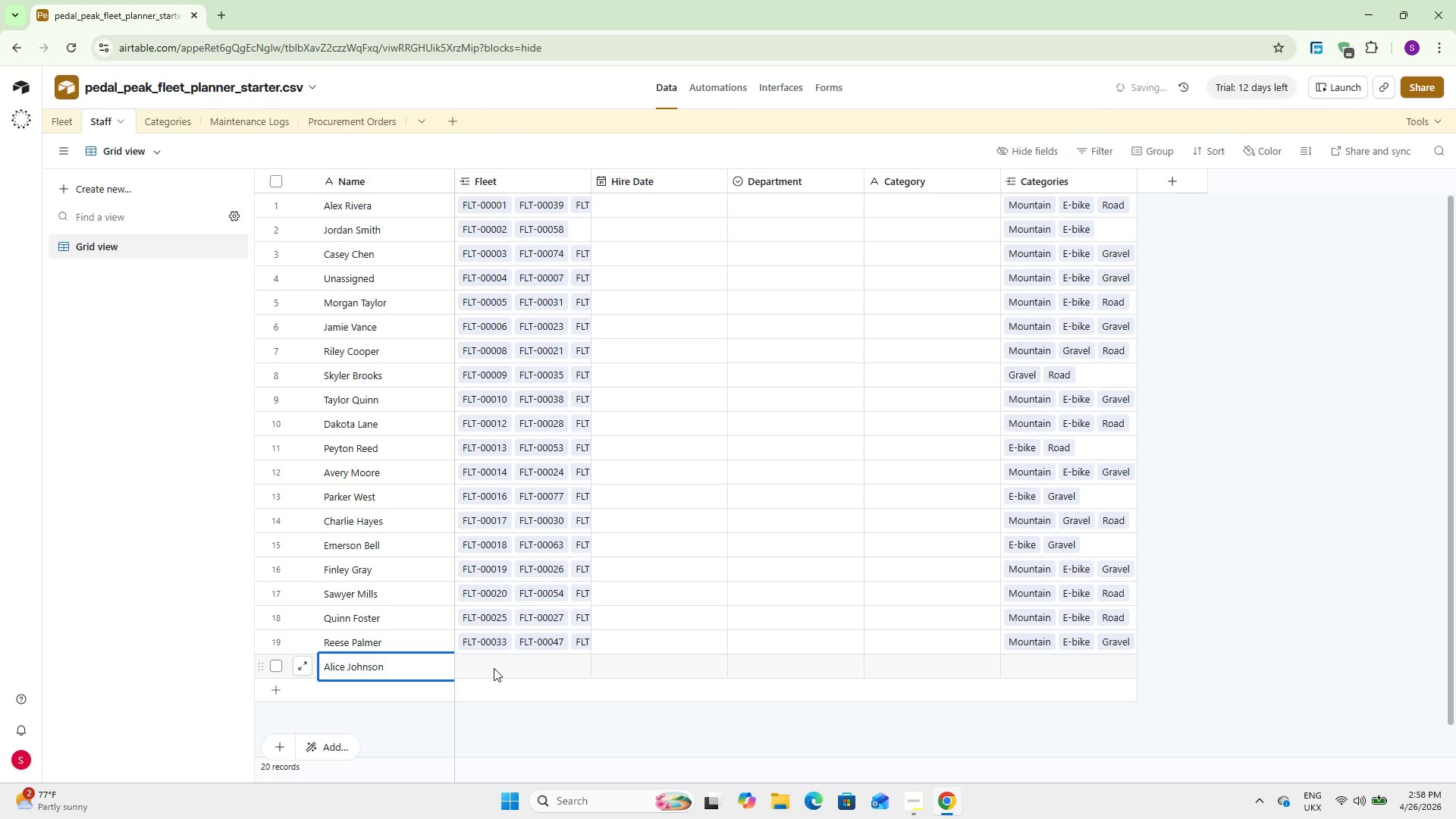 
left_click([485, 664])
 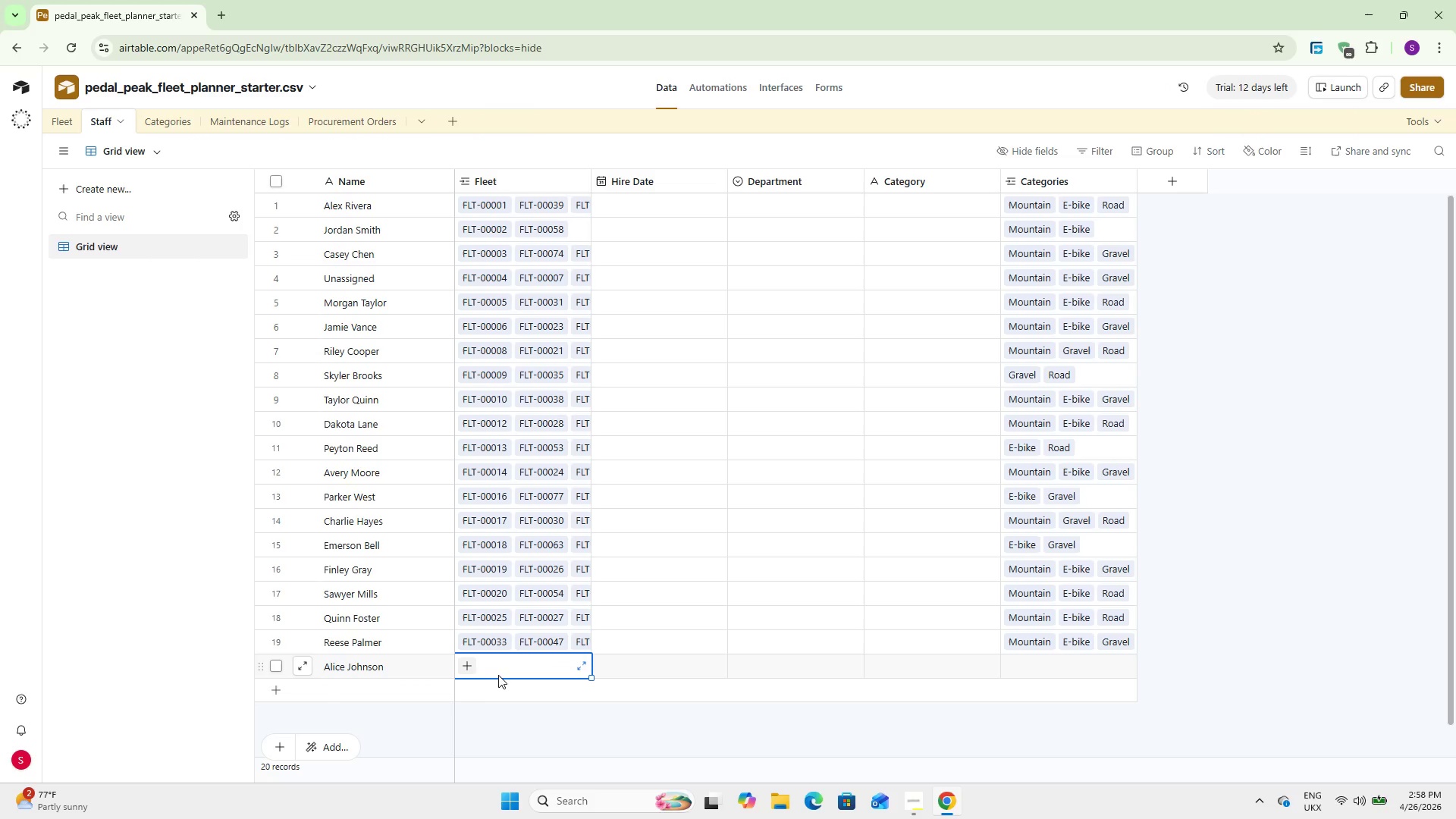 
left_click([453, 660])
 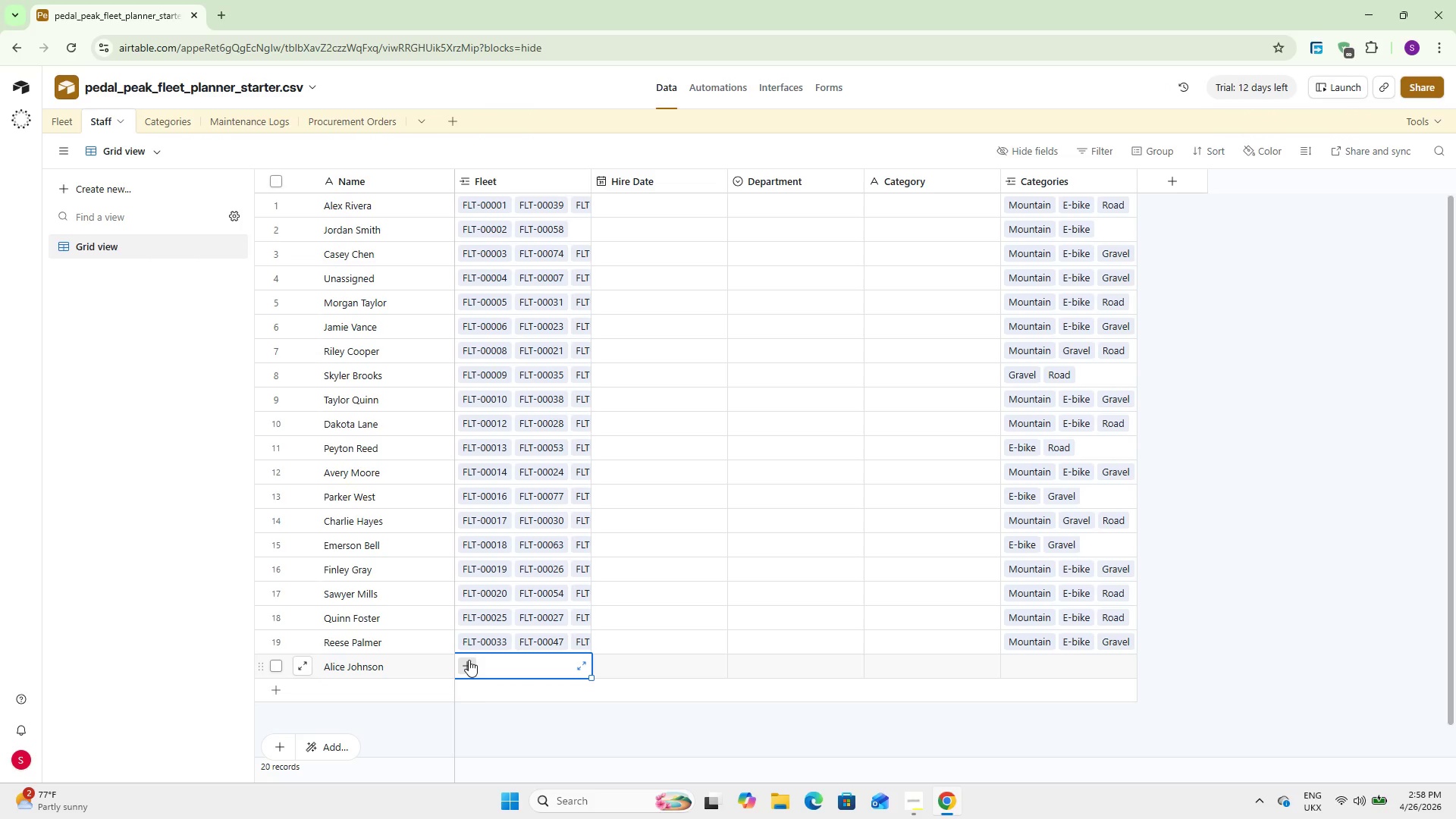 
left_click([469, 660])
 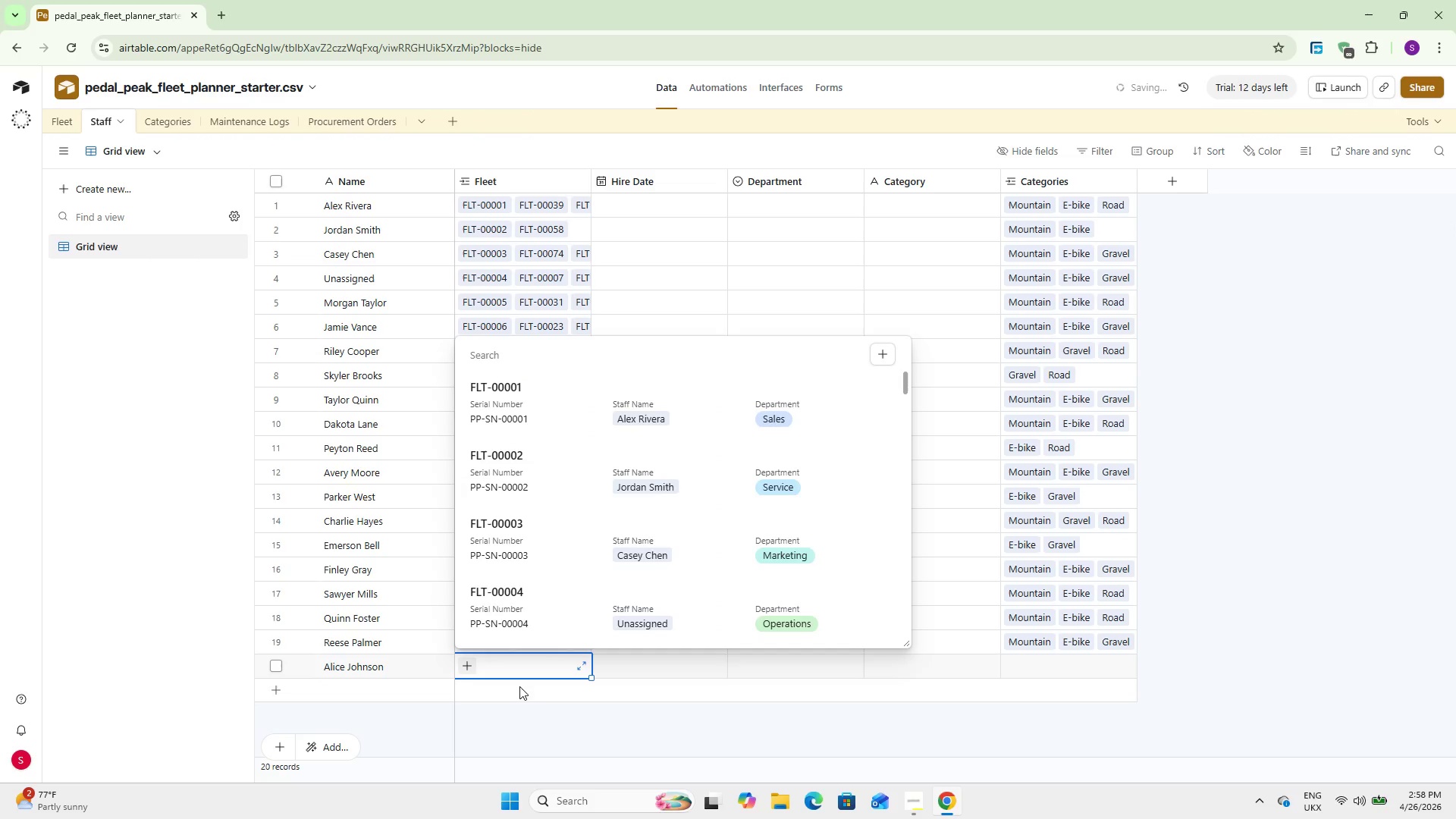 
scroll: coordinate [548, 609], scroll_direction: down, amount: 12.0
 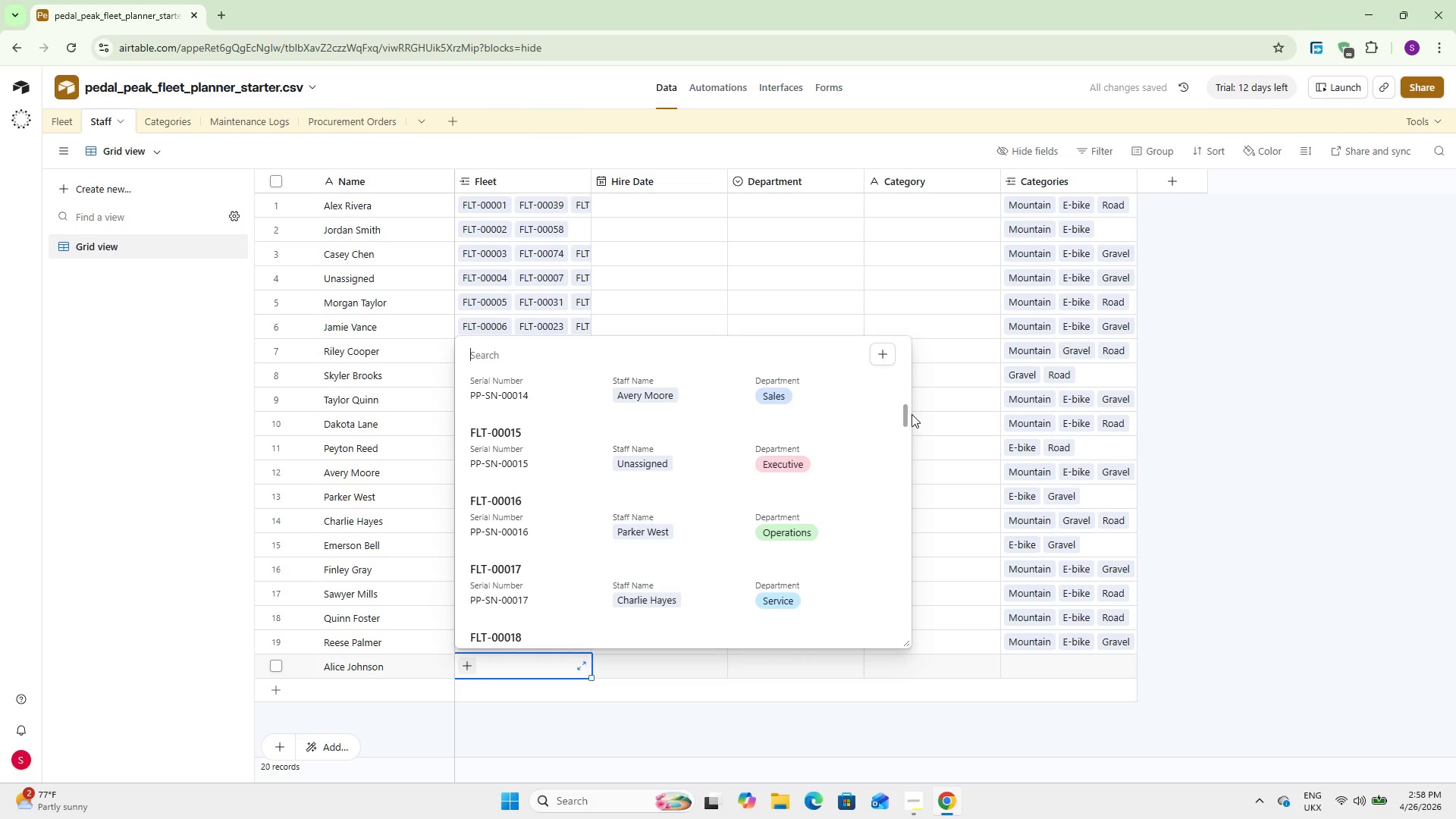 
left_click_drag(start_coordinate=[905, 415], to_coordinate=[915, 647])
 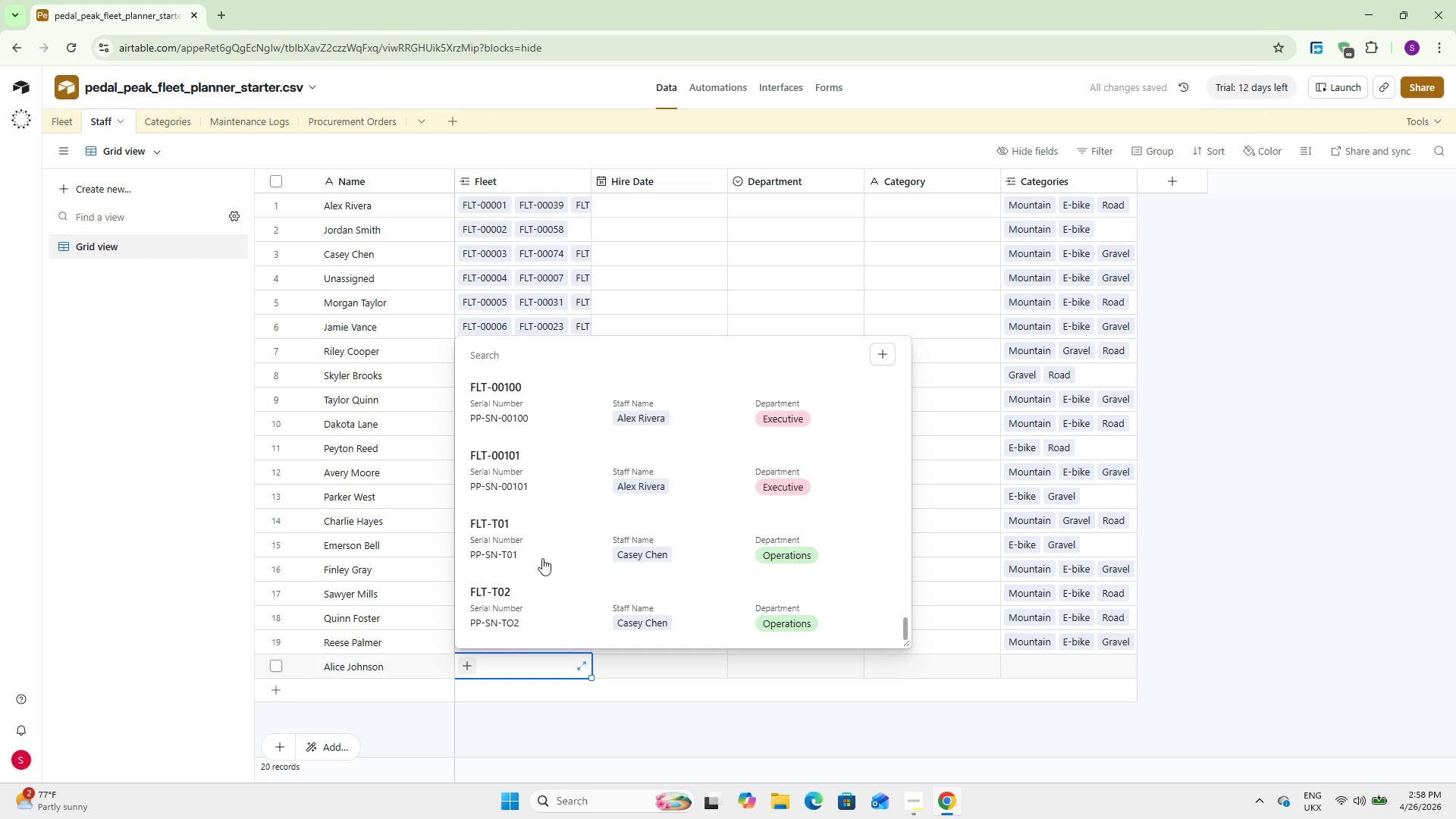 
left_click([540, 528])
 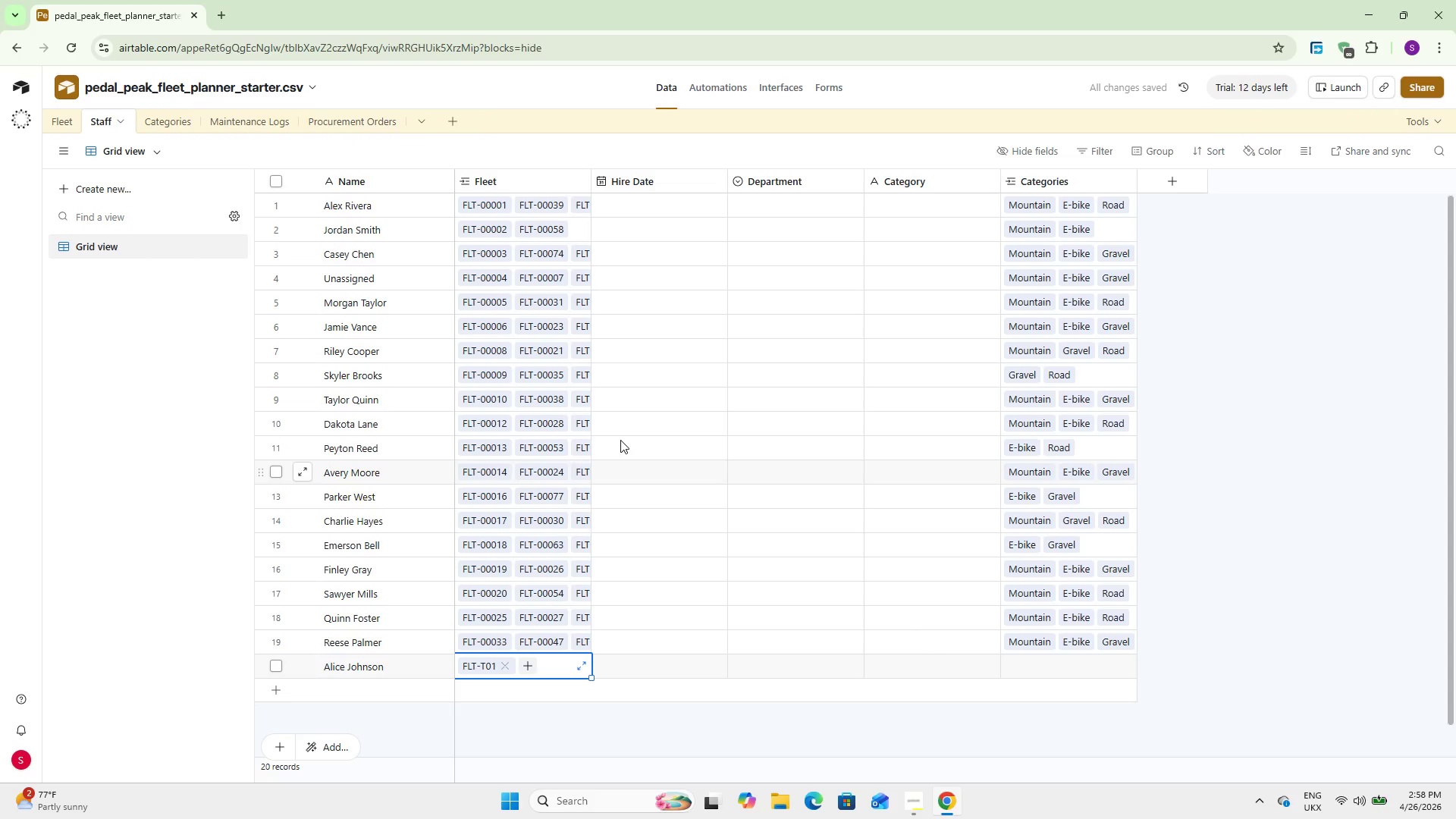 
left_click([647, 671])
 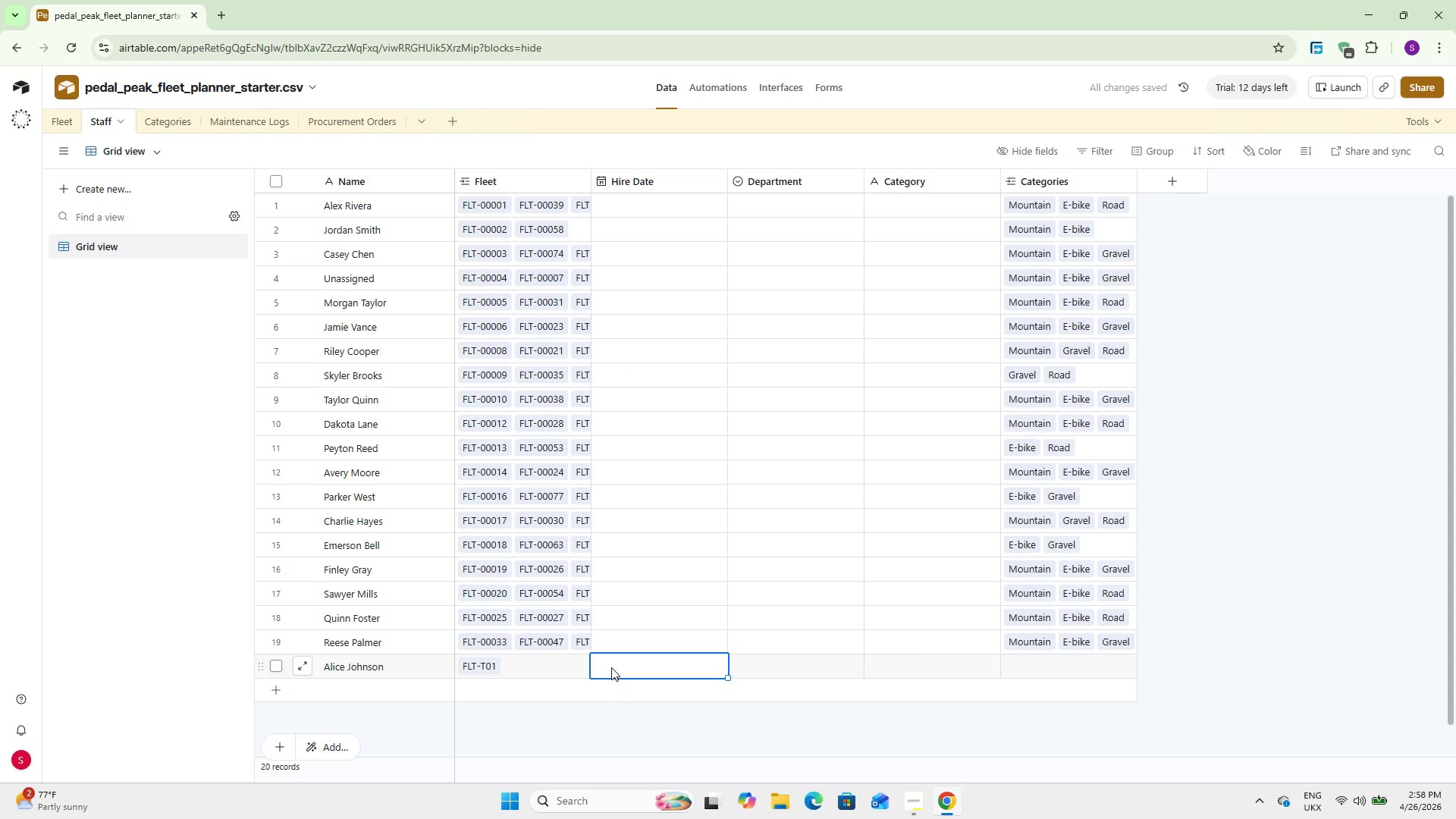 
left_click([607, 665])
 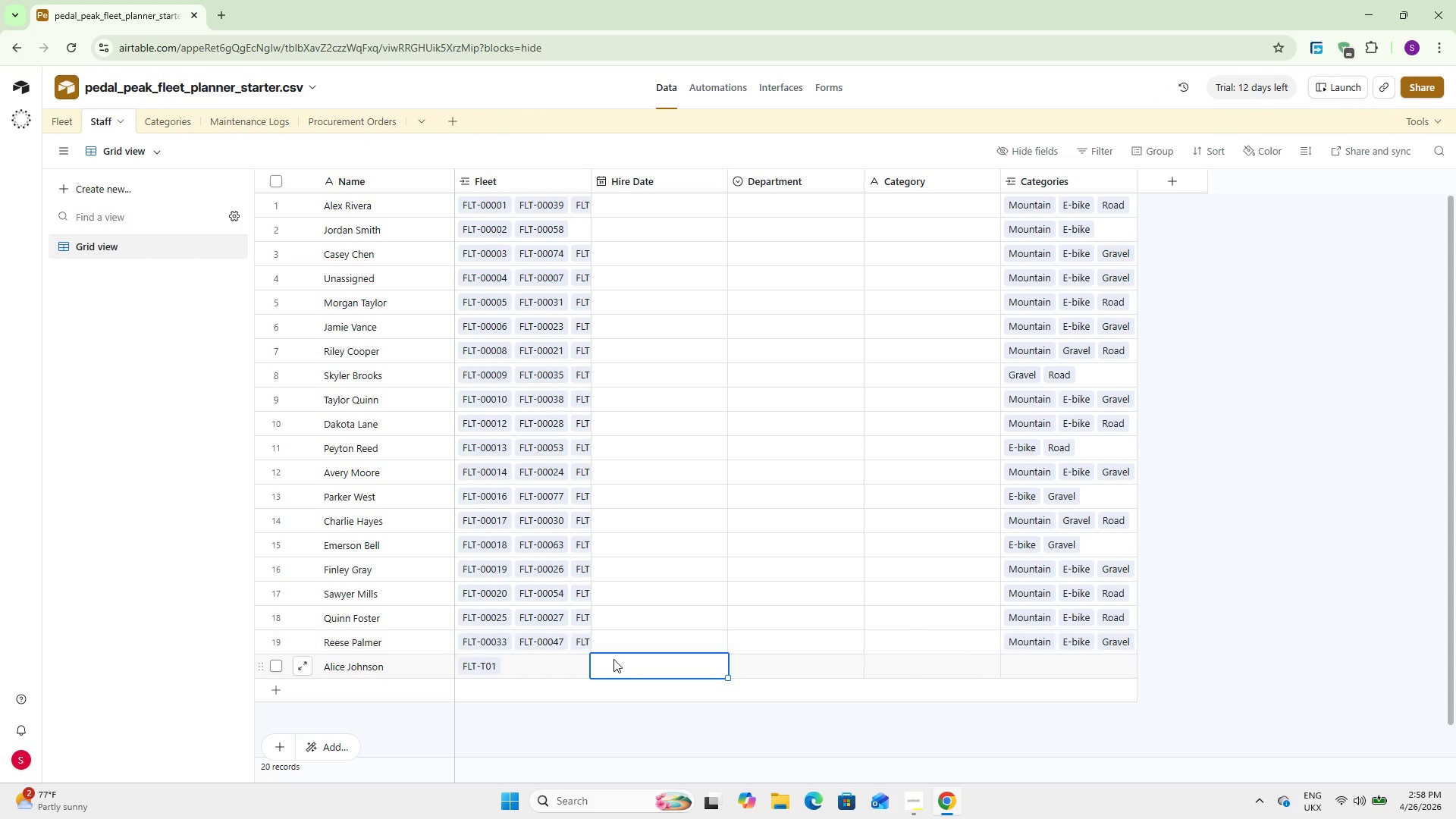 
double_click([613, 669])
 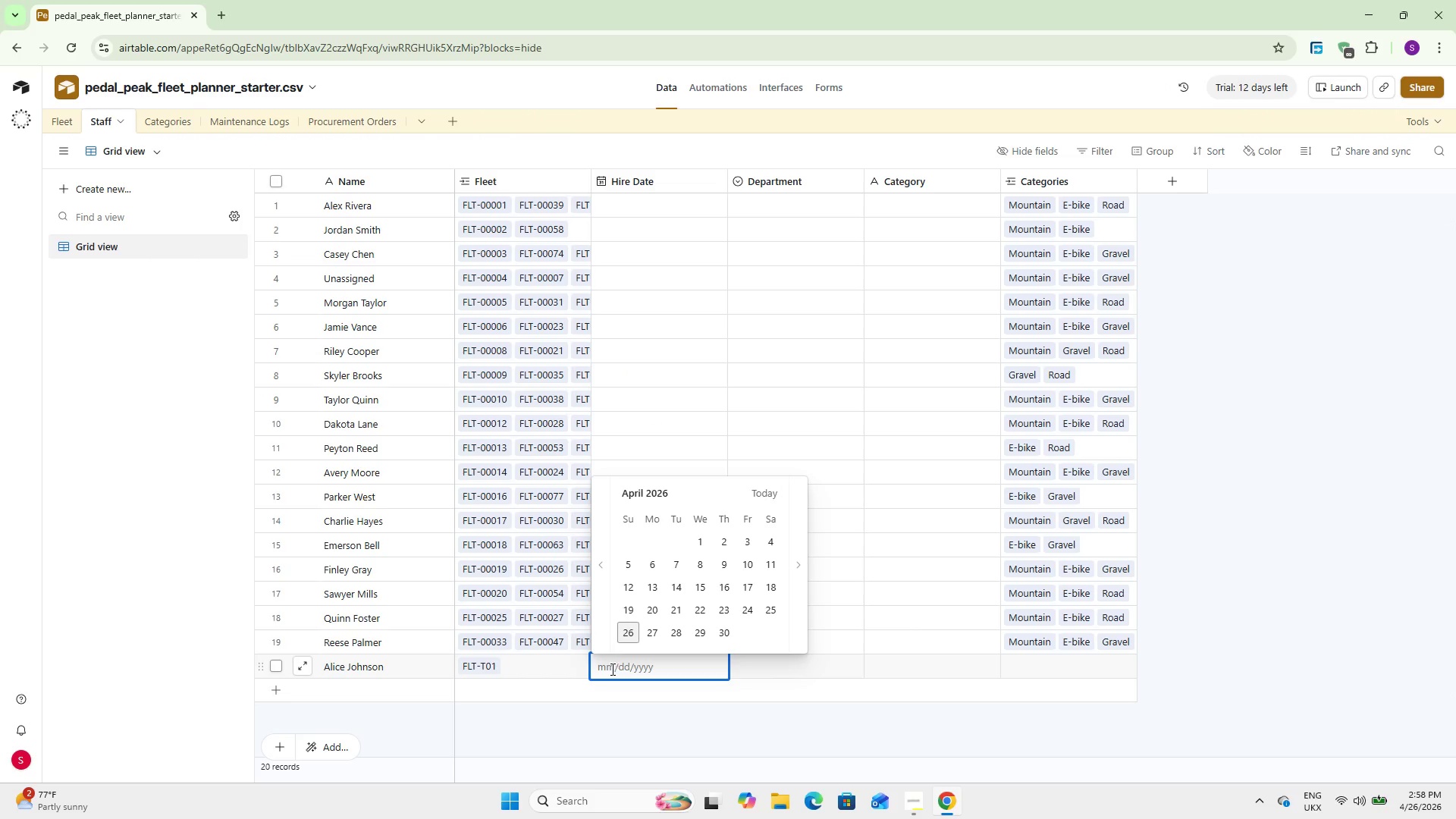 
left_click([623, 633])
 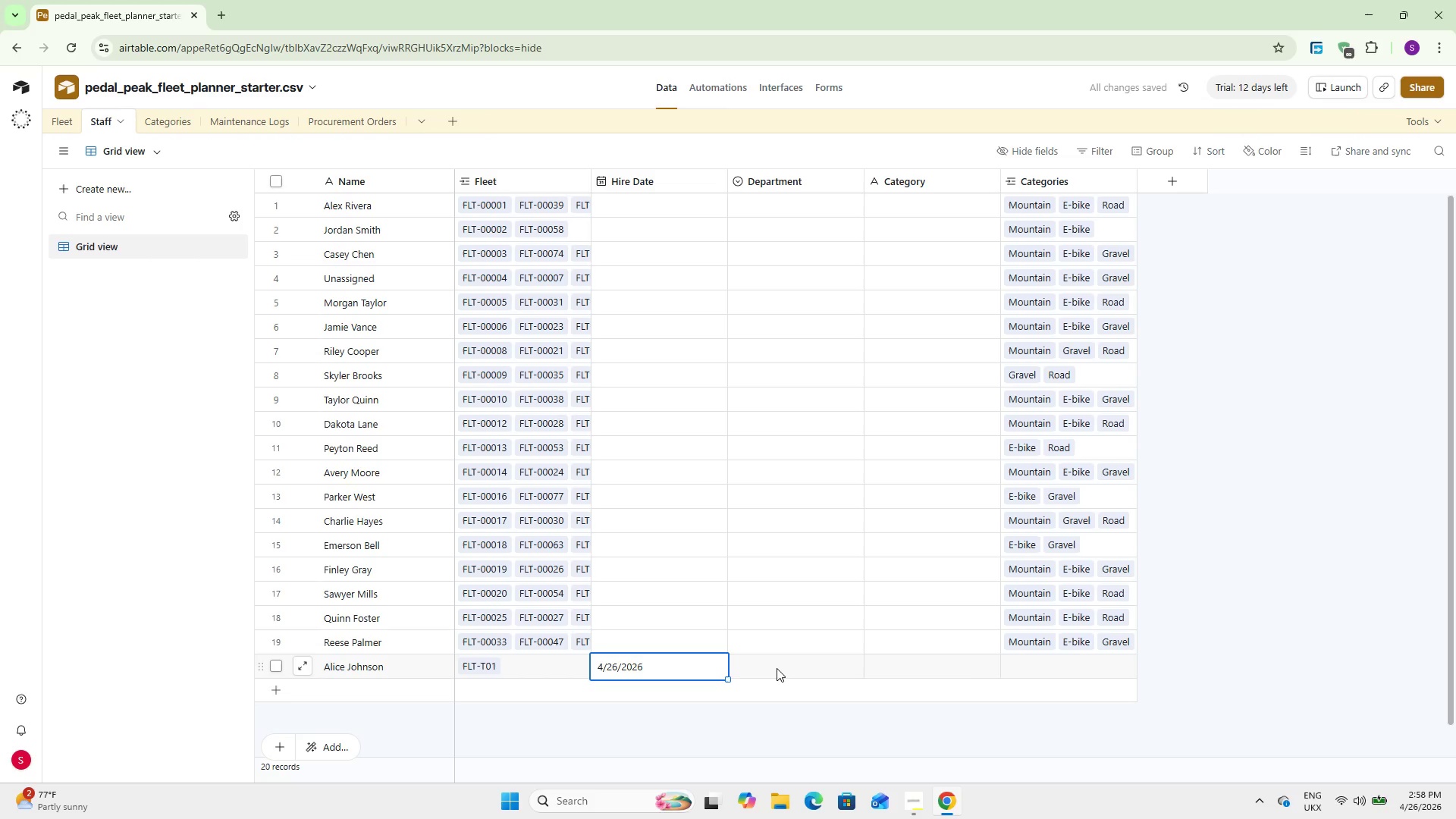 
left_click([777, 668])
 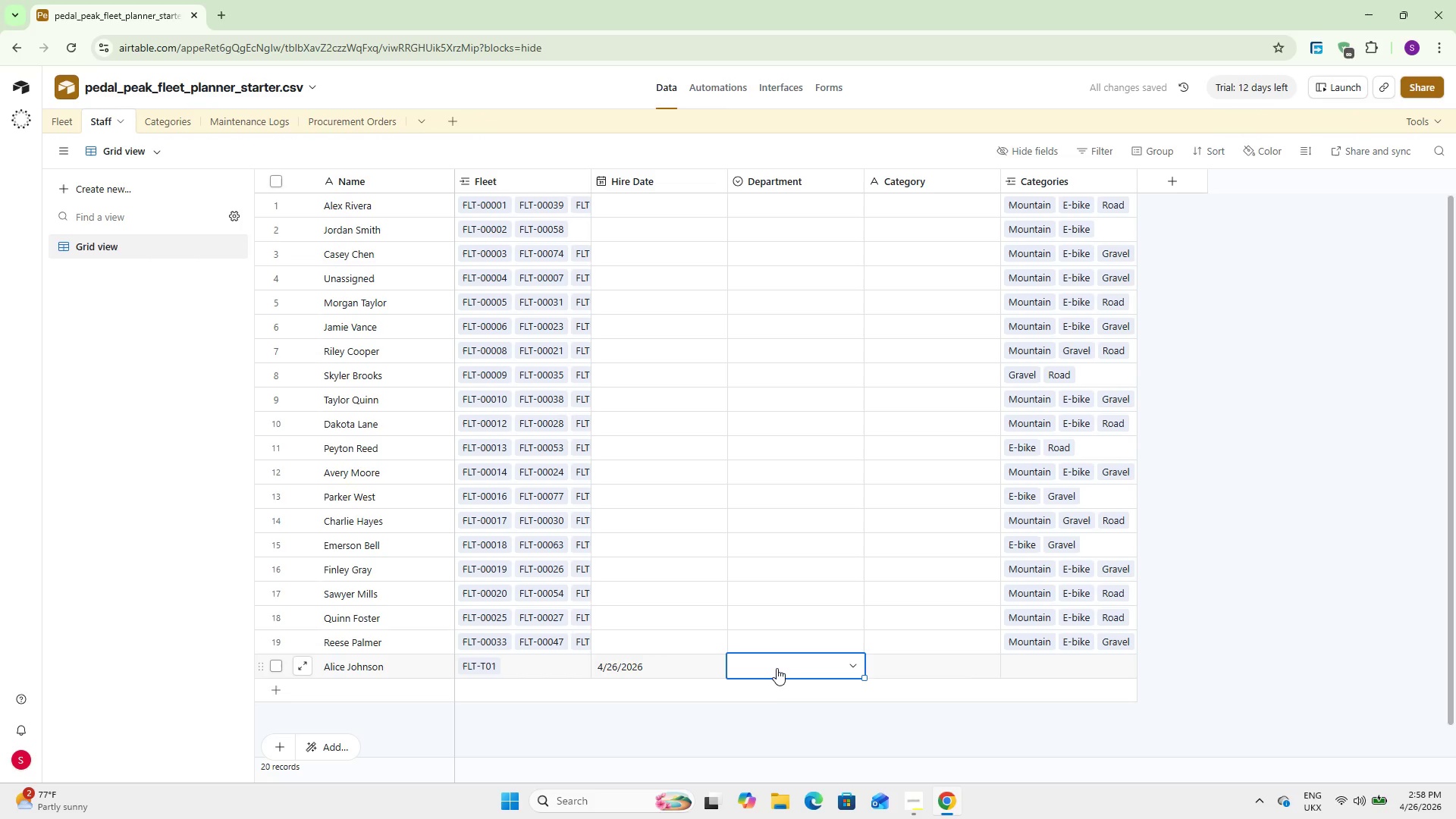 
left_click([777, 668])
 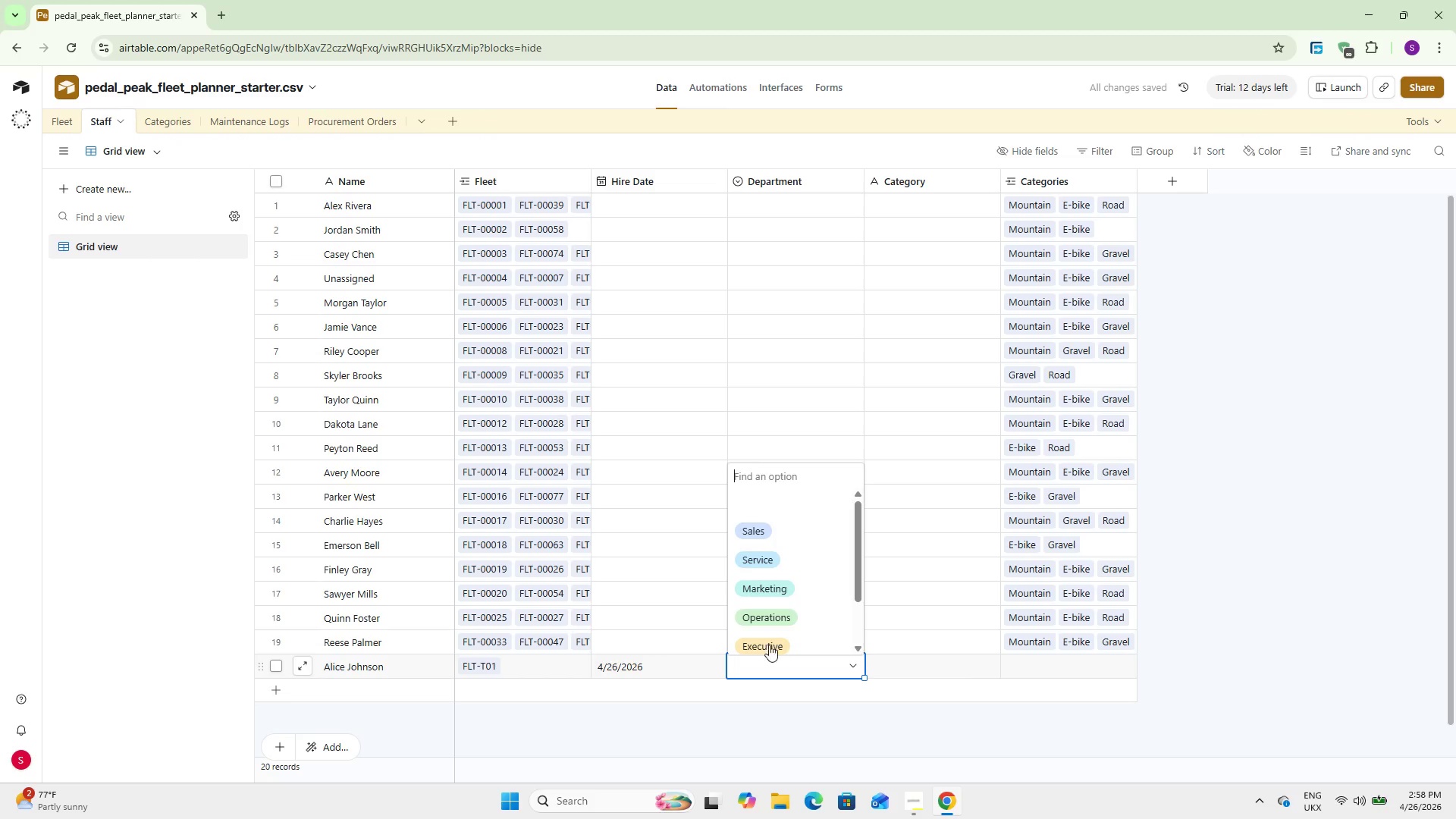 
scroll: coordinate [769, 613], scroll_direction: down, amount: 3.0
 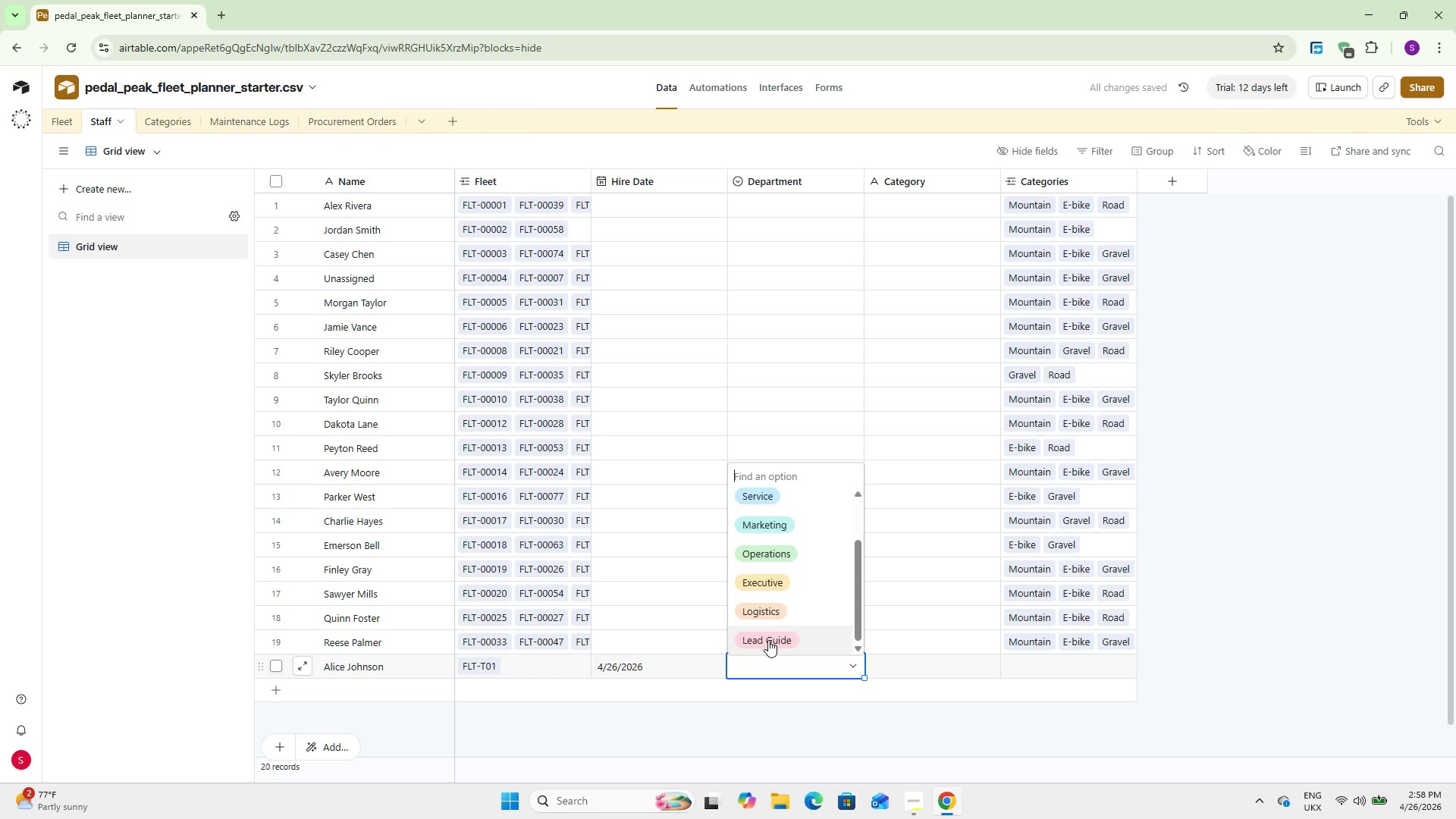 
left_click([768, 640])
 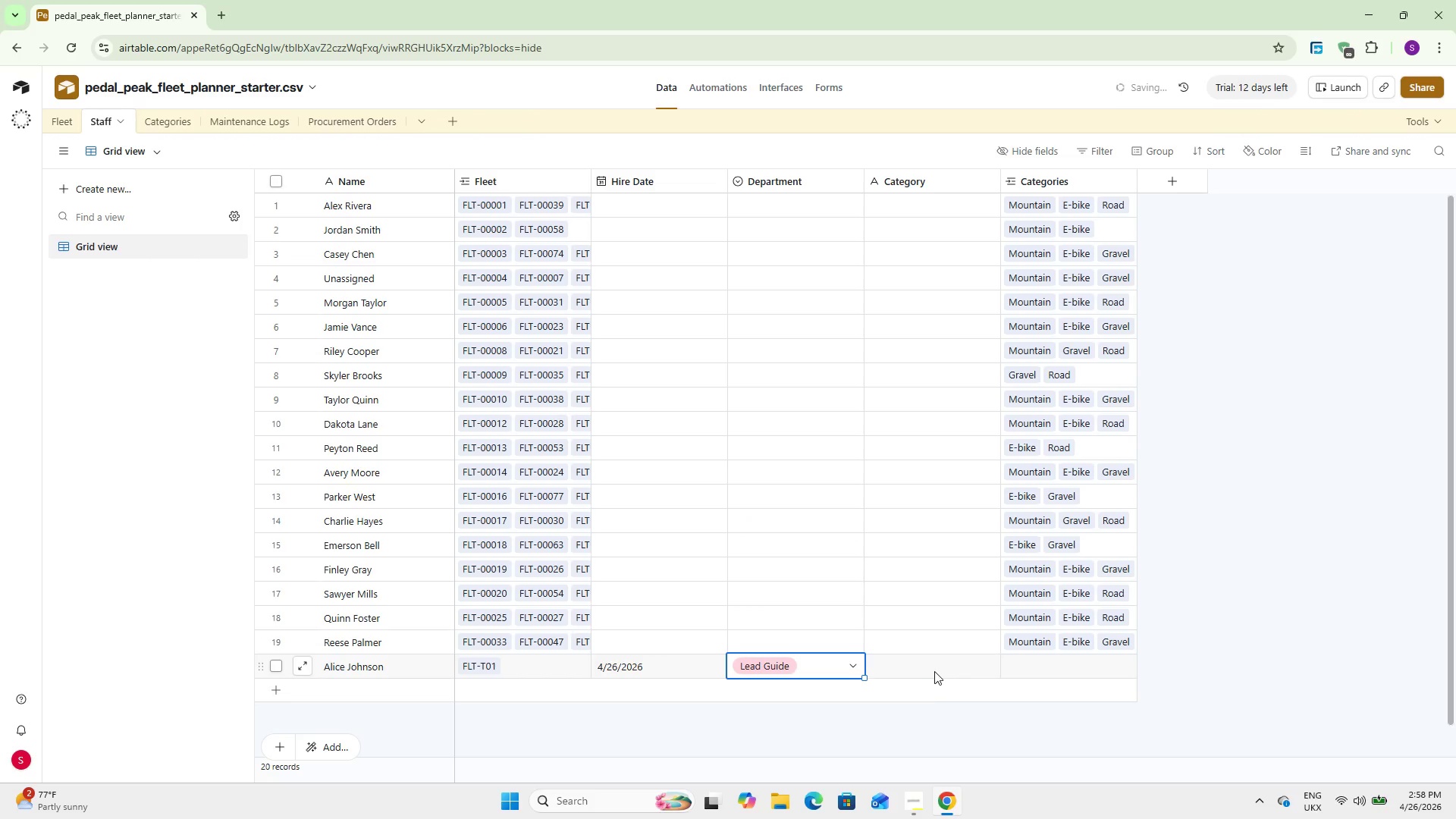 
left_click([934, 671])
 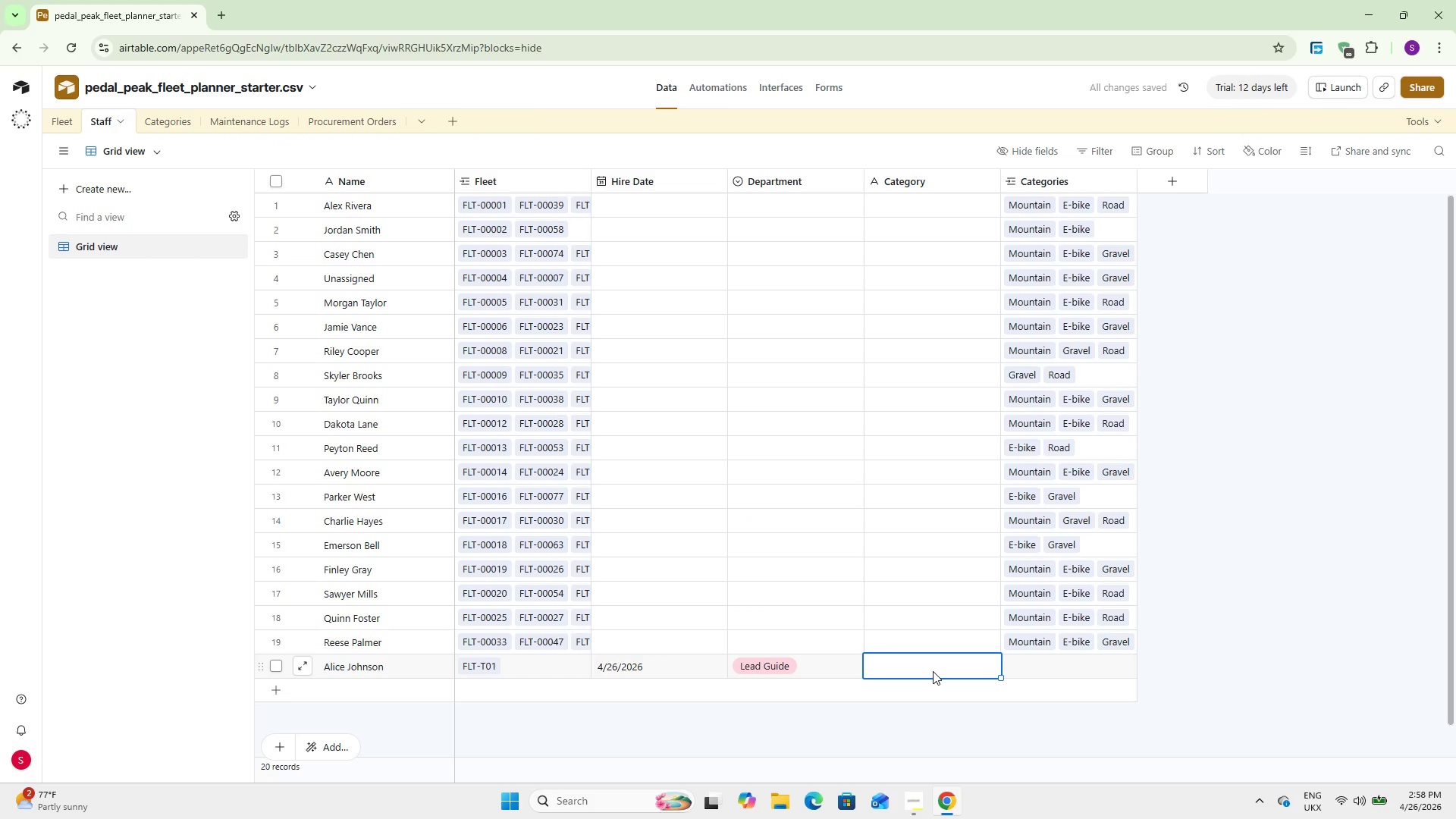 
double_click([933, 671])
 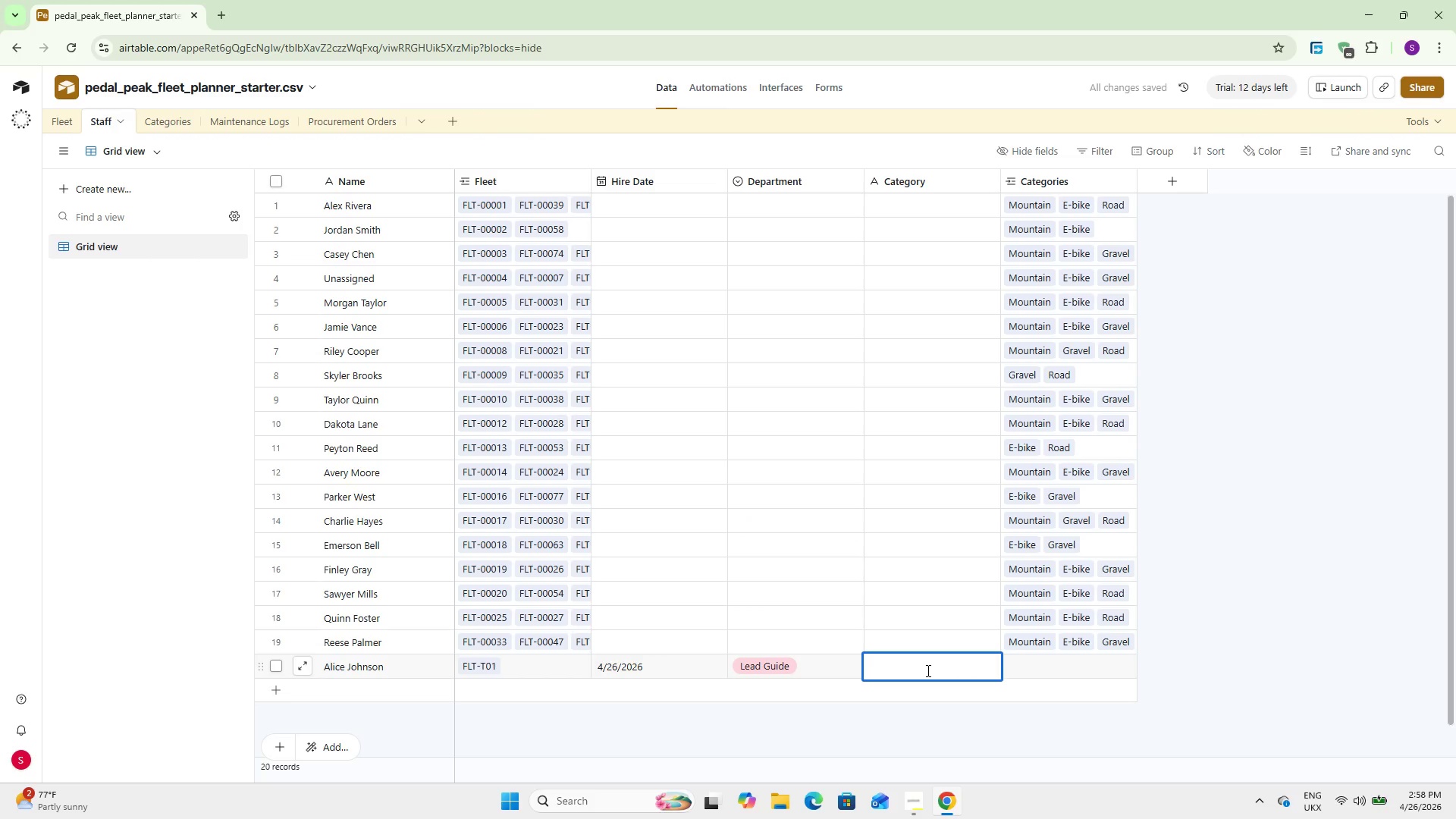 
double_click([927, 670])
 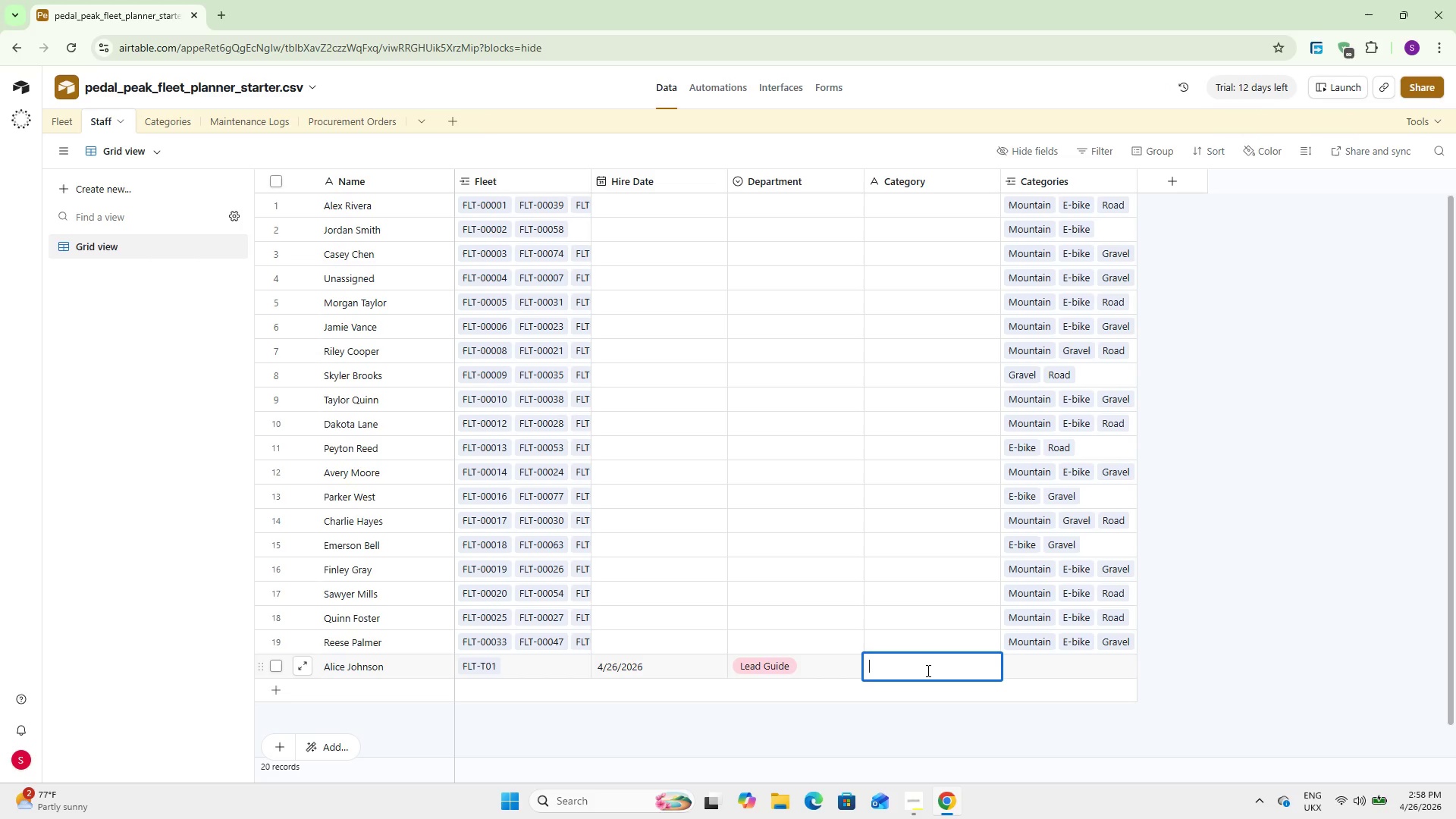 
key(M)
 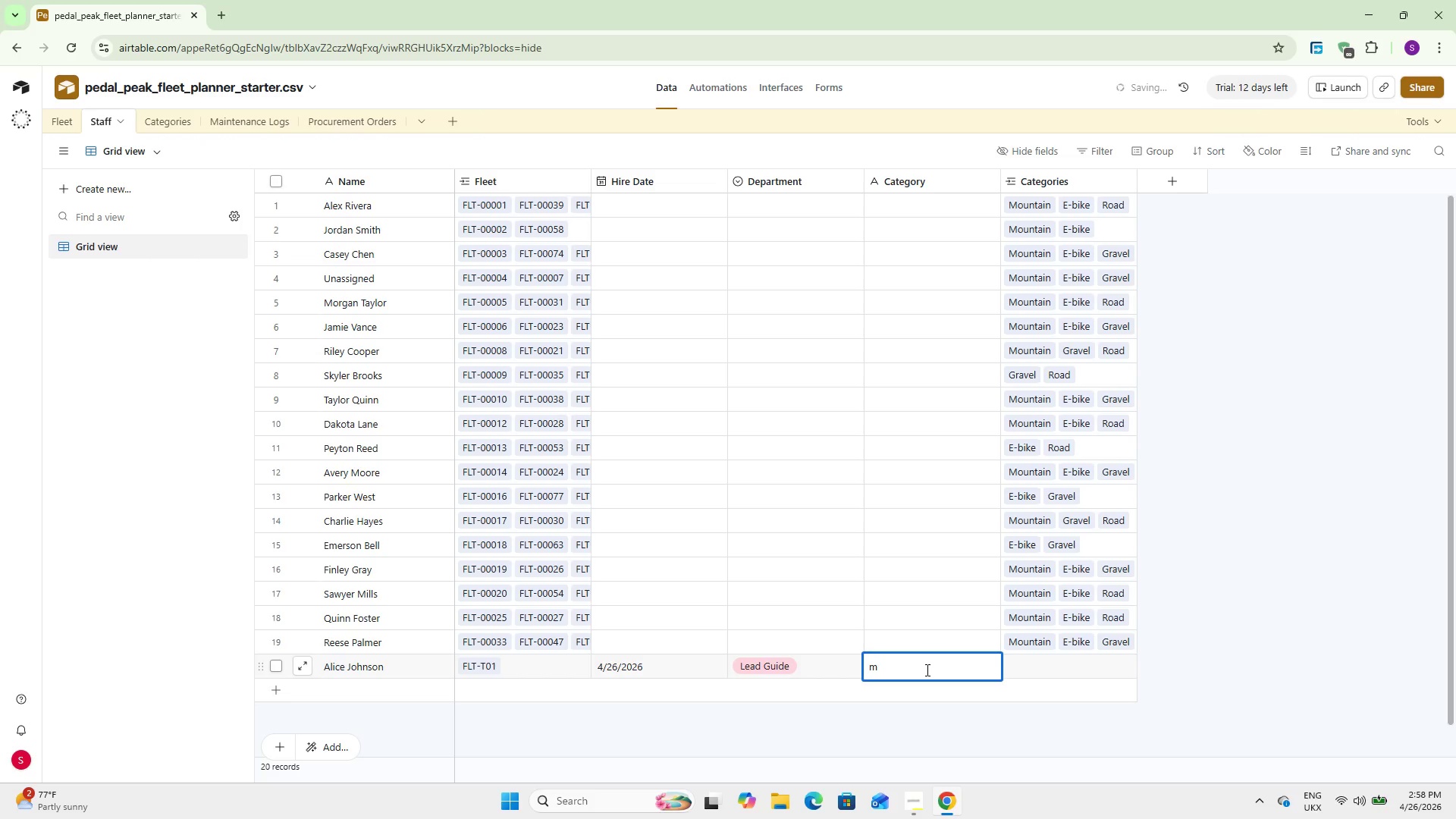 
key(Backspace)
 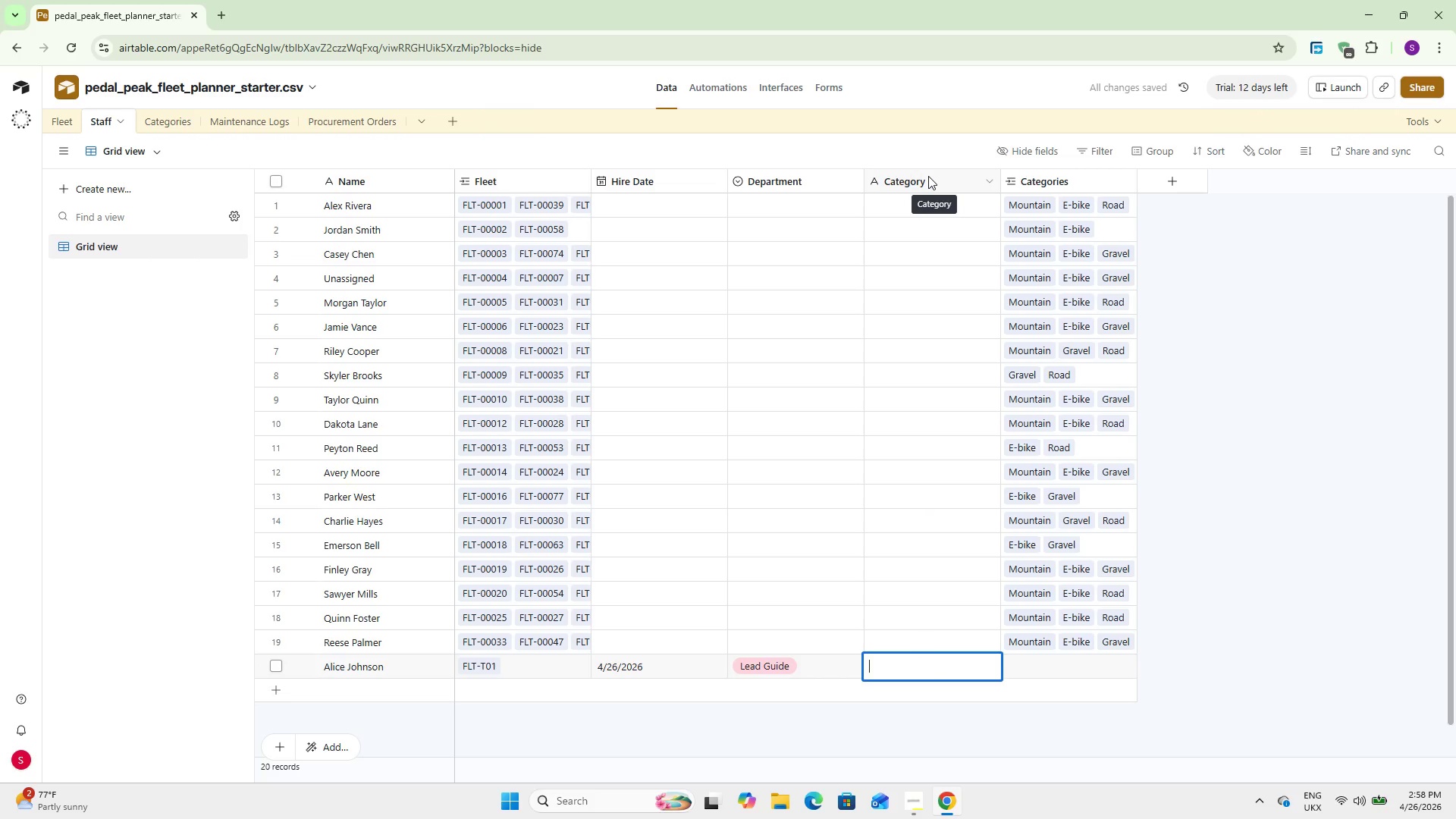 
right_click([928, 176])
 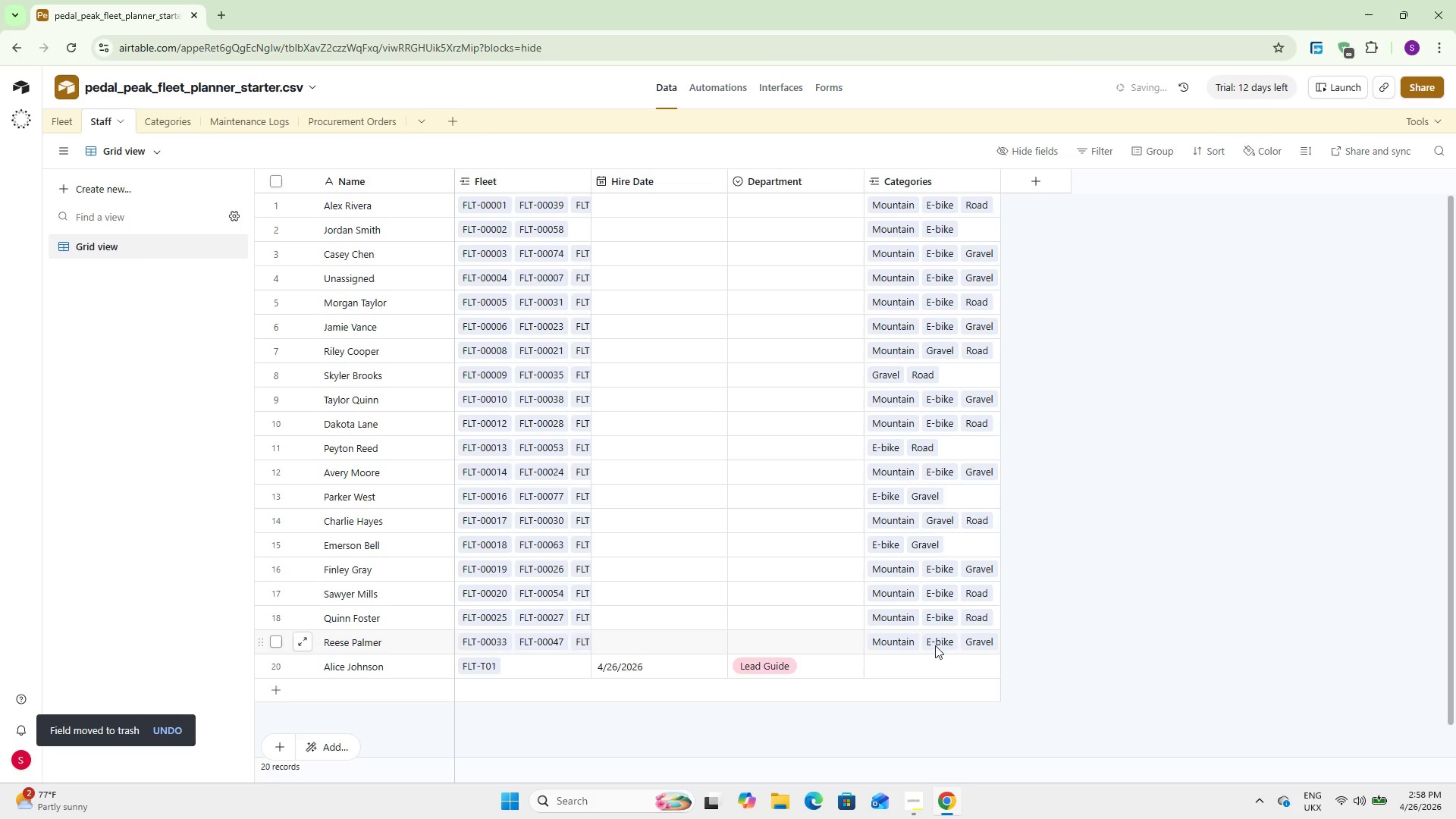 
double_click([873, 664])
 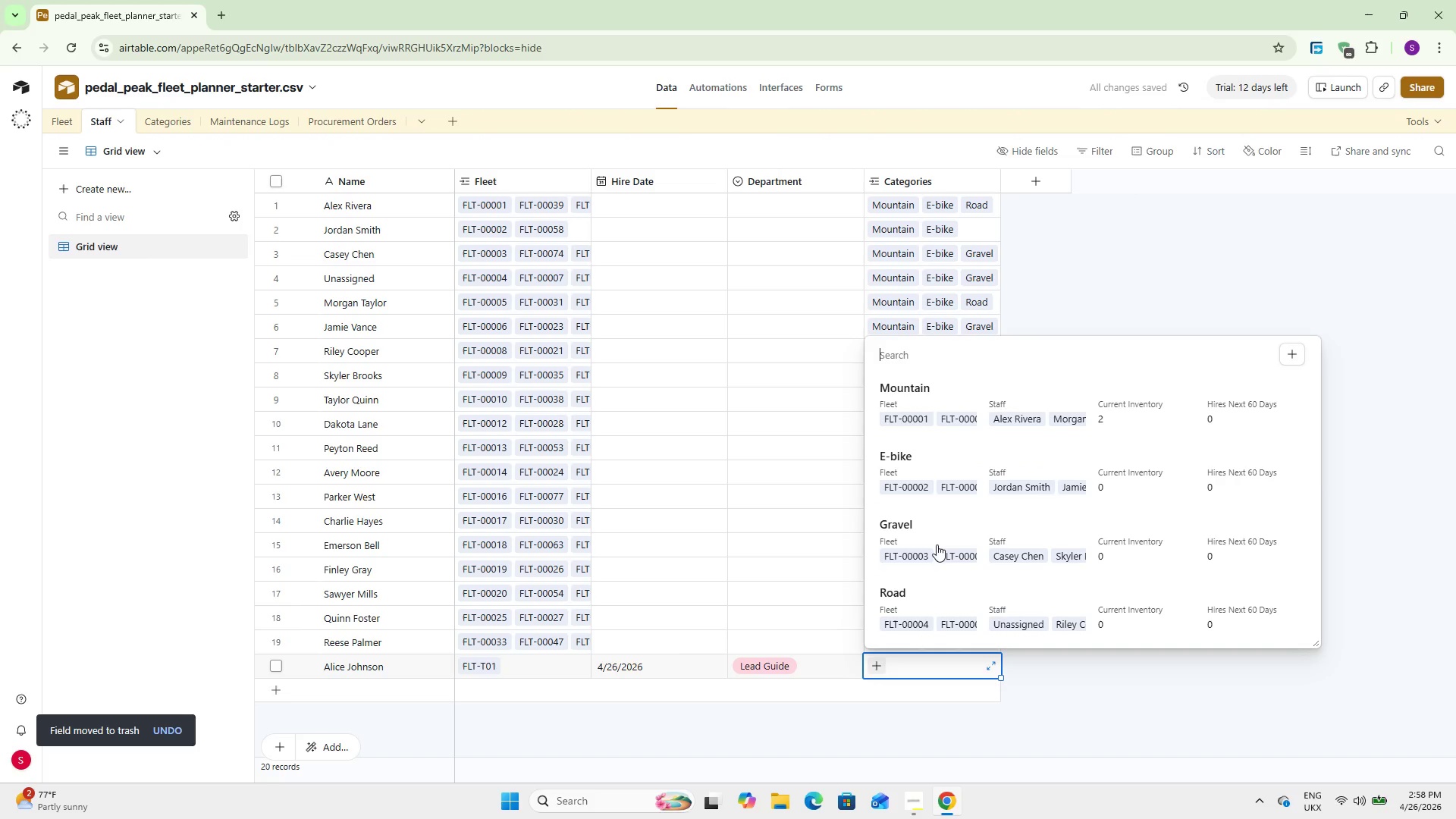 
left_click([934, 390])
 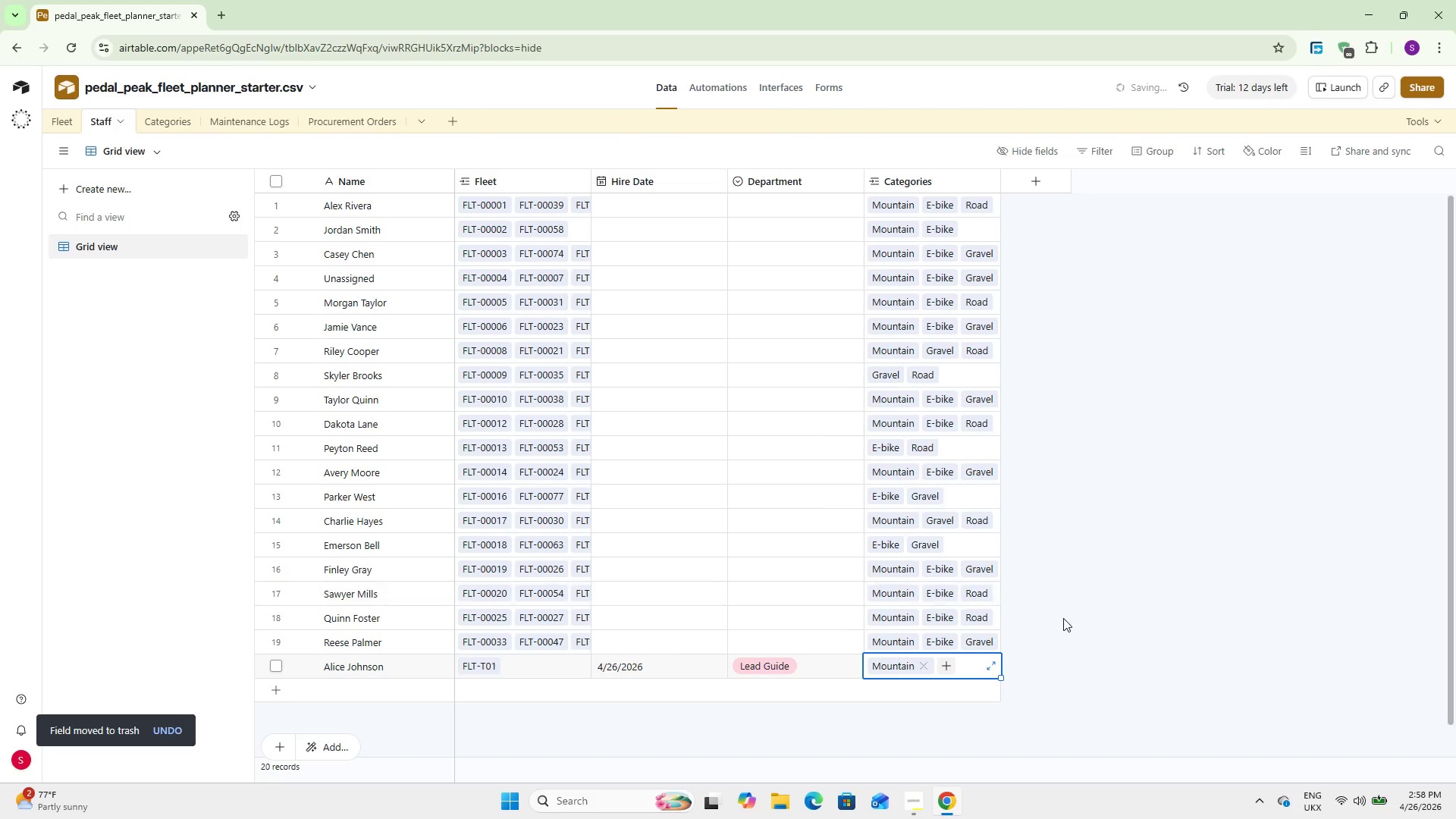 
left_click([1087, 615])
 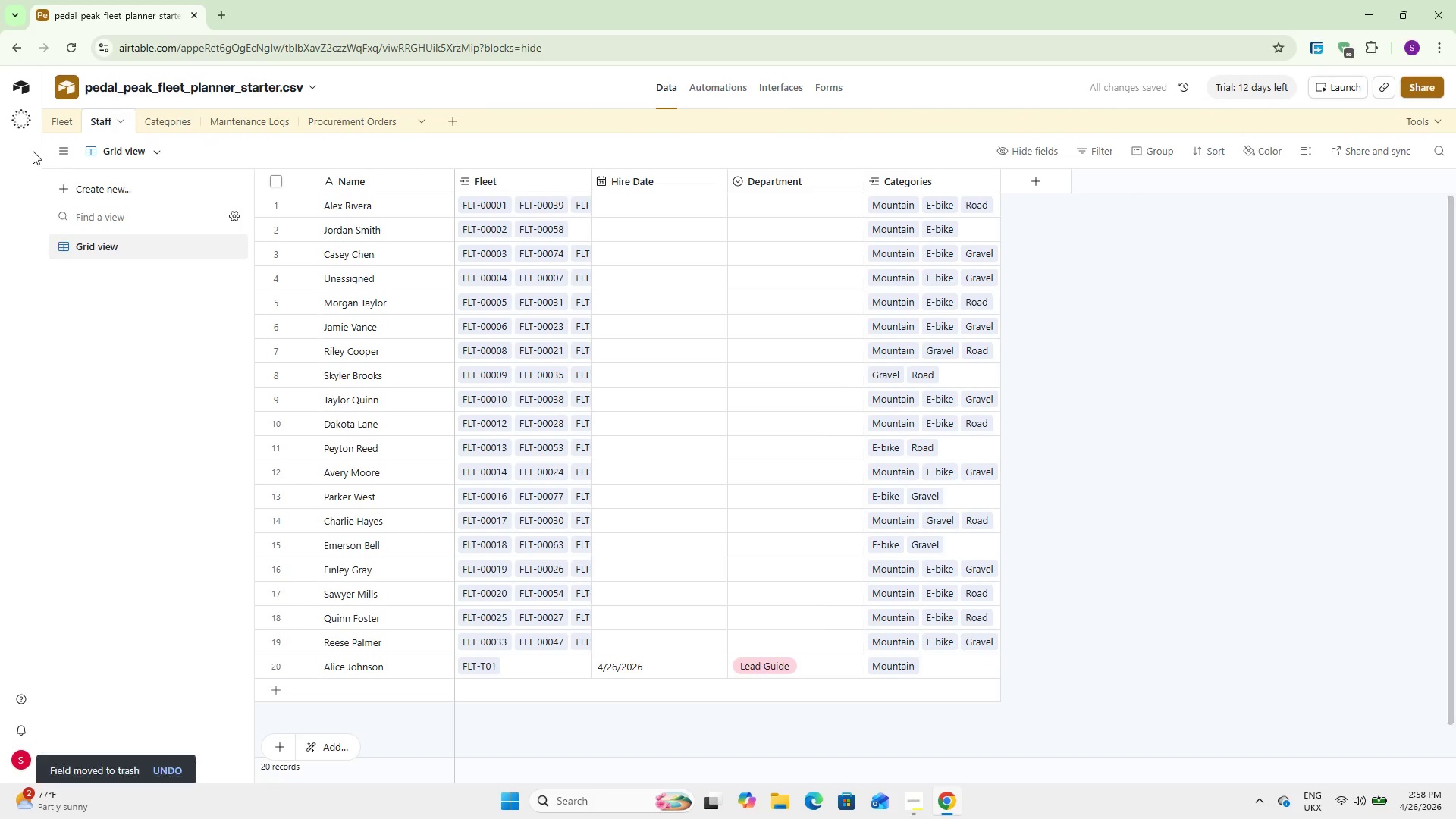 
left_click([184, 123])
 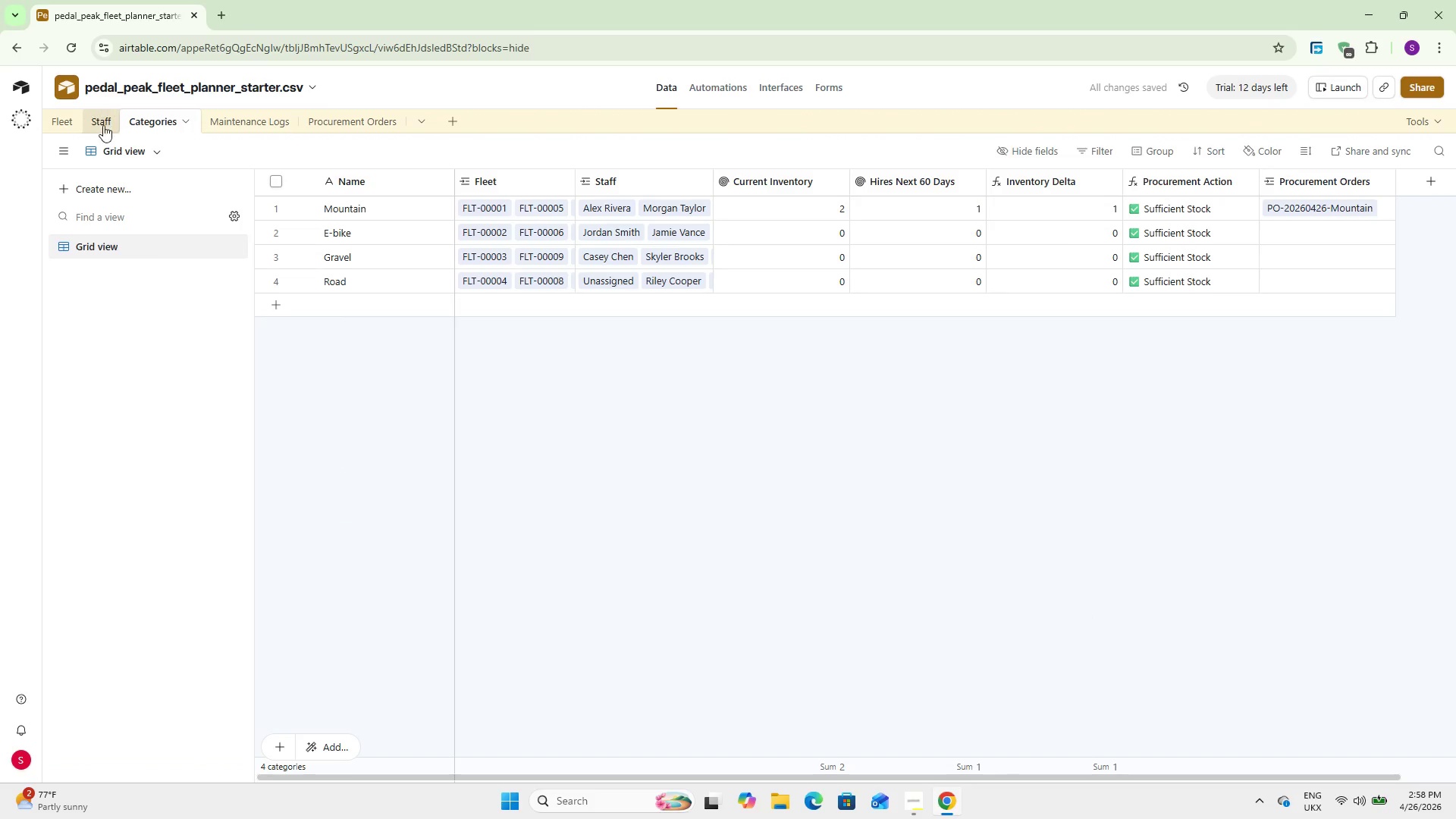 
left_click([70, 125])
 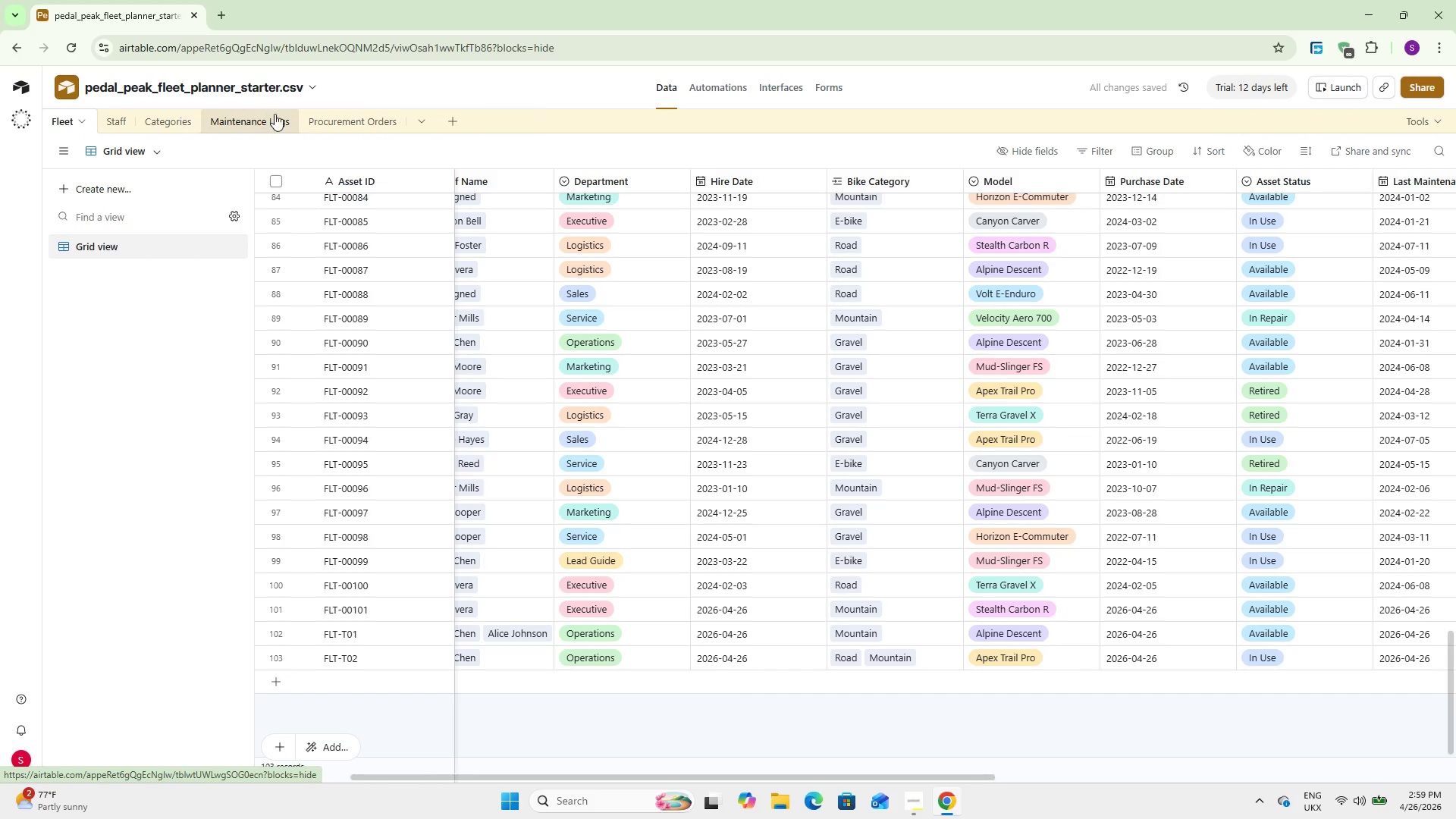 
left_click([324, 116])
 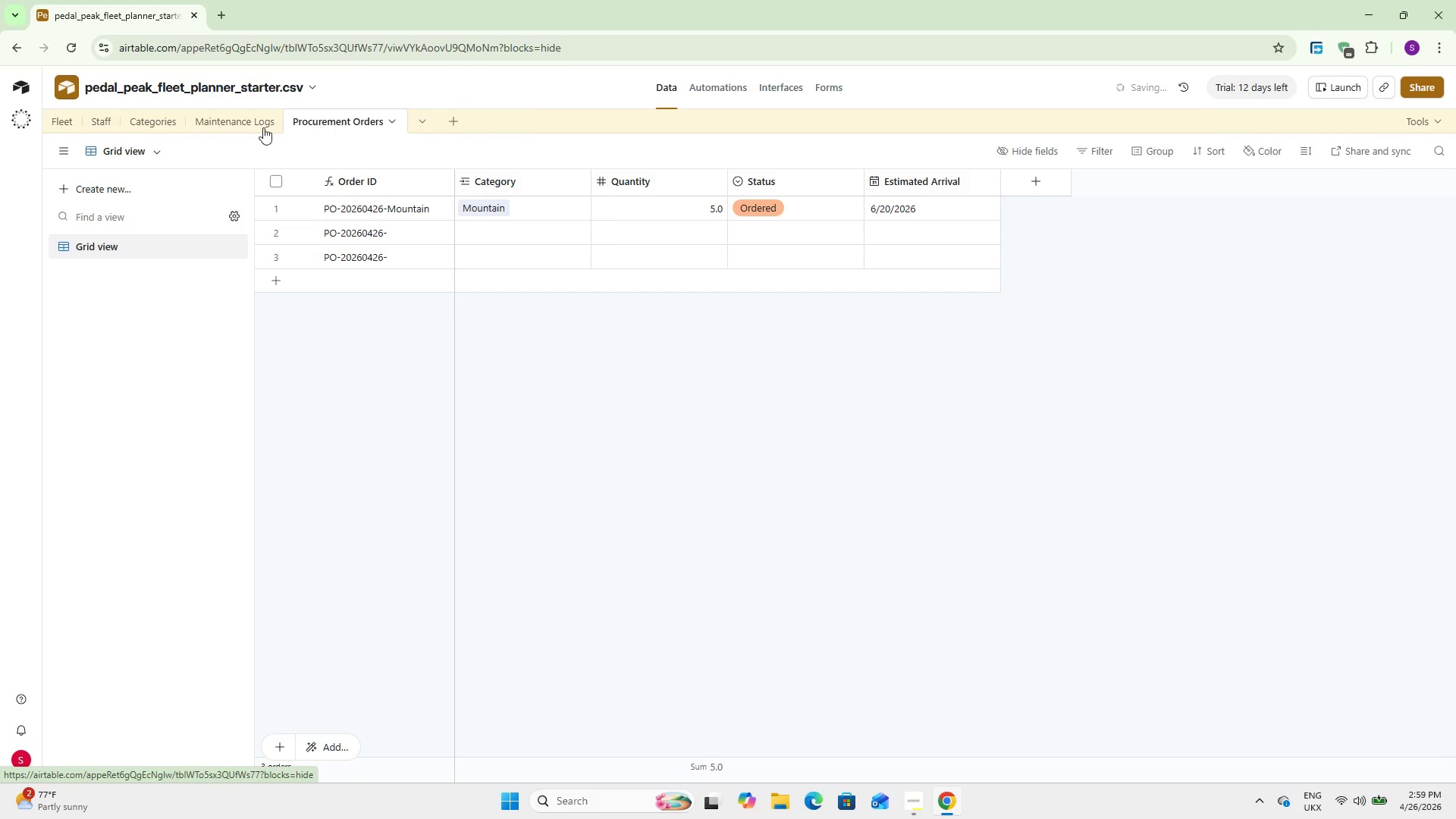 
mouse_move([221, 134])
 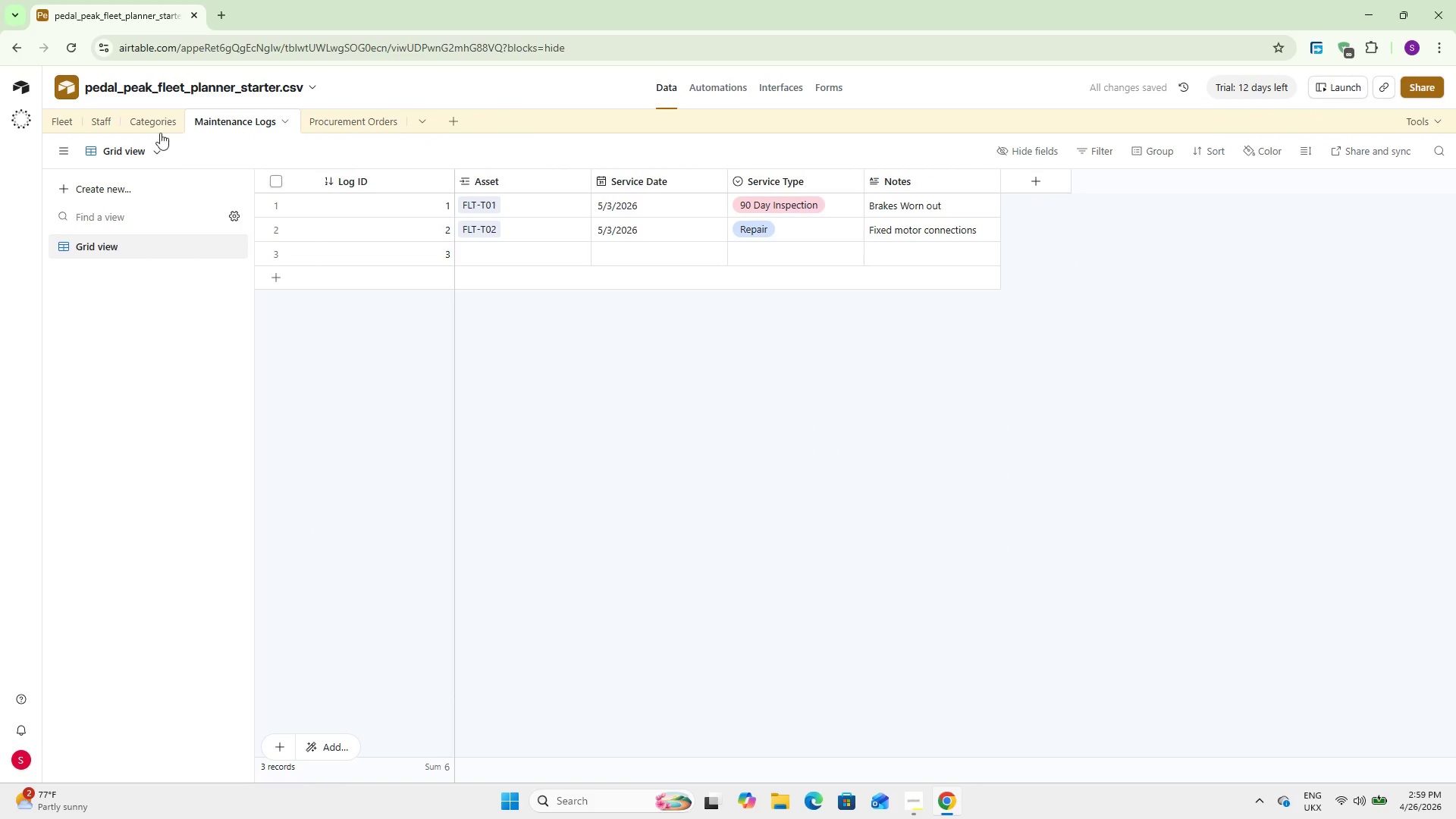 
left_click([150, 127])
 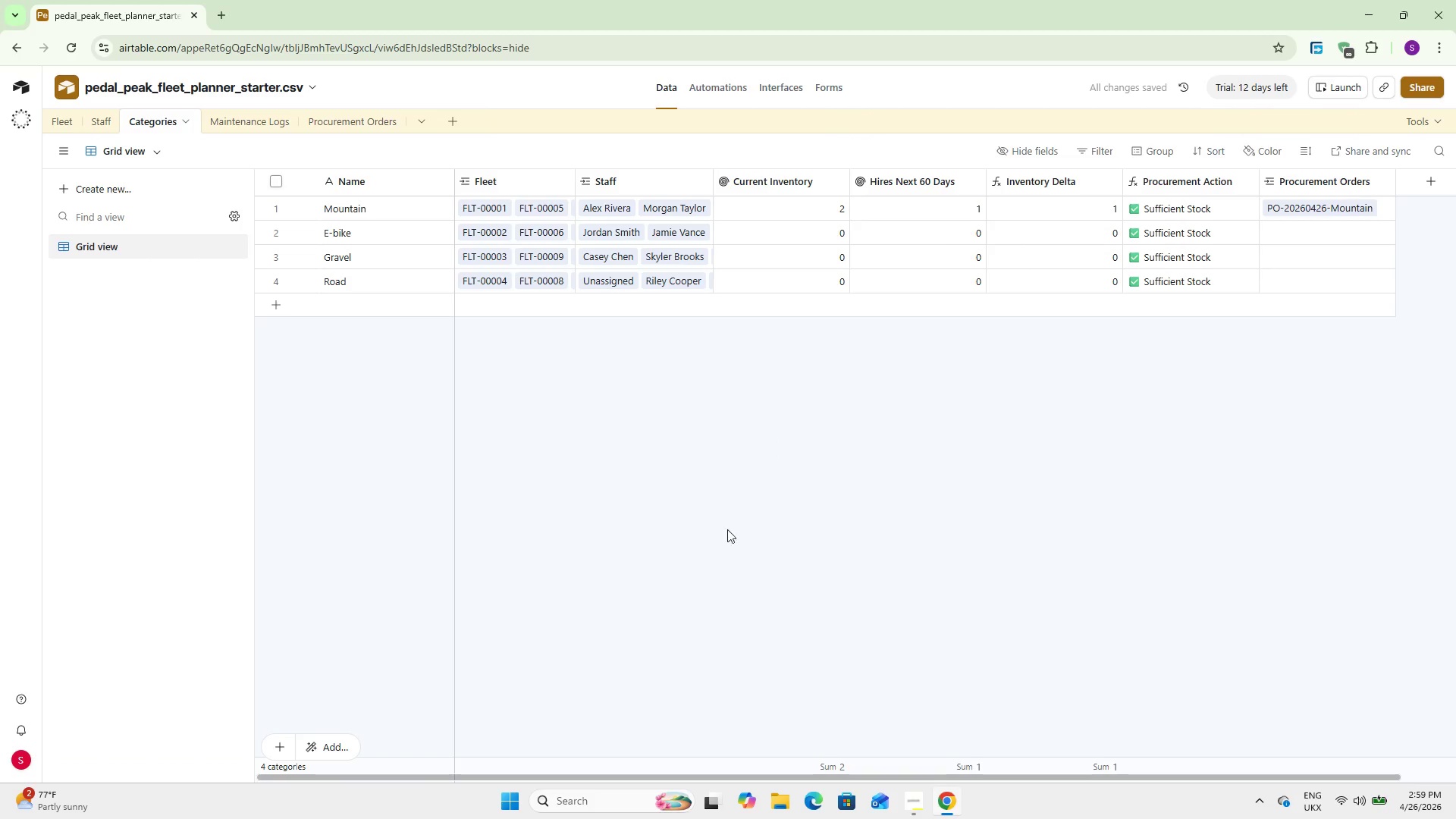 
wait(6.34)
 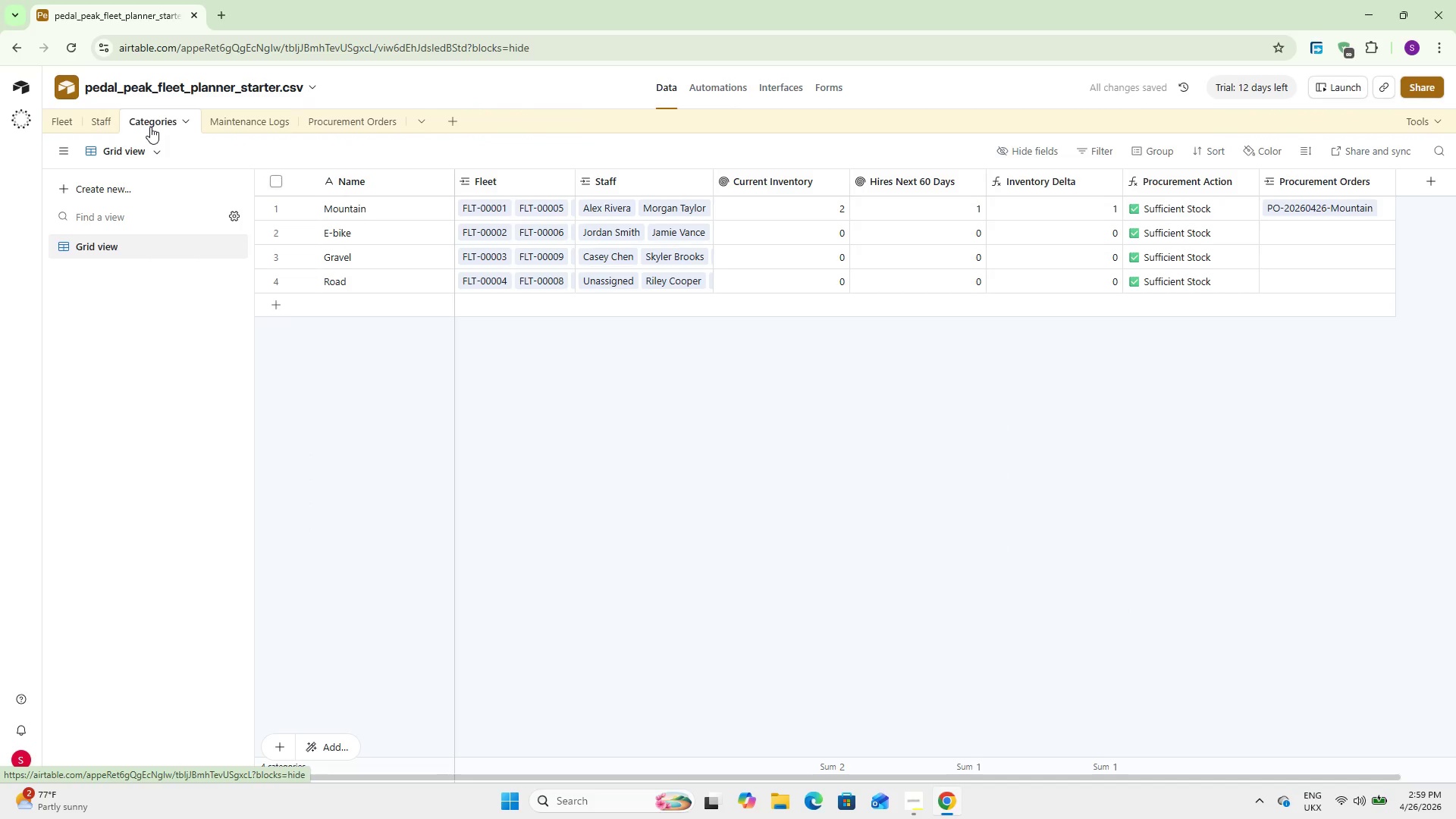 
left_click_drag(start_coordinate=[677, 777], to_coordinate=[629, 767])
 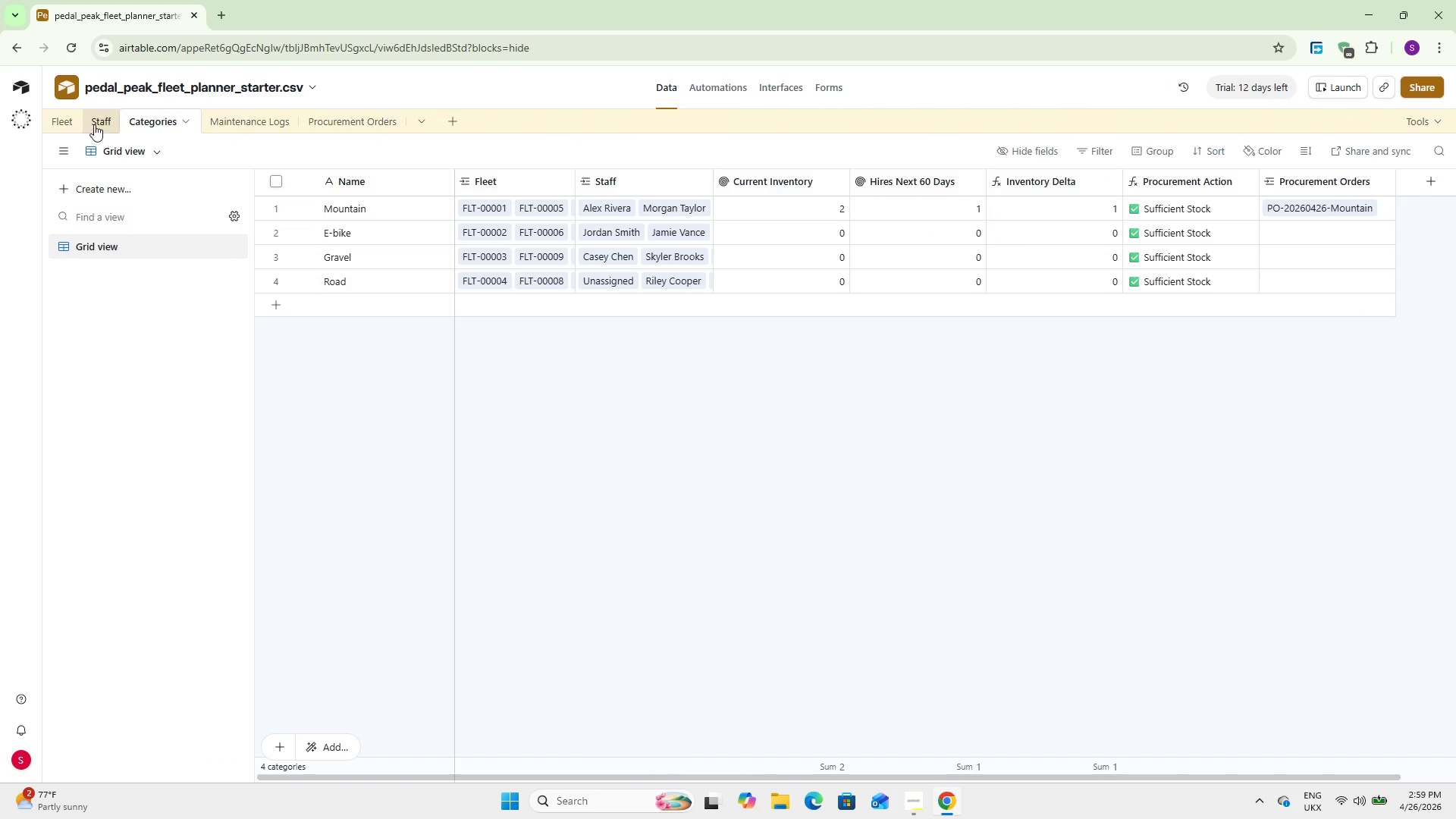 
left_click([96, 121])
 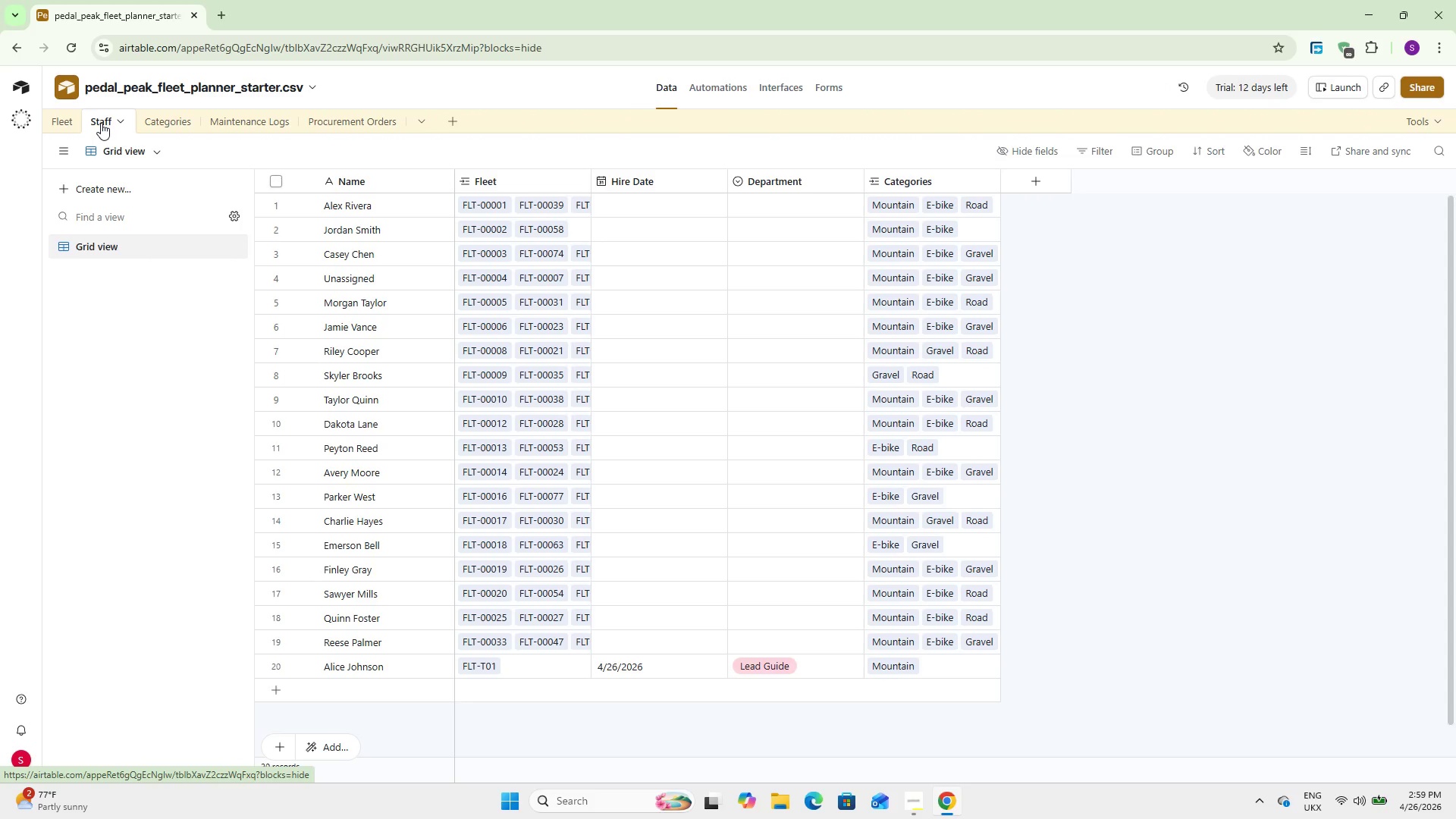 
left_click([161, 126])
 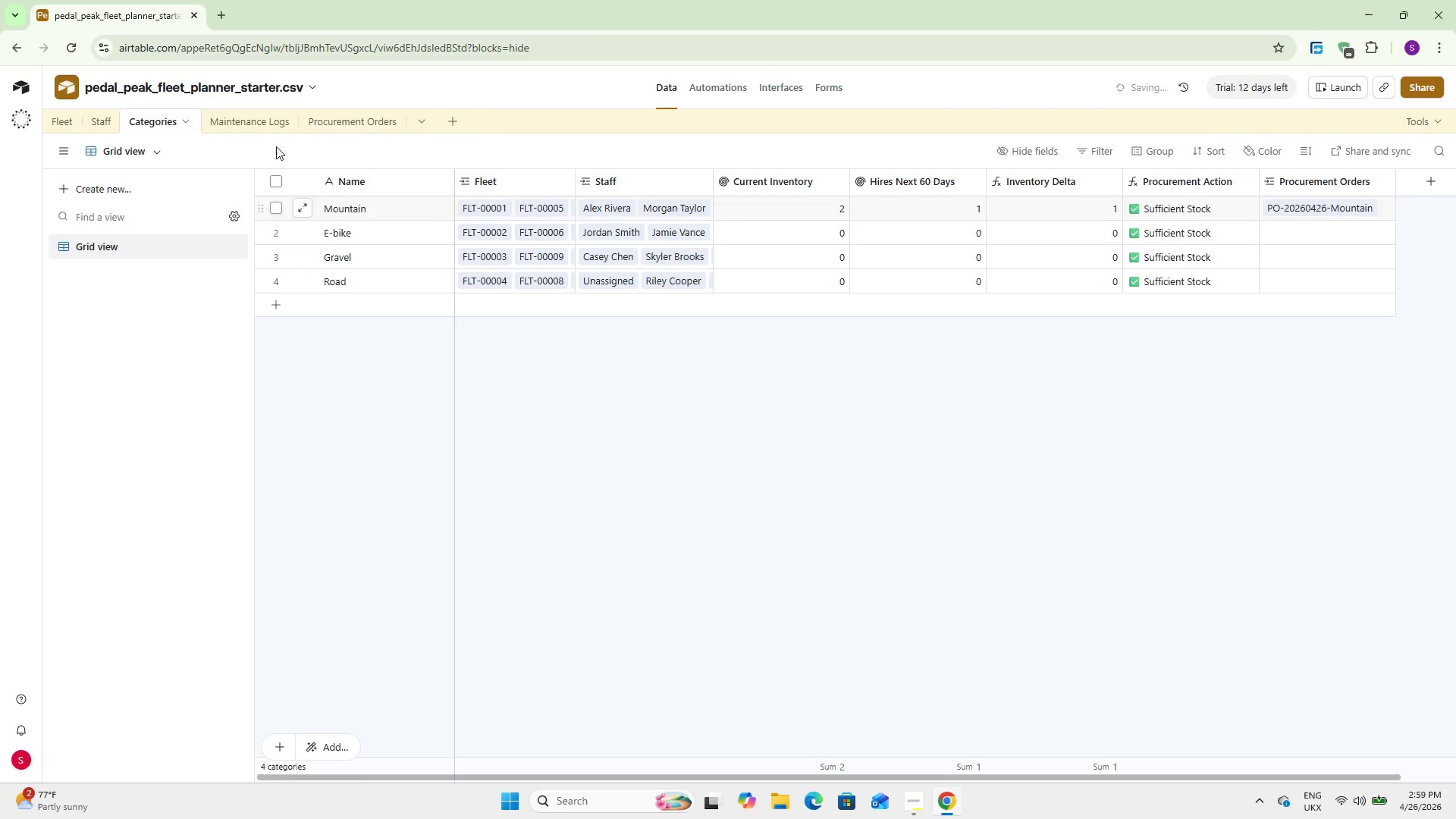 
left_click([218, 119])
 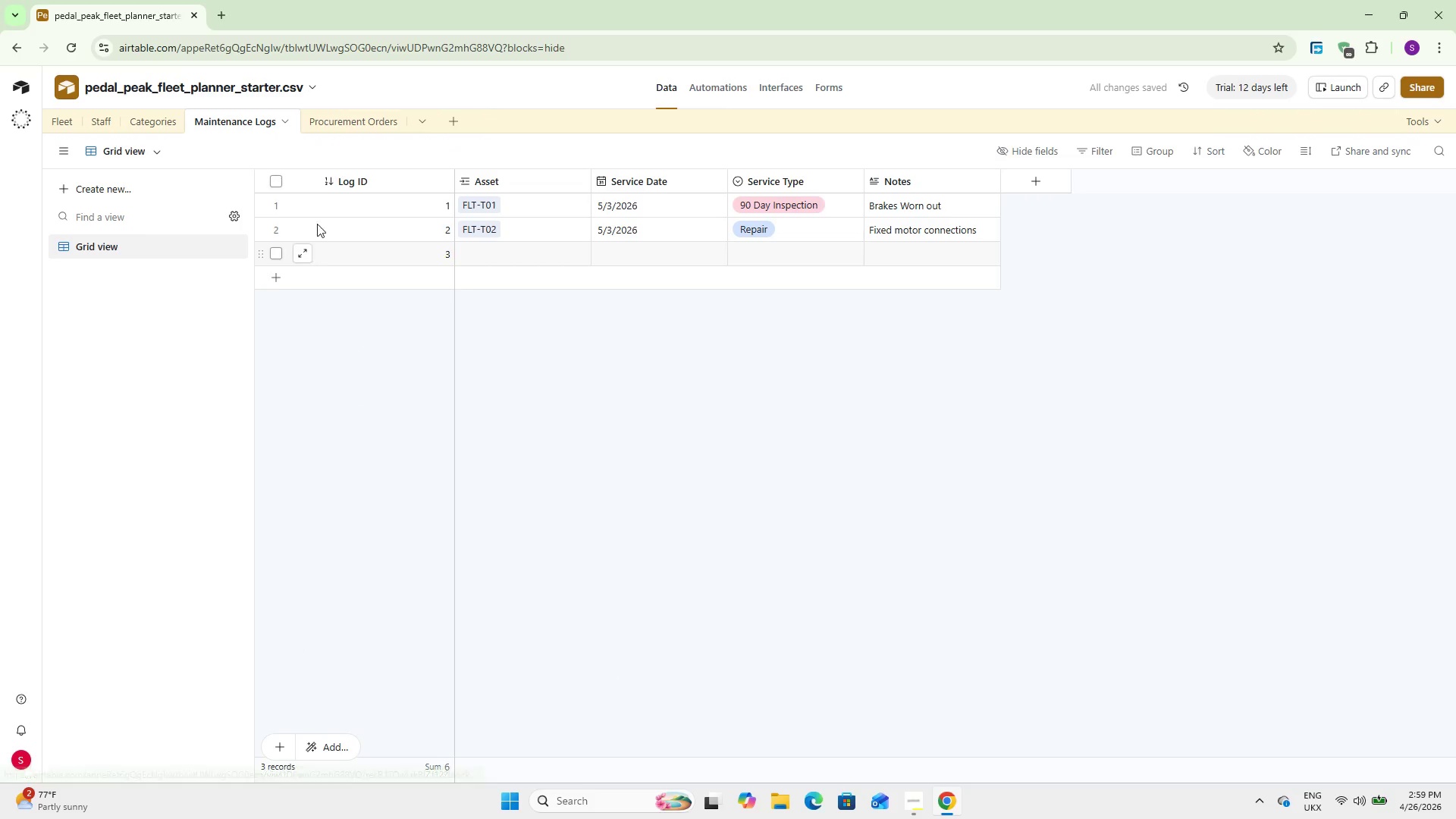 
left_click([344, 127])
 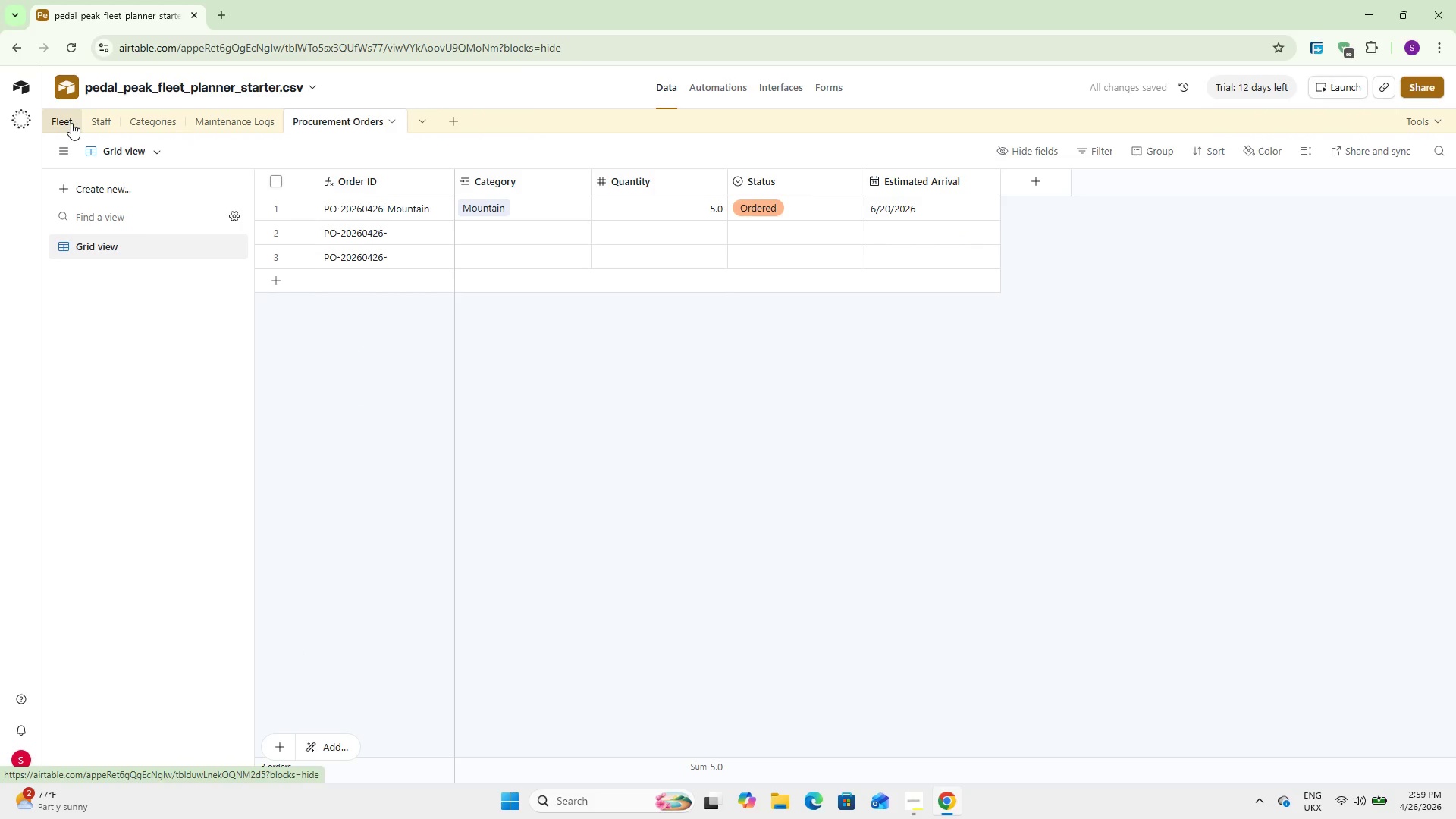 
left_click([71, 123])
 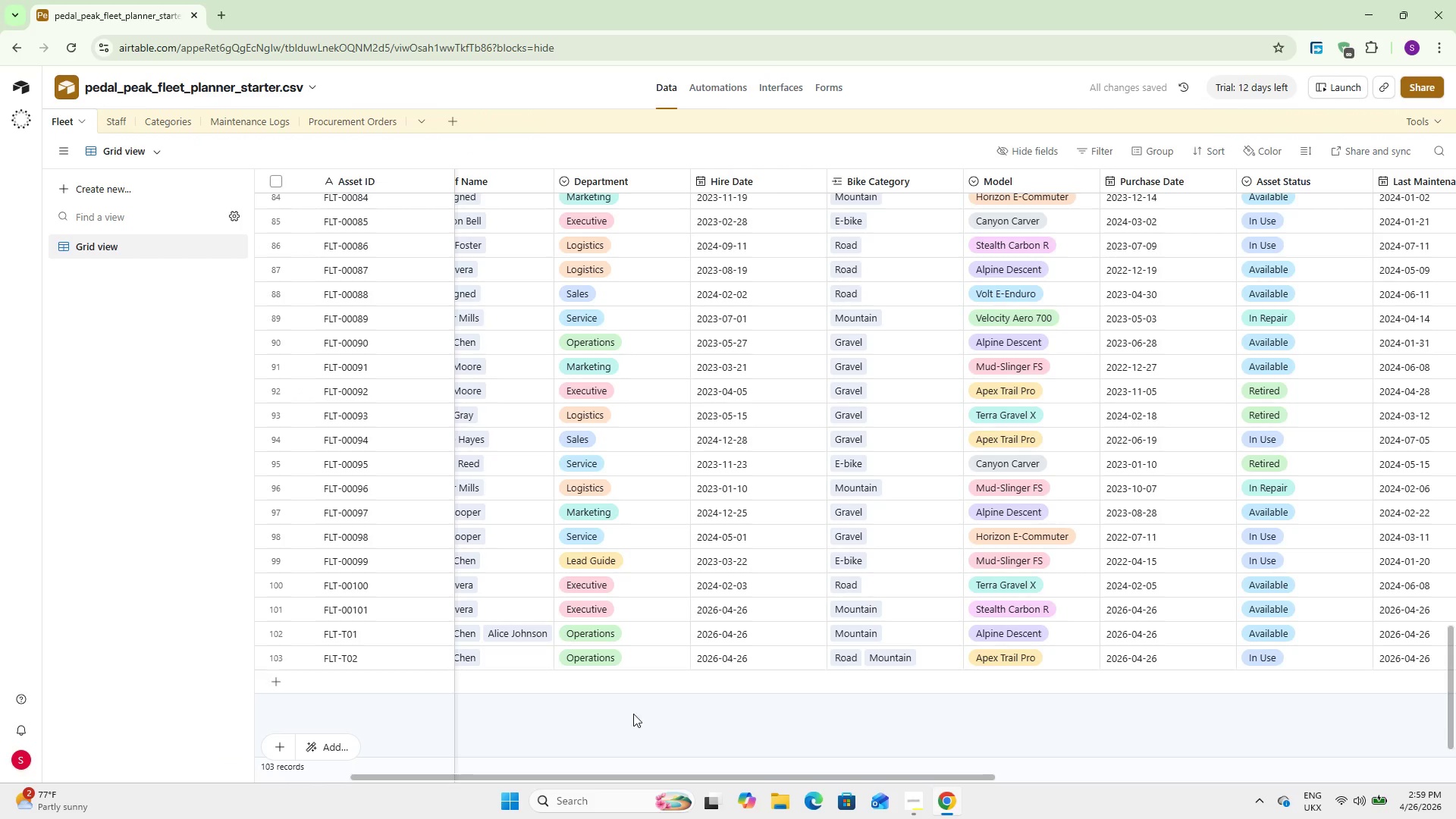 
left_click_drag(start_coordinate=[654, 777], to_coordinate=[379, 728])
 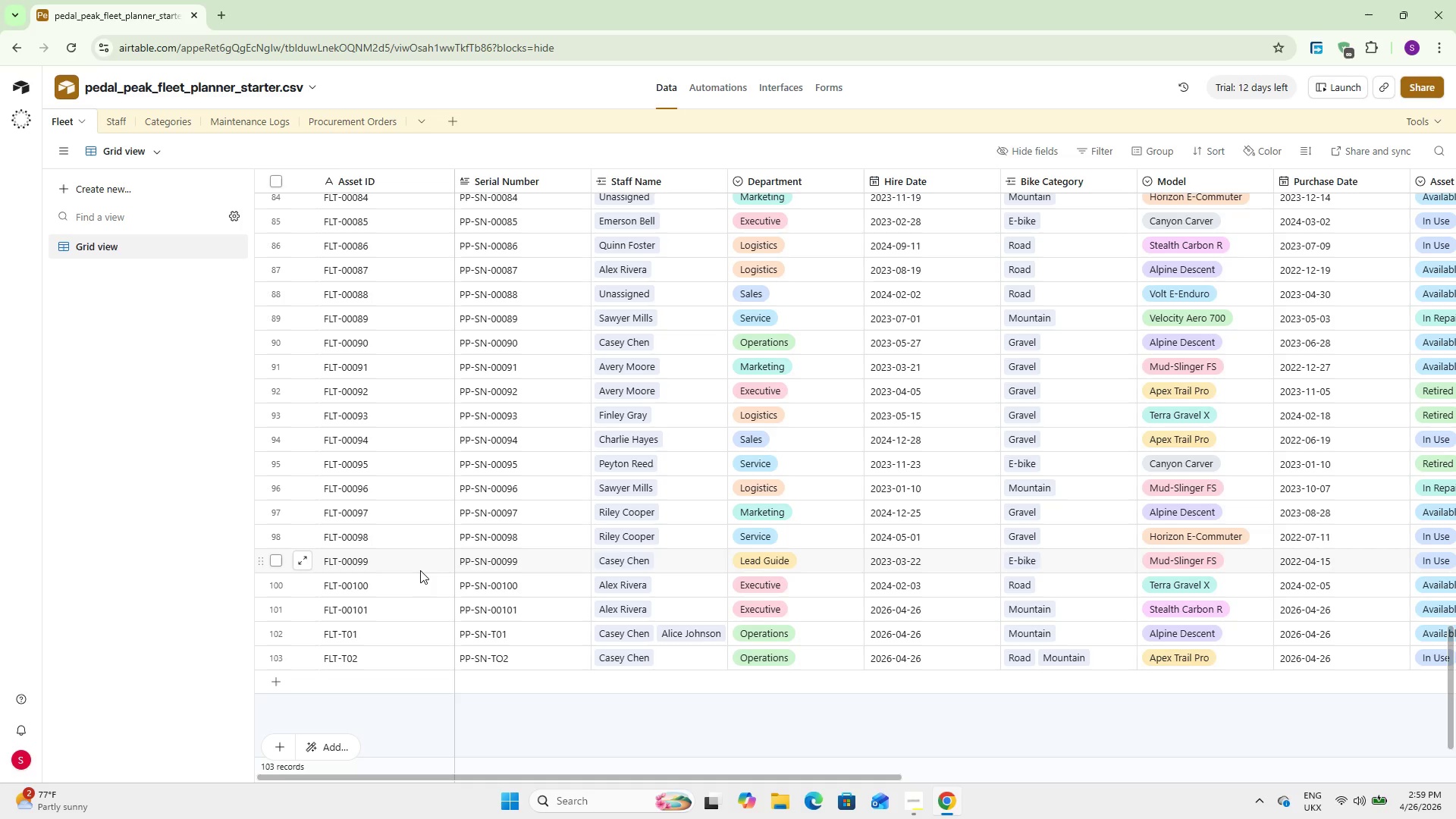 
wait(18.8)
 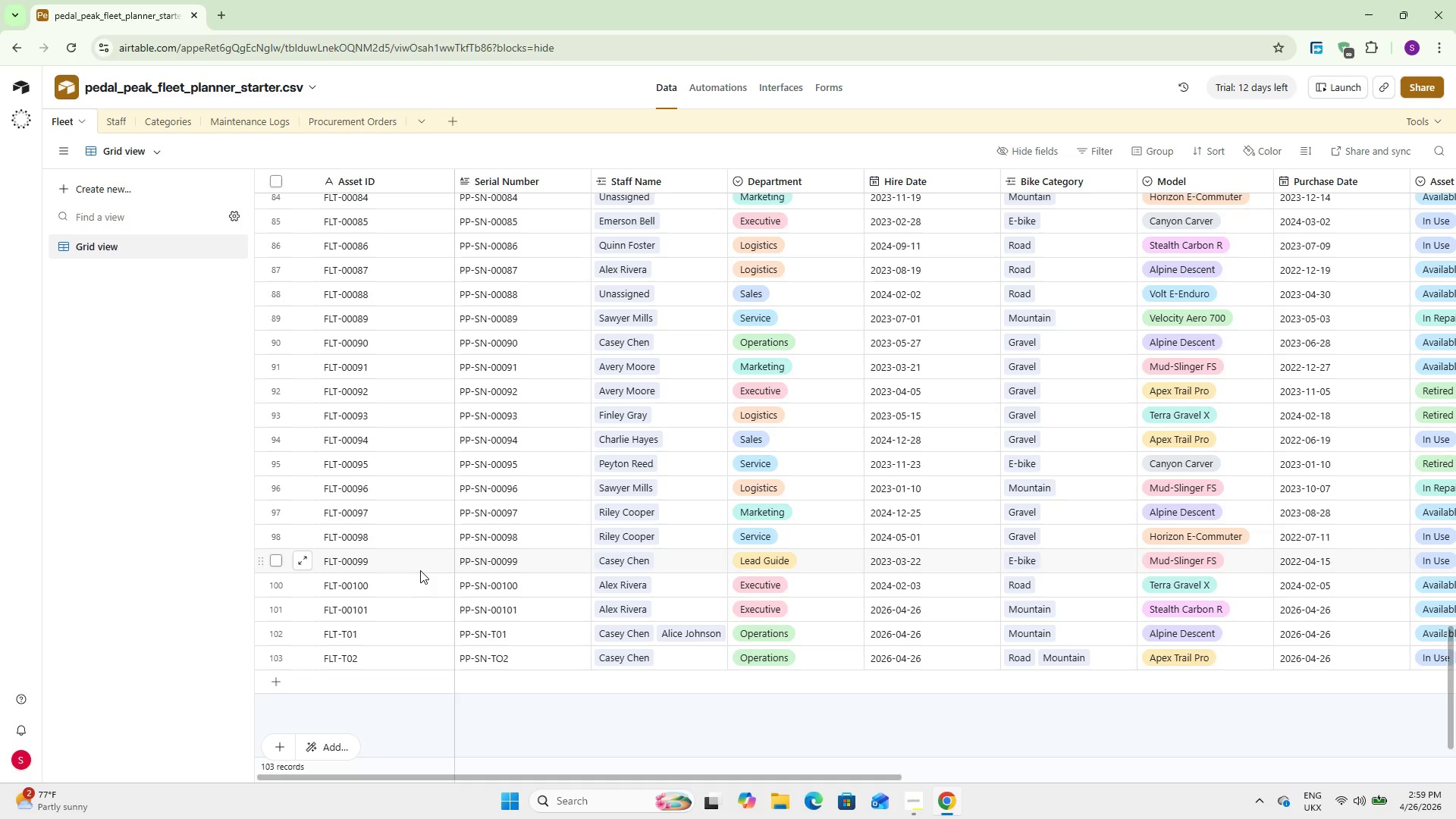 
left_click([711, 77])
 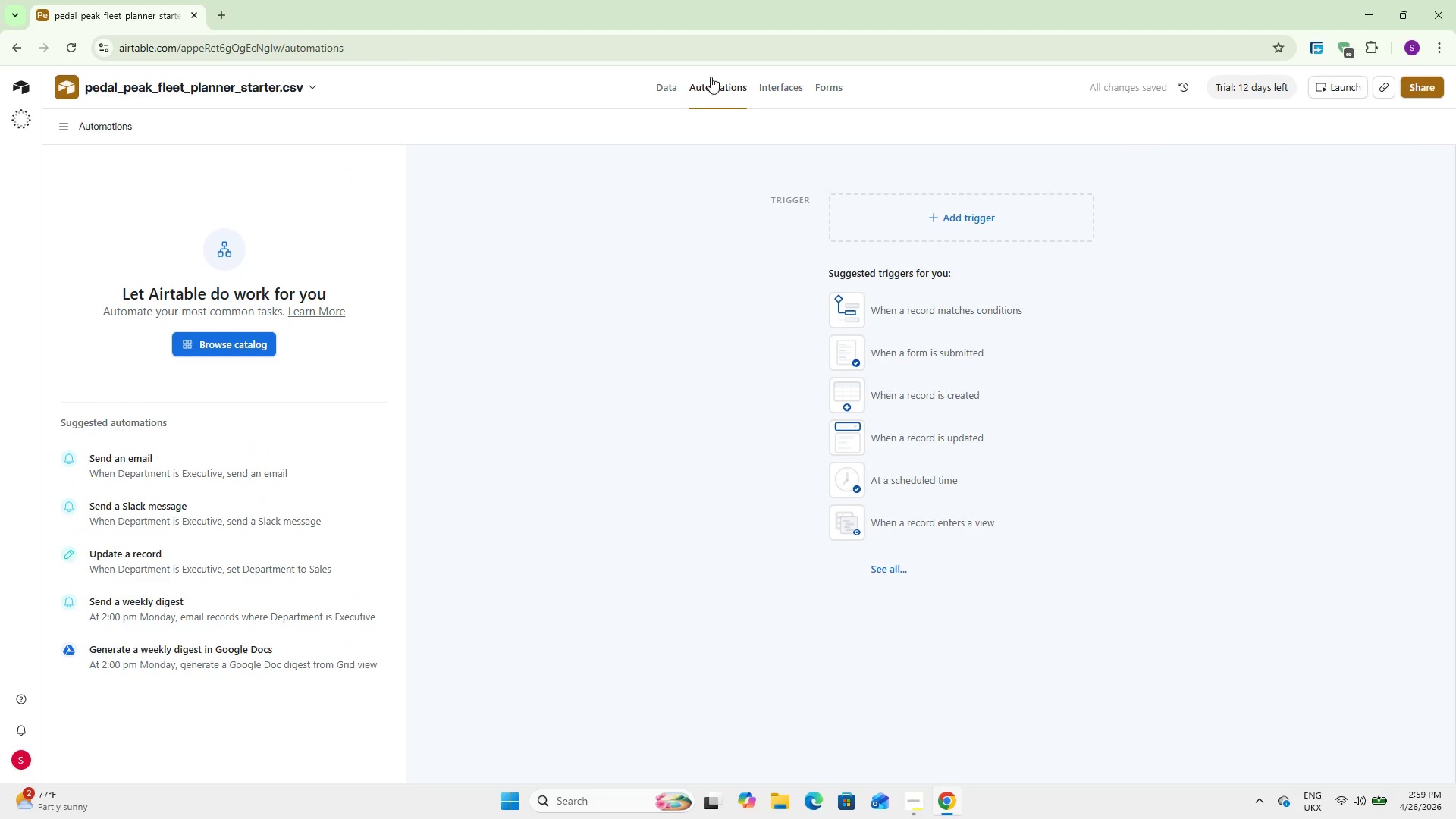 
wait(5.67)
 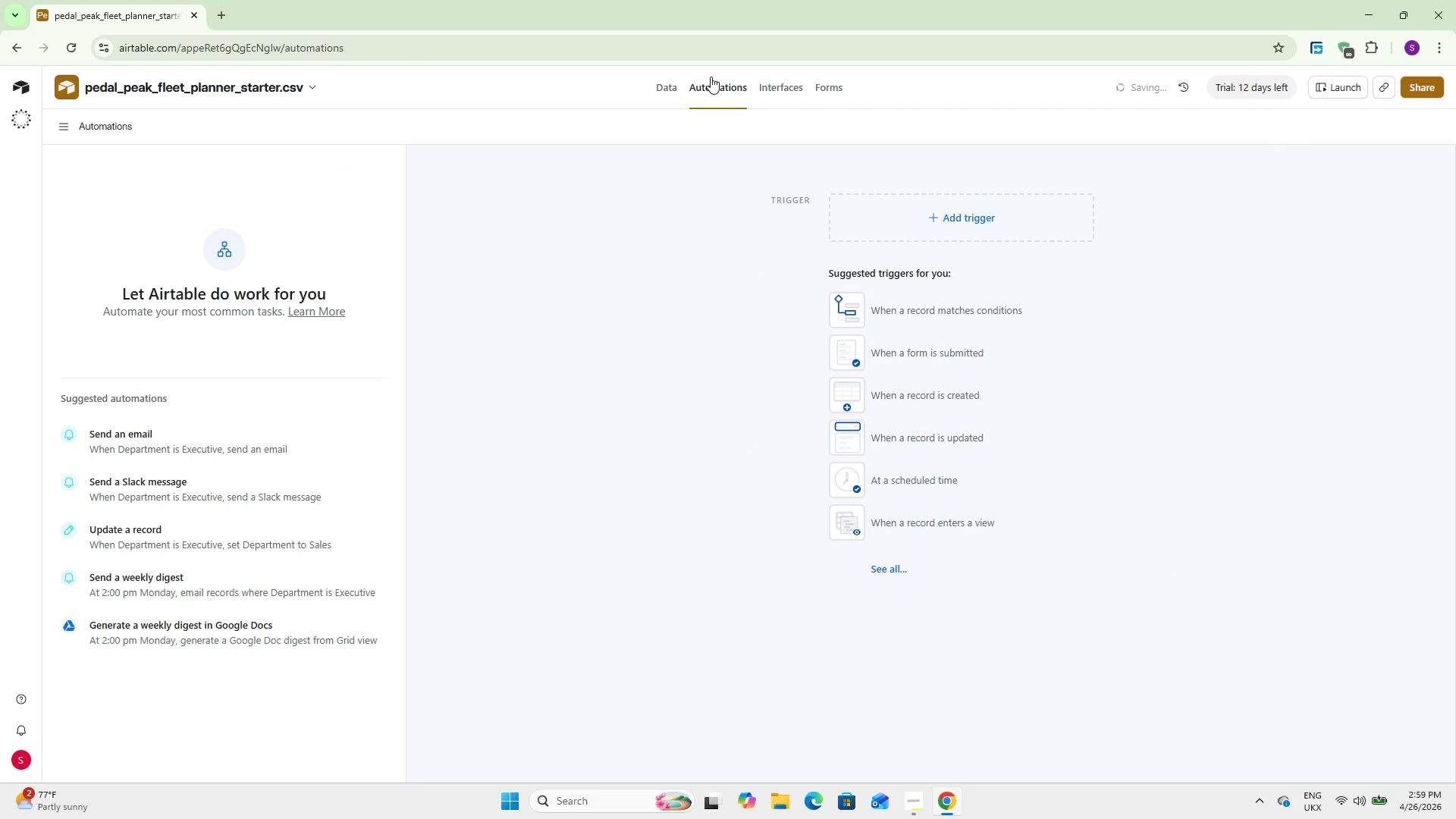 
left_click([963, 309])
 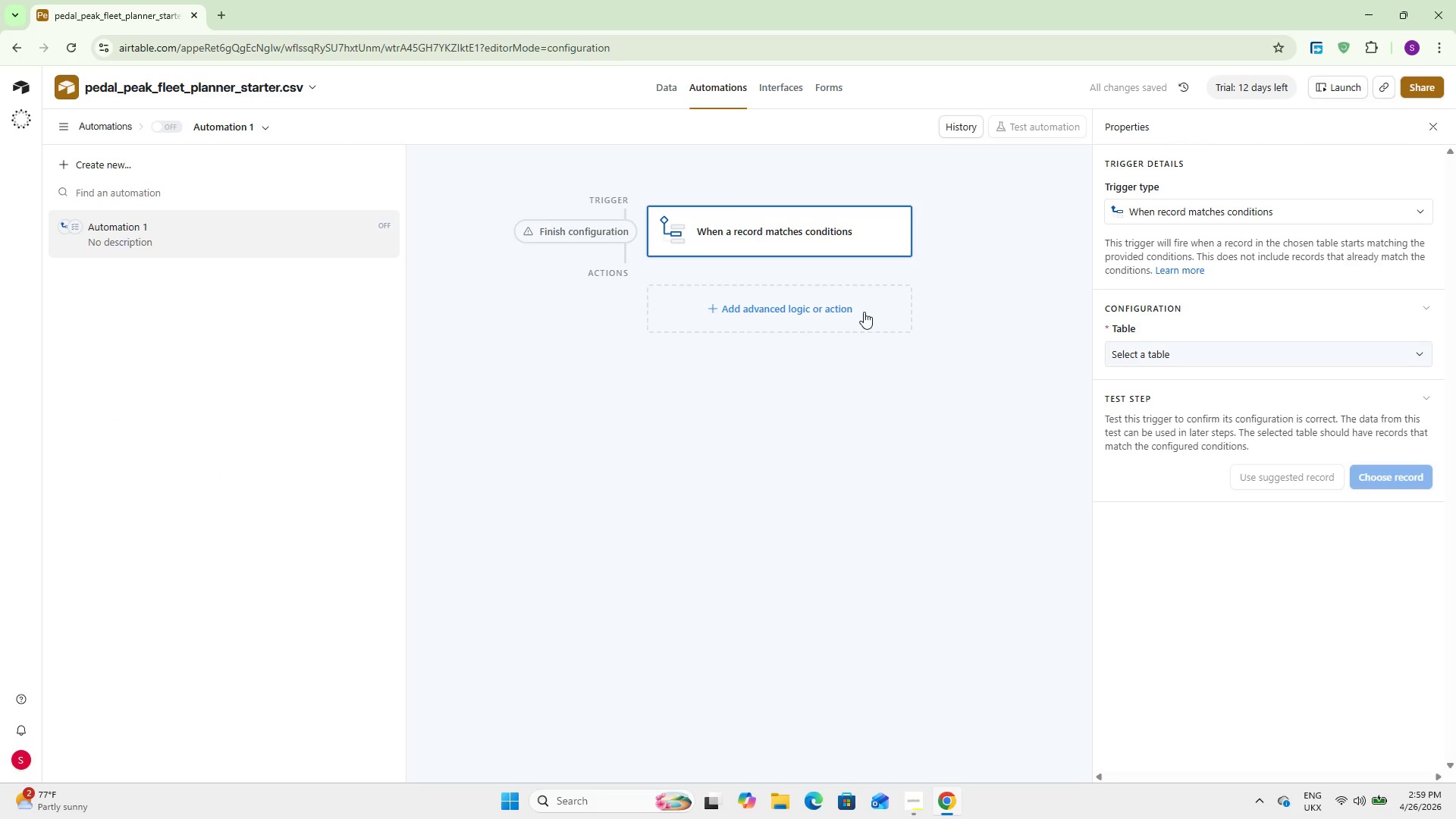 
wait(5.72)
 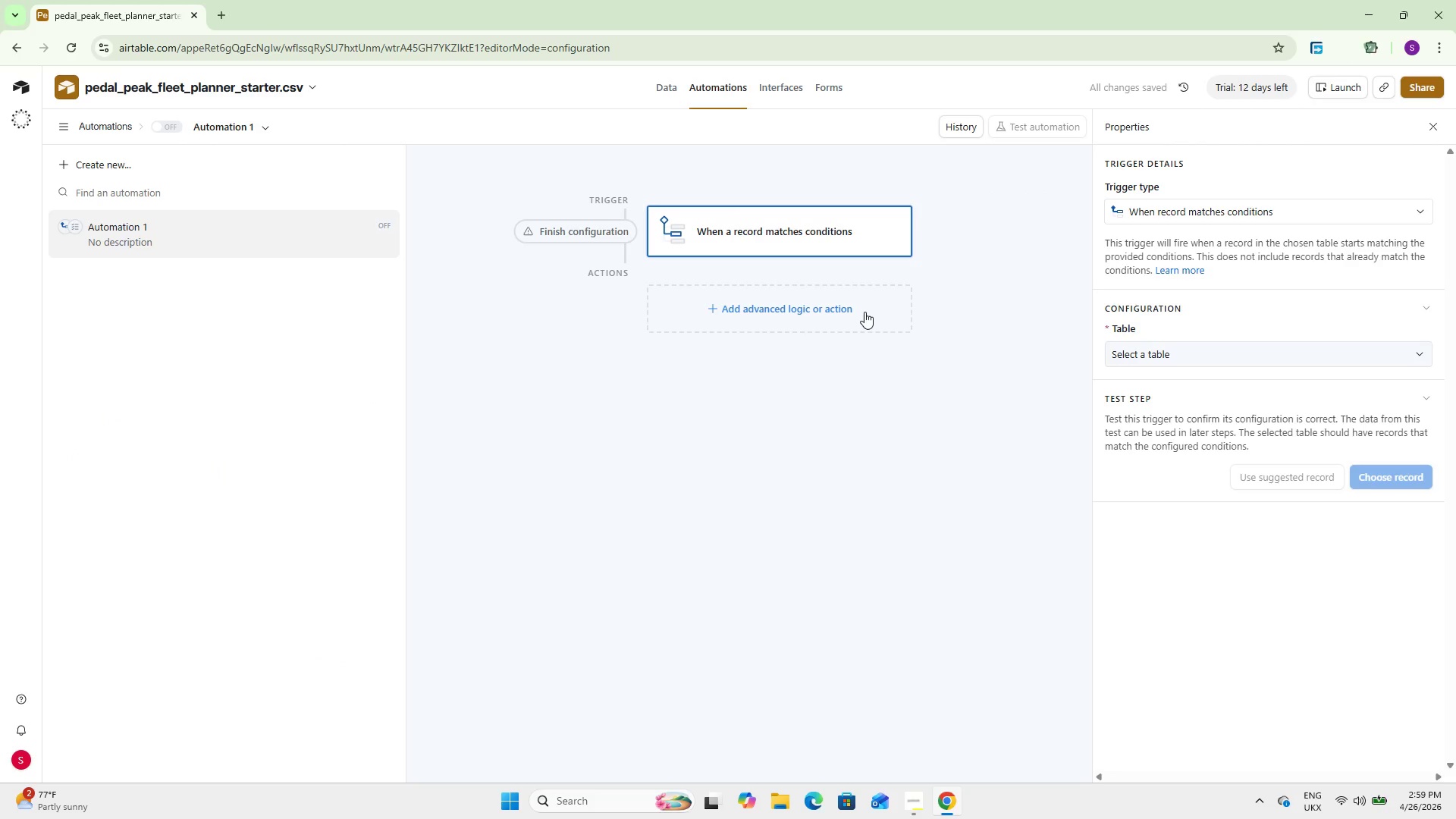 
left_click([1181, 345])
 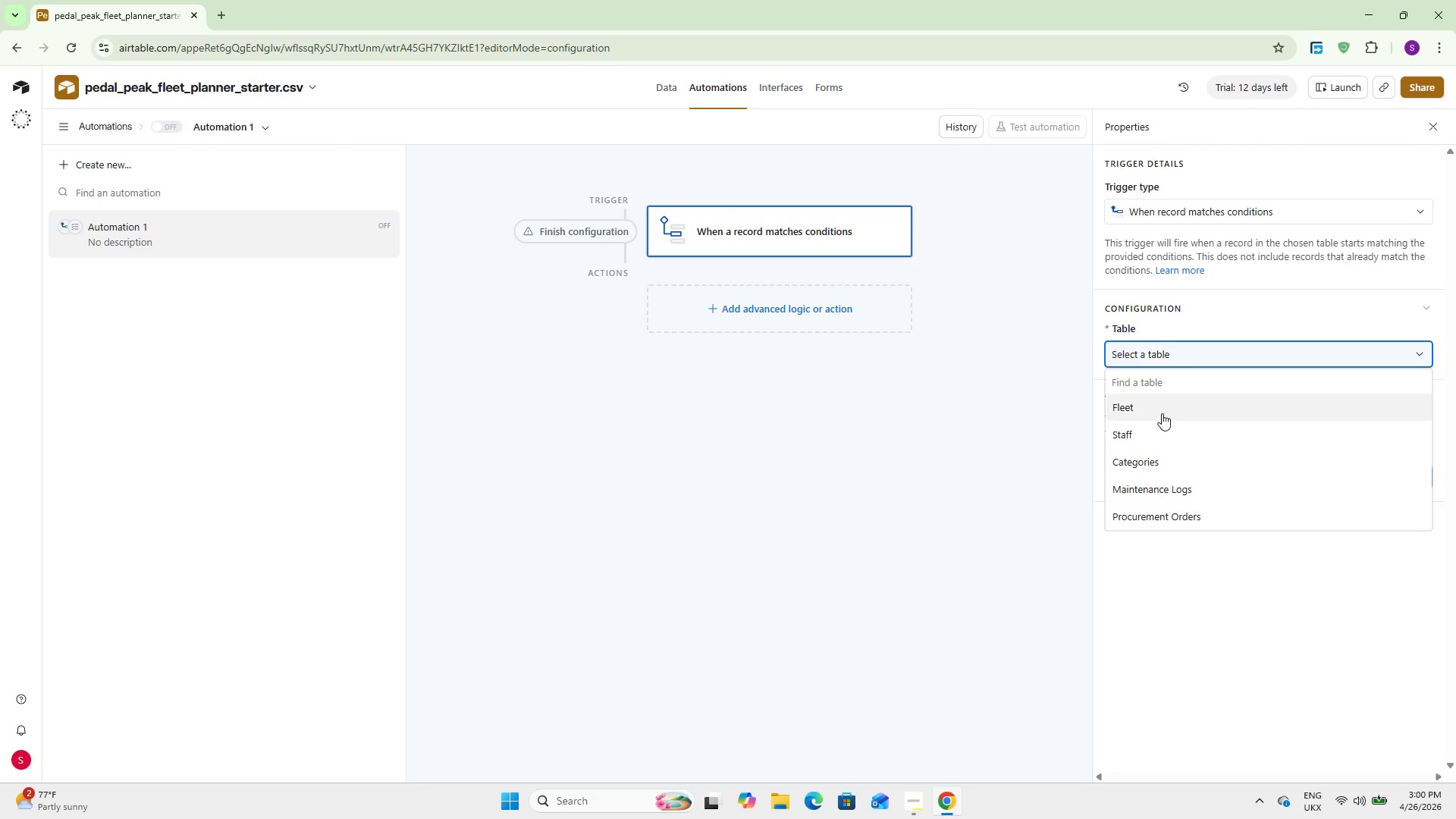 
left_click([1162, 418])
 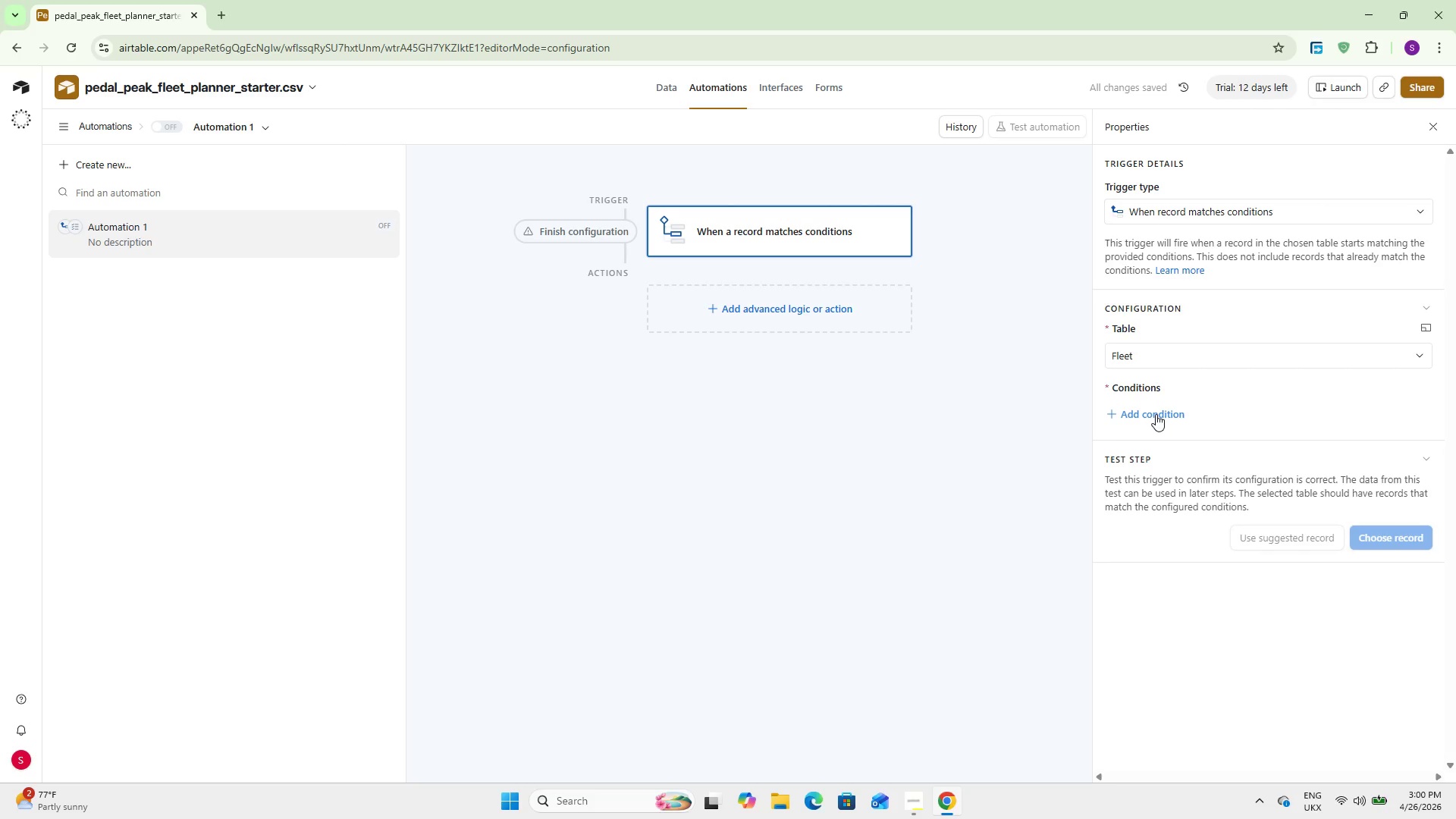 
left_click([1156, 414])
 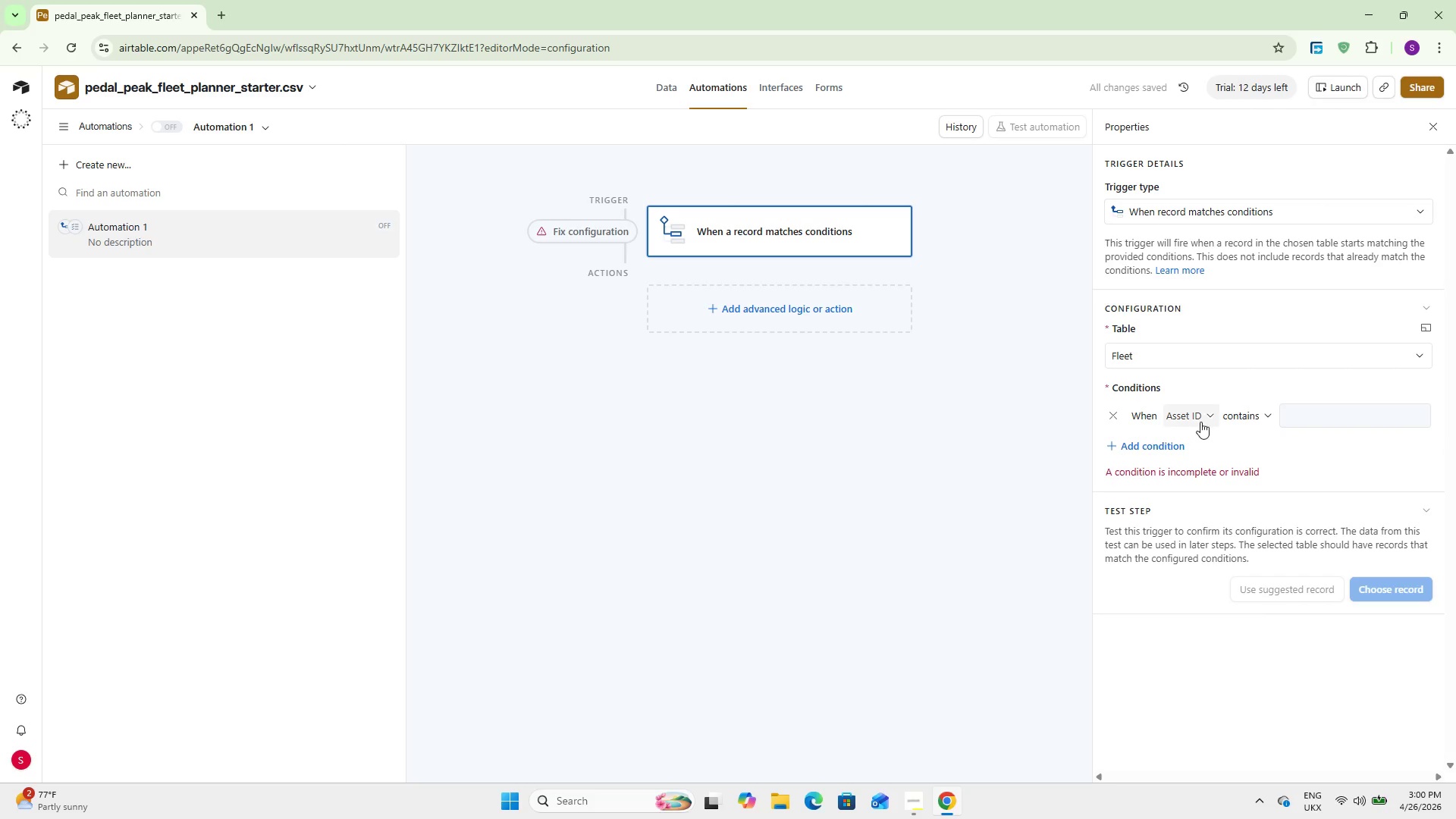 
left_click([1200, 411])
 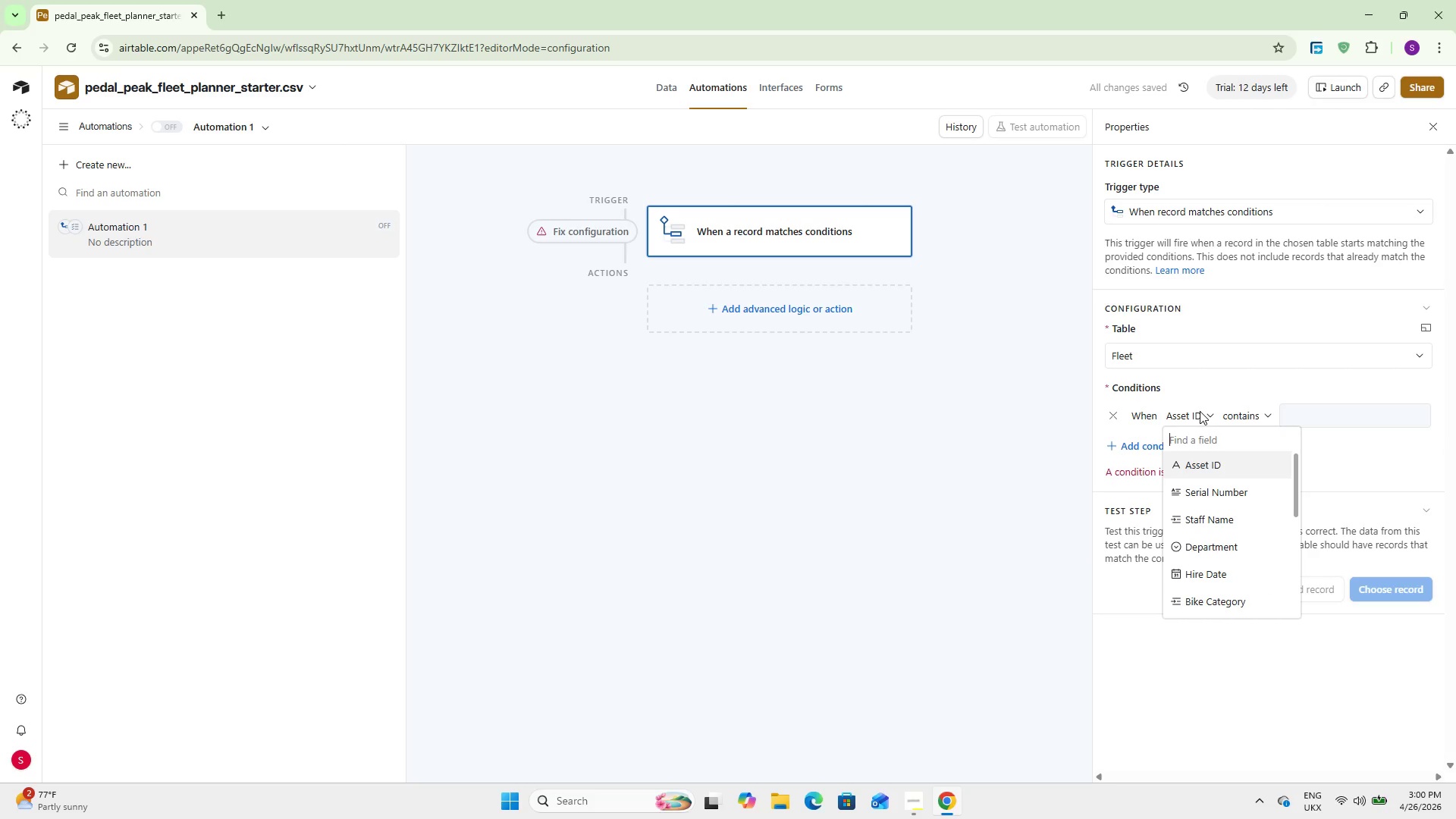 
type(ass)
 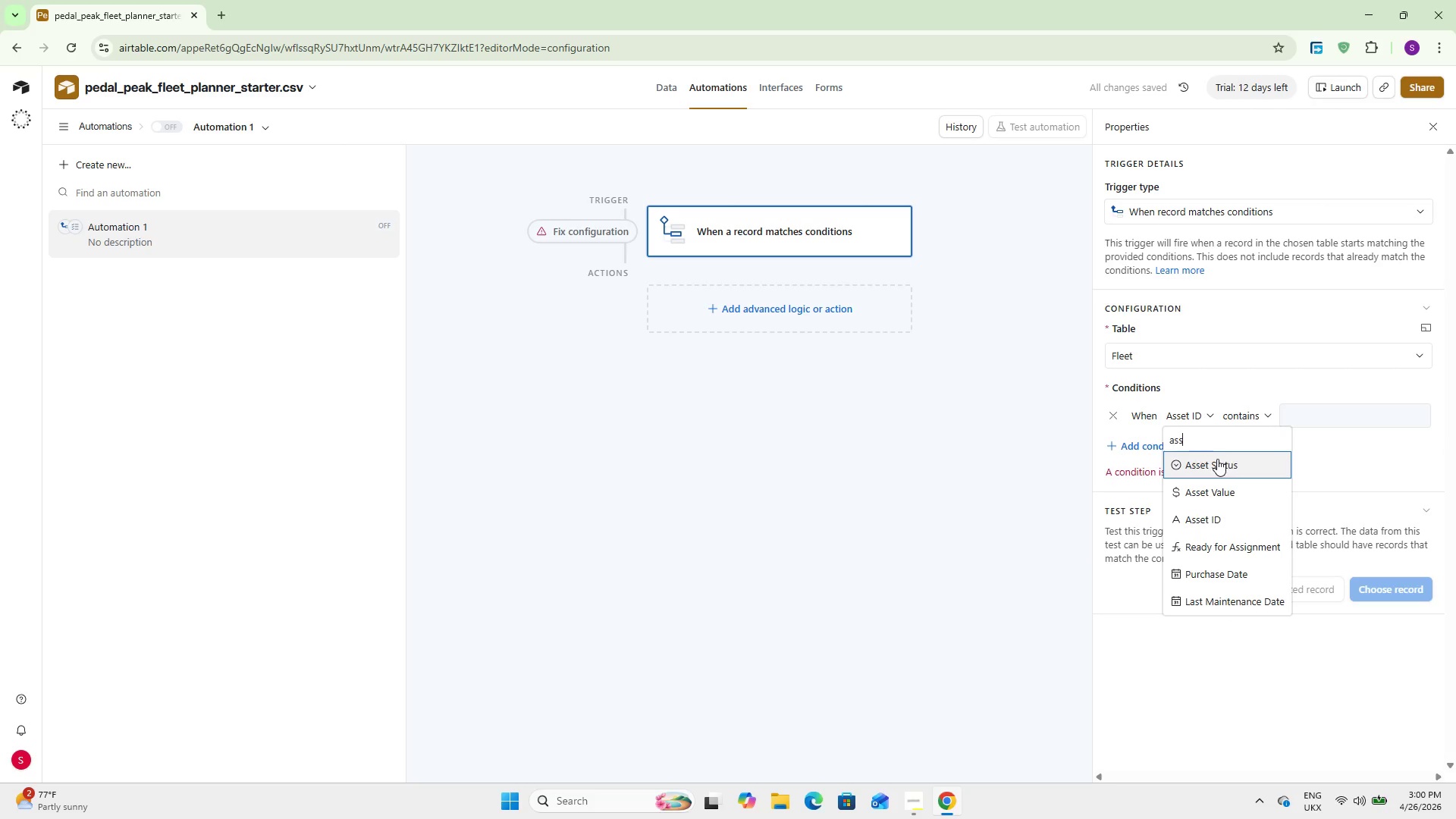 
left_click([1217, 459])
 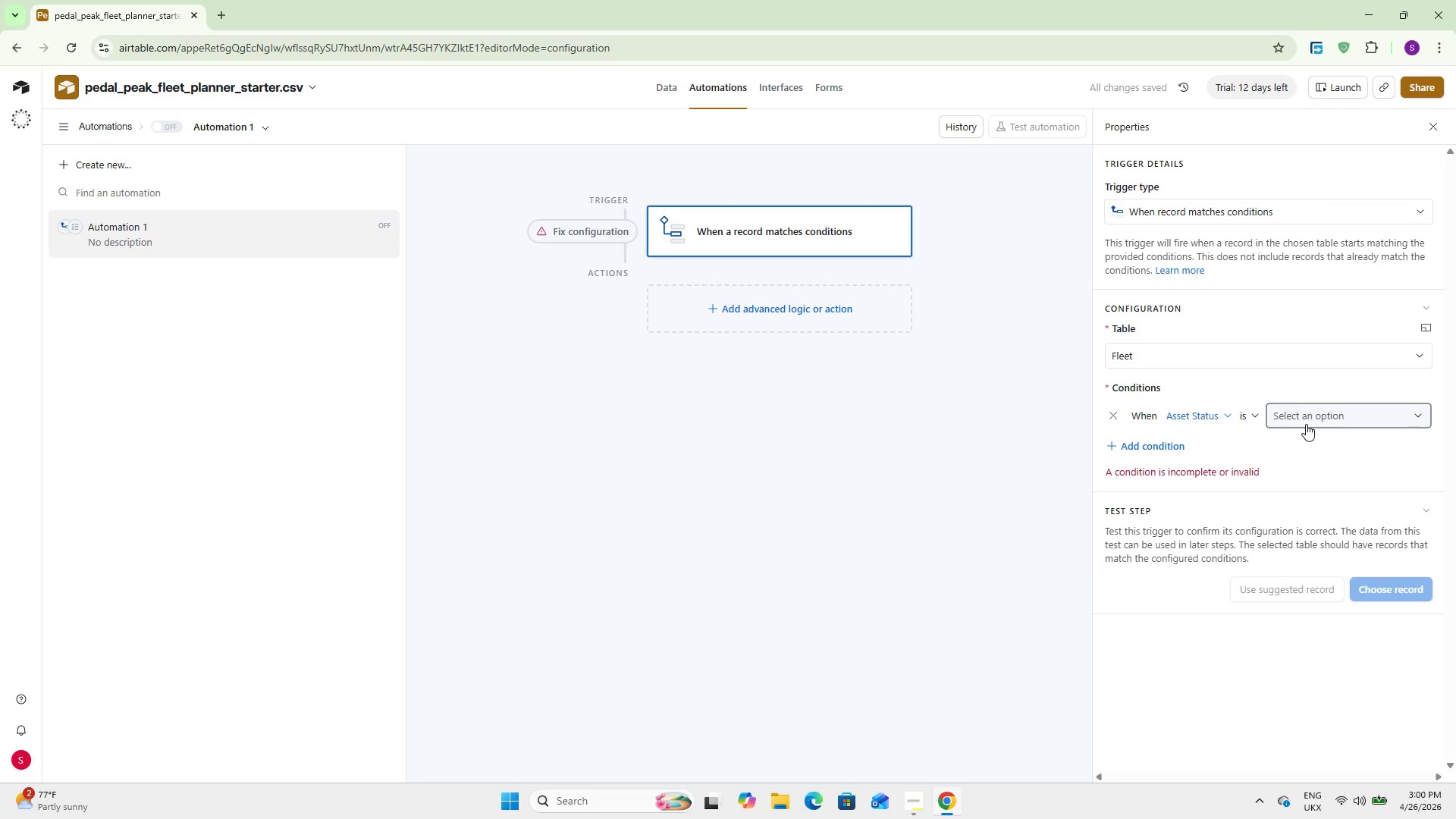 
left_click([1306, 424])
 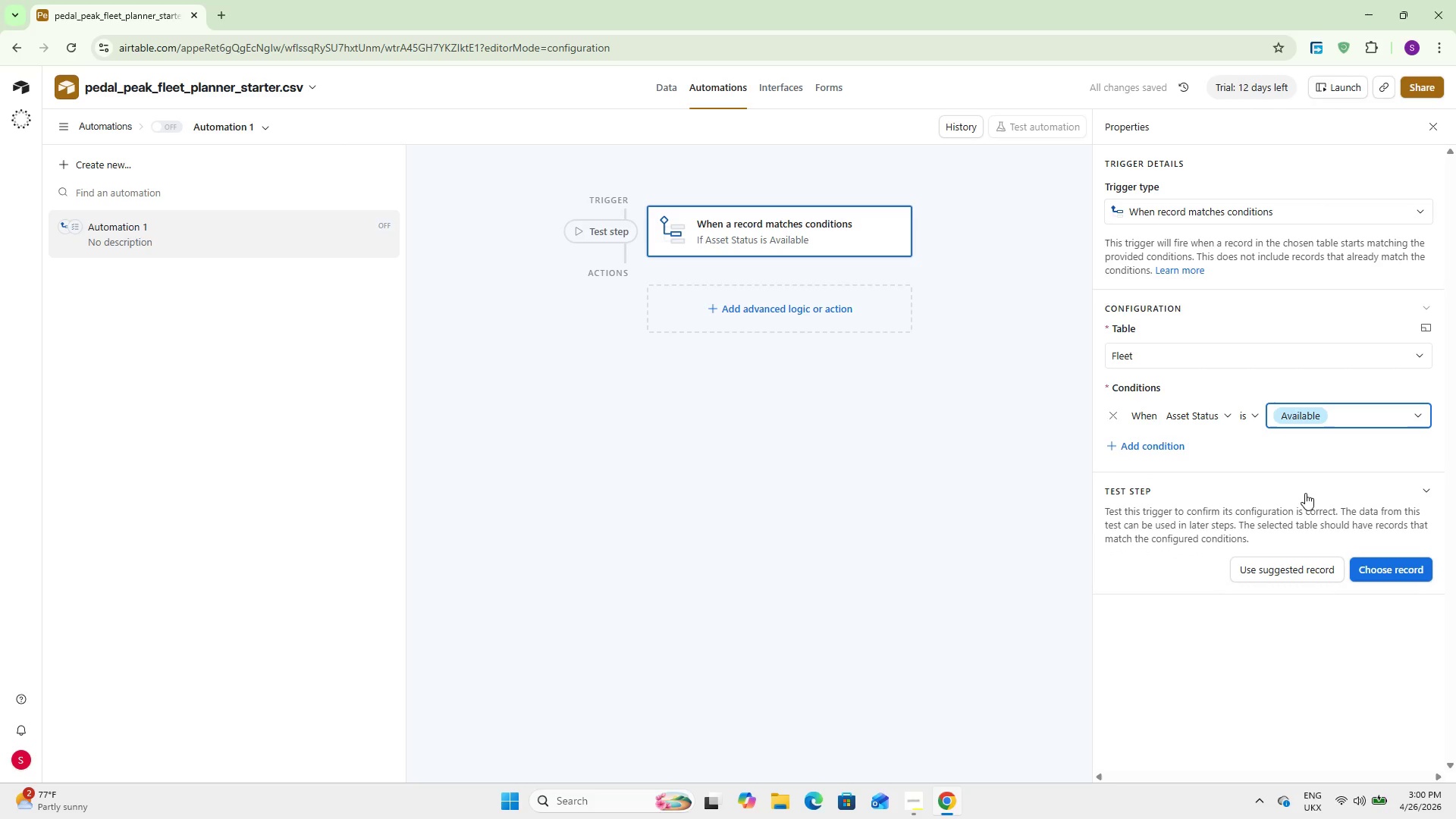 
wait(8.45)
 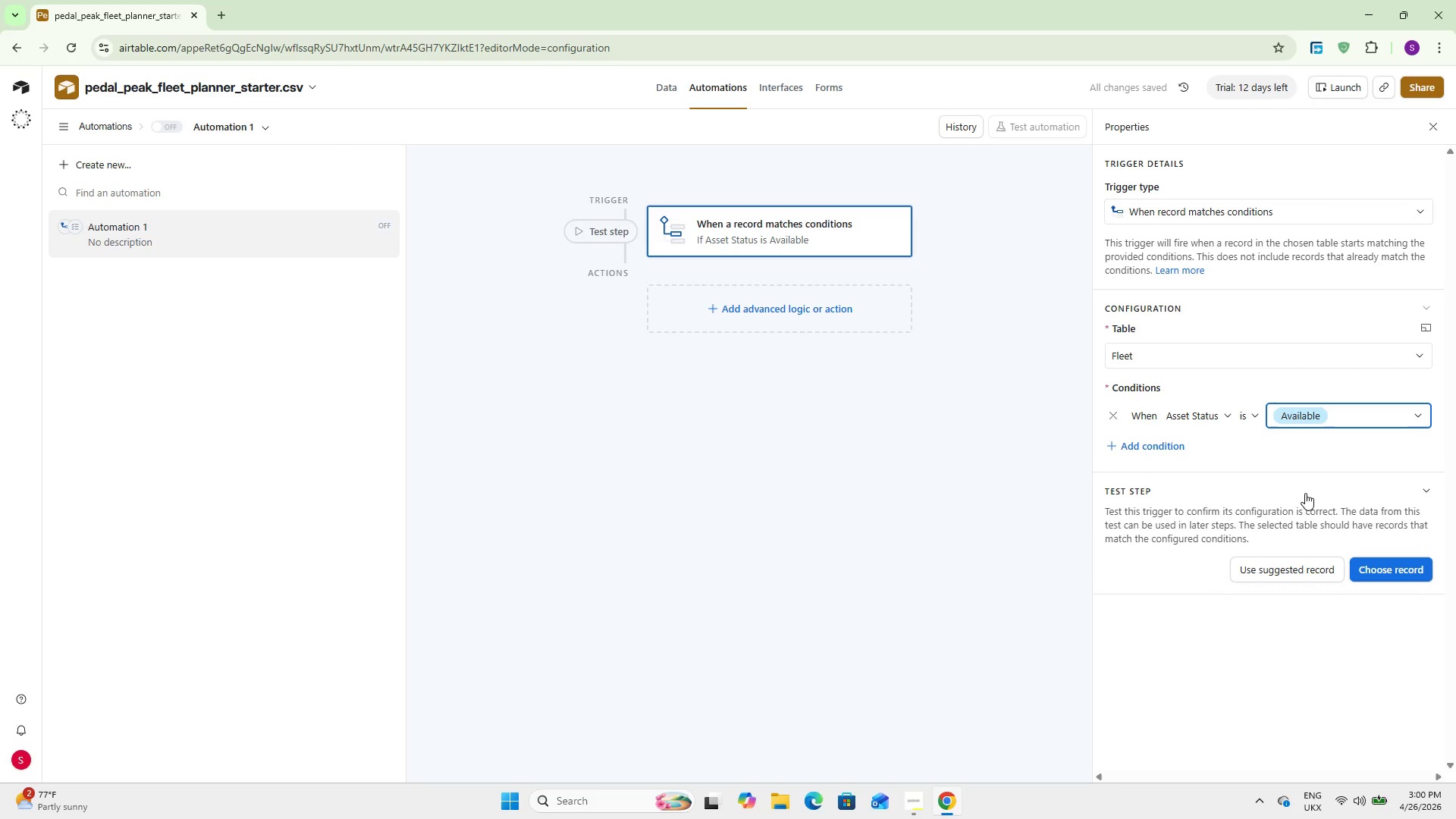 
left_click([1001, 469])
 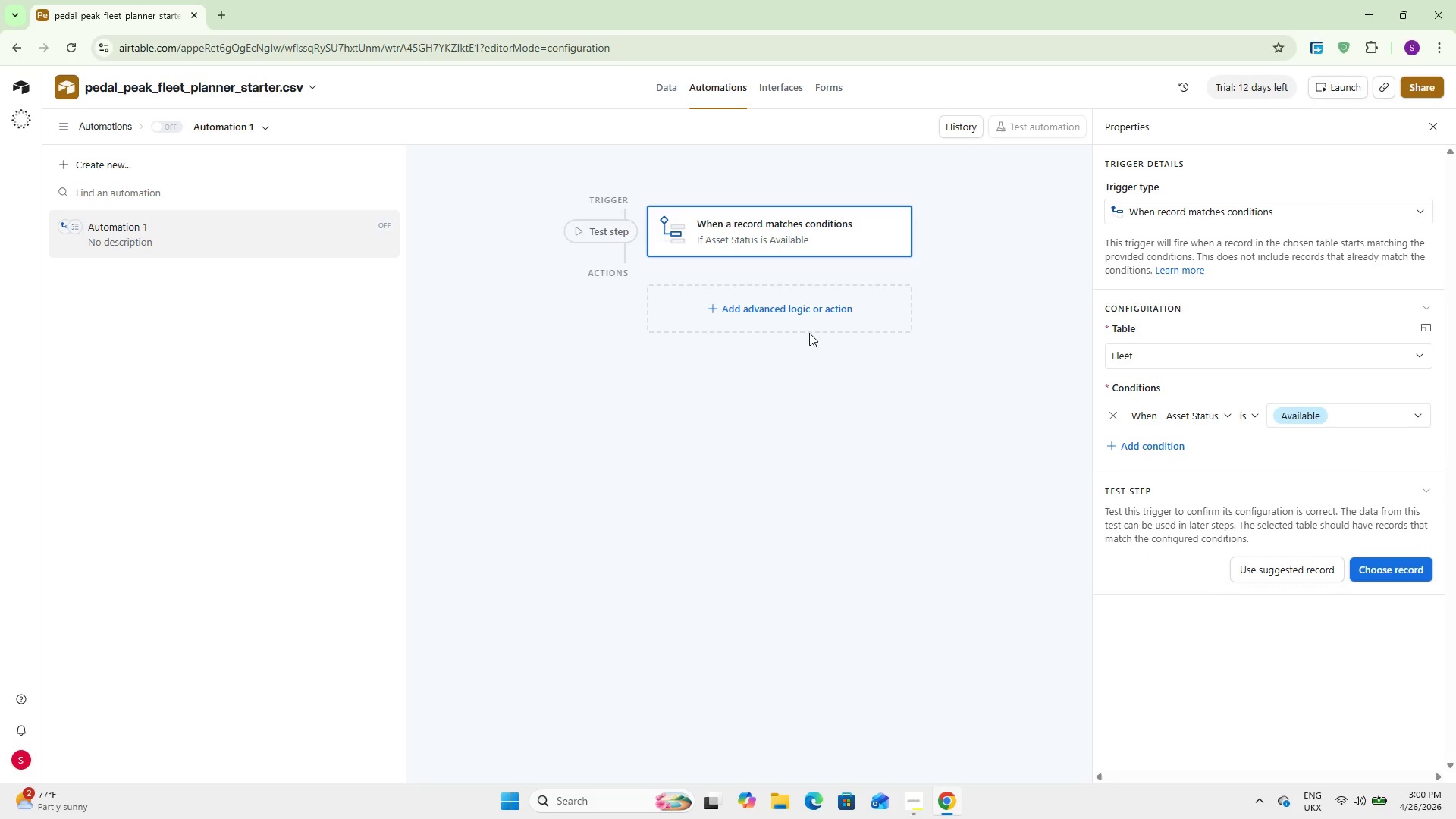 
left_click([789, 309])
 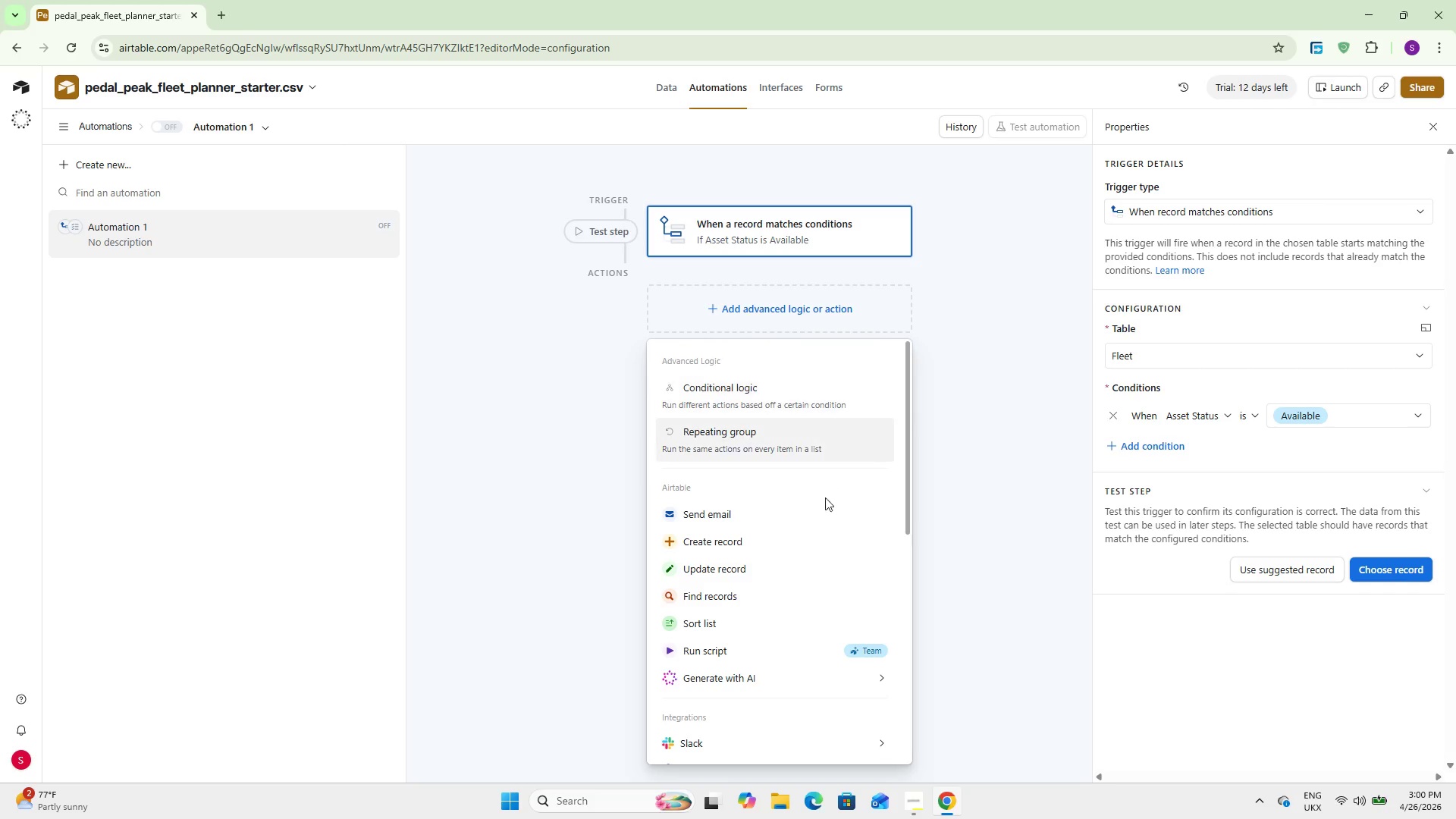 
left_click([764, 563])
 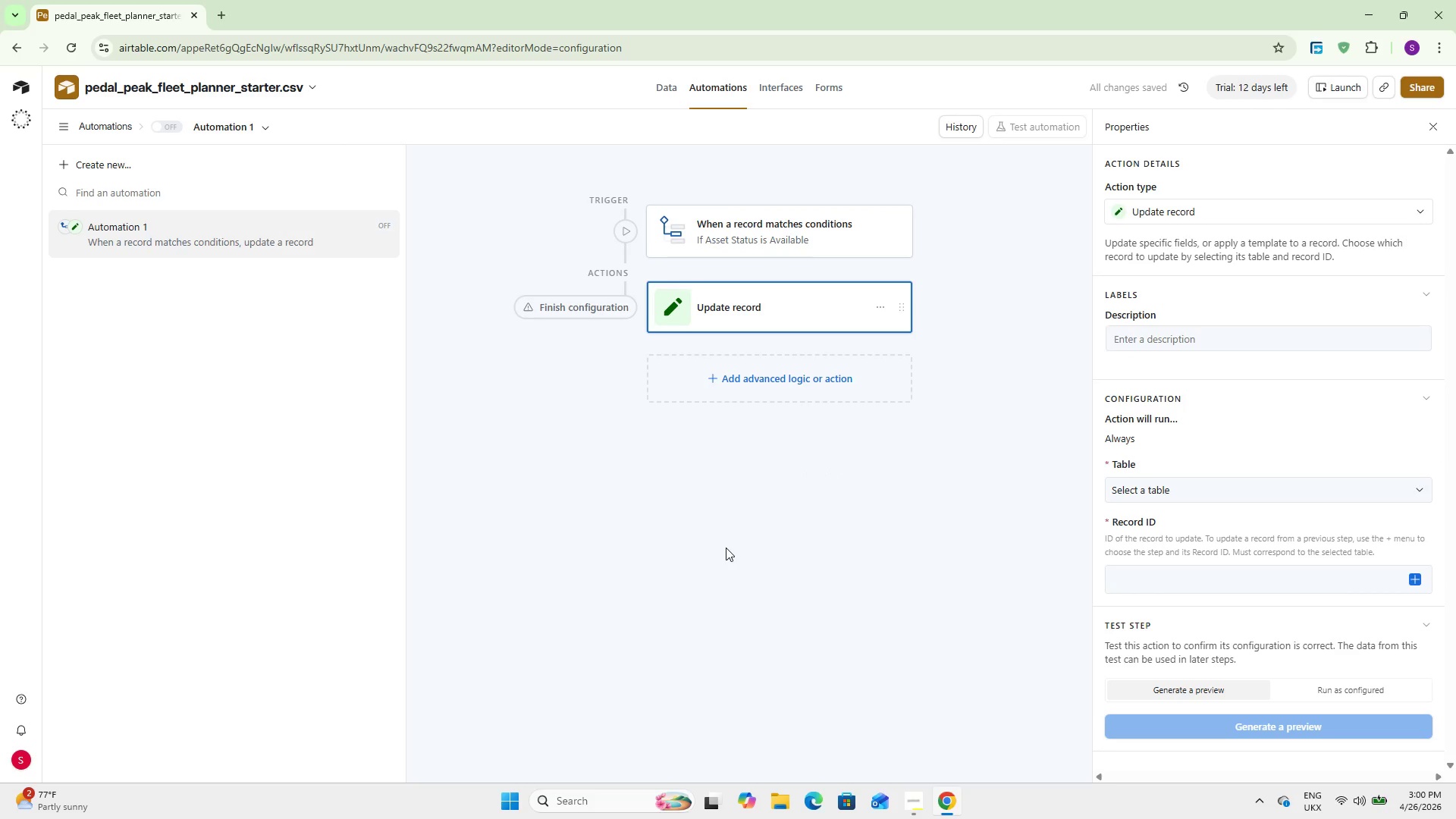 
wait(5.66)
 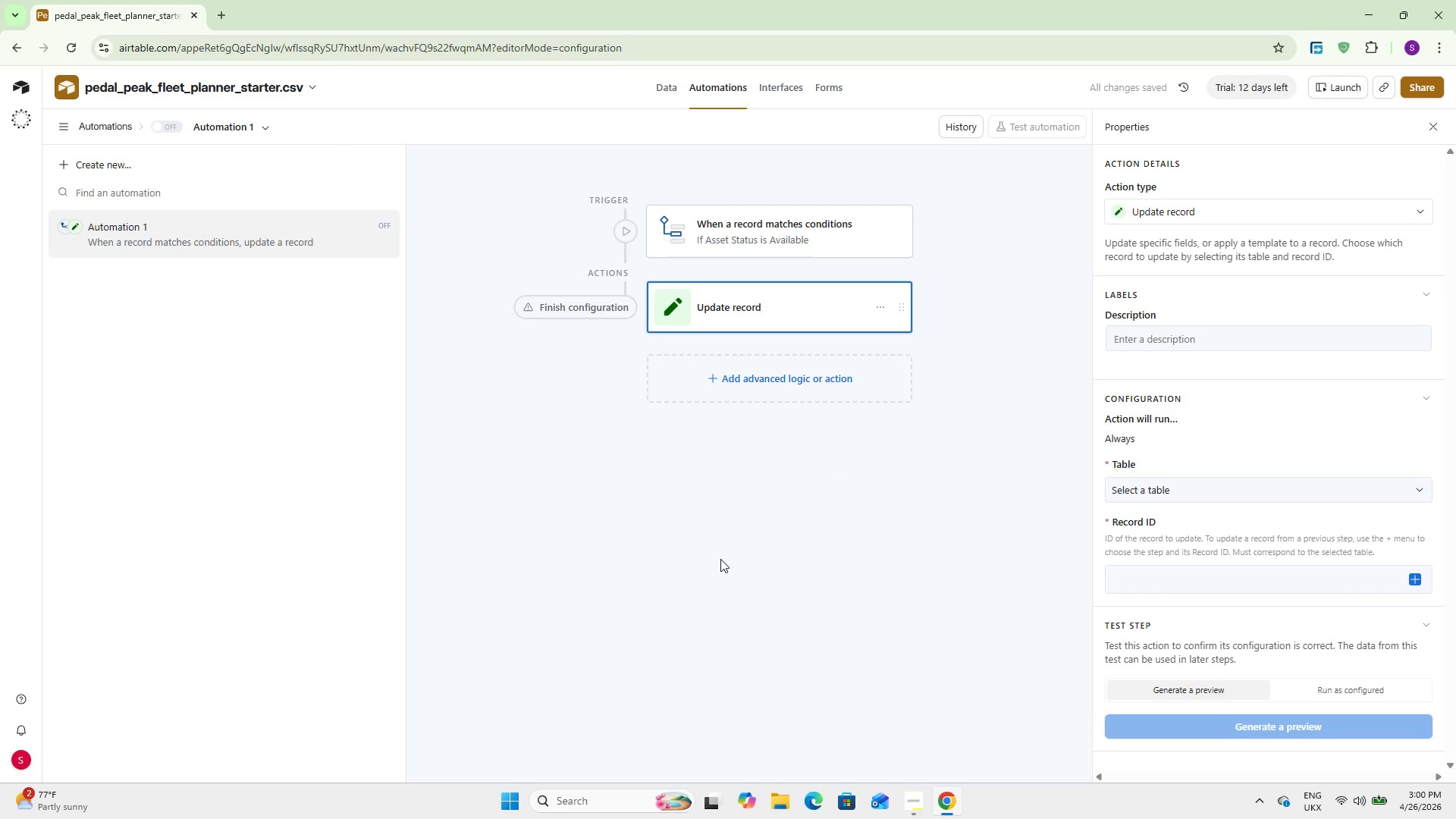 
left_click([1181, 488])
 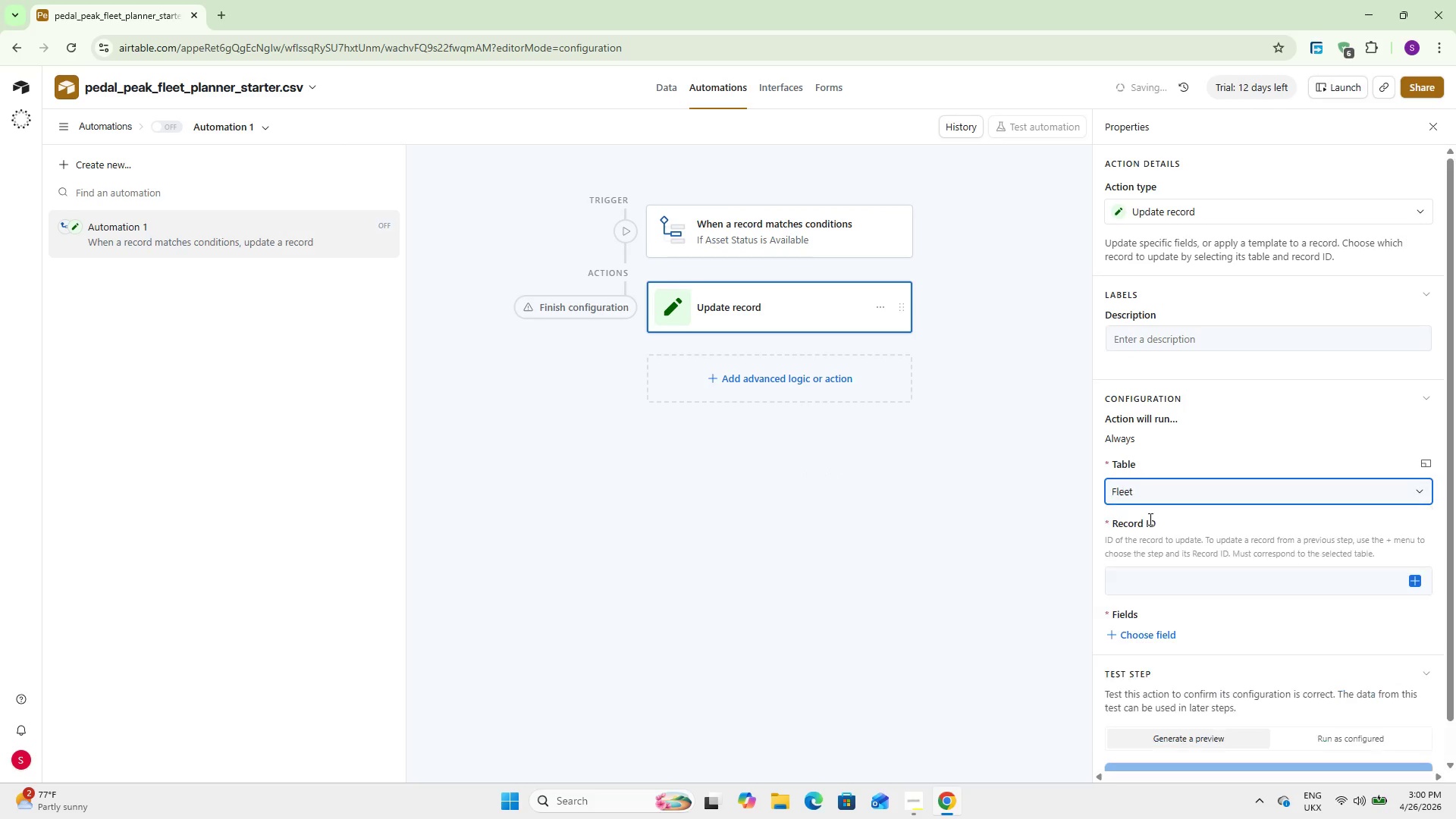 
scroll: coordinate [1142, 428], scroll_direction: down, amount: 2.0
 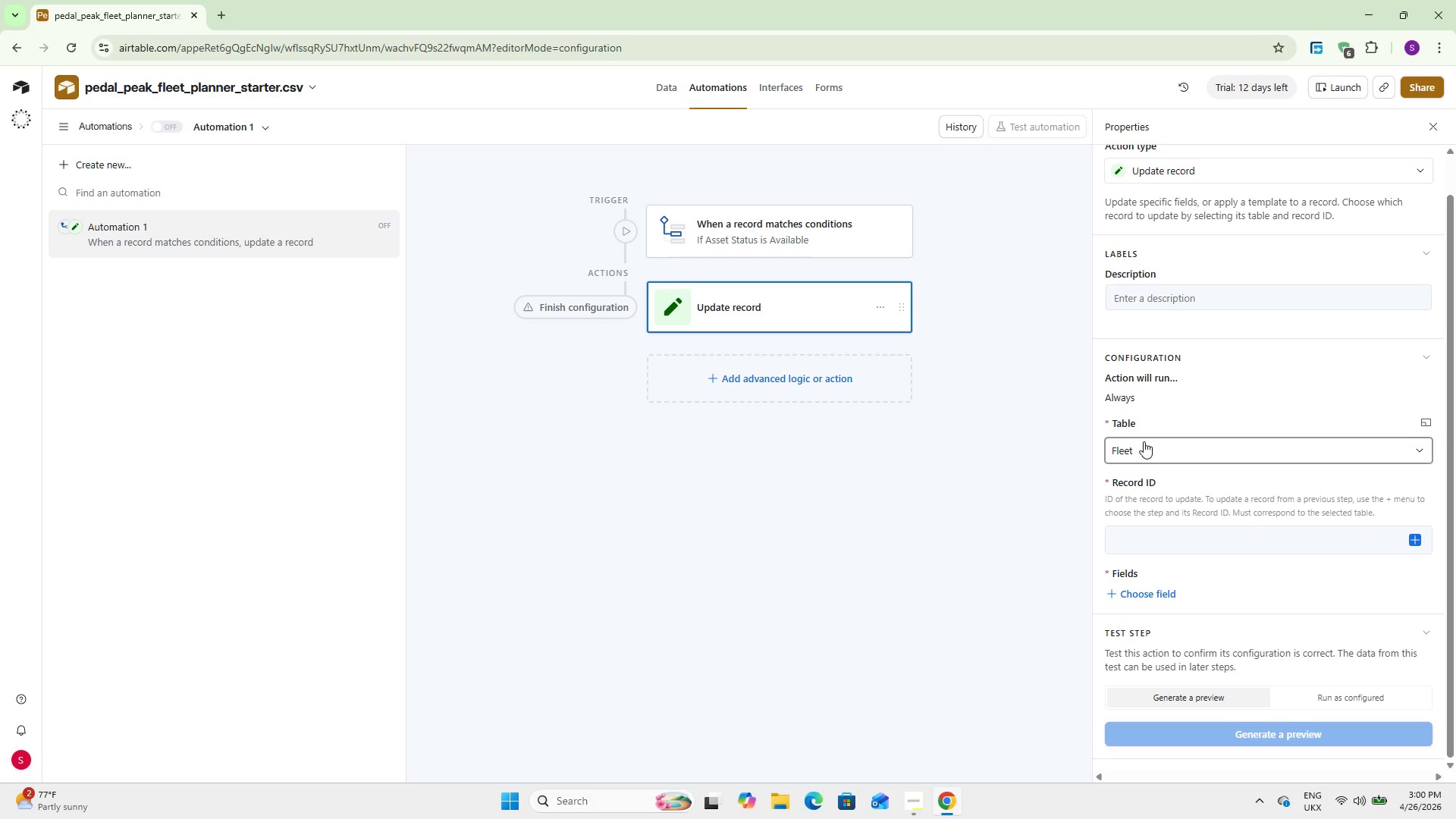 
wait(16.42)
 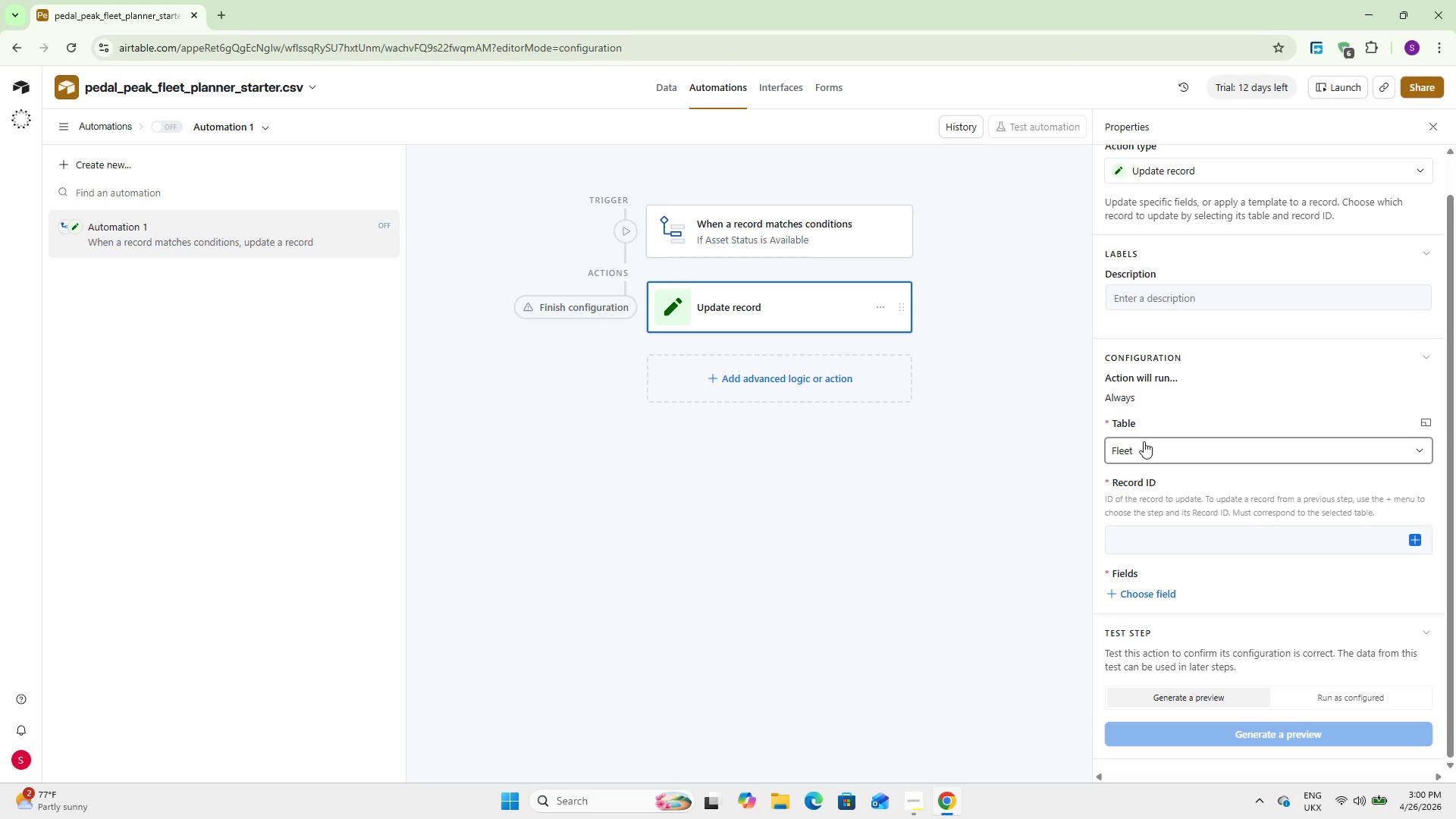 
scroll: coordinate [1219, 446], scroll_direction: down, amount: 5.0
 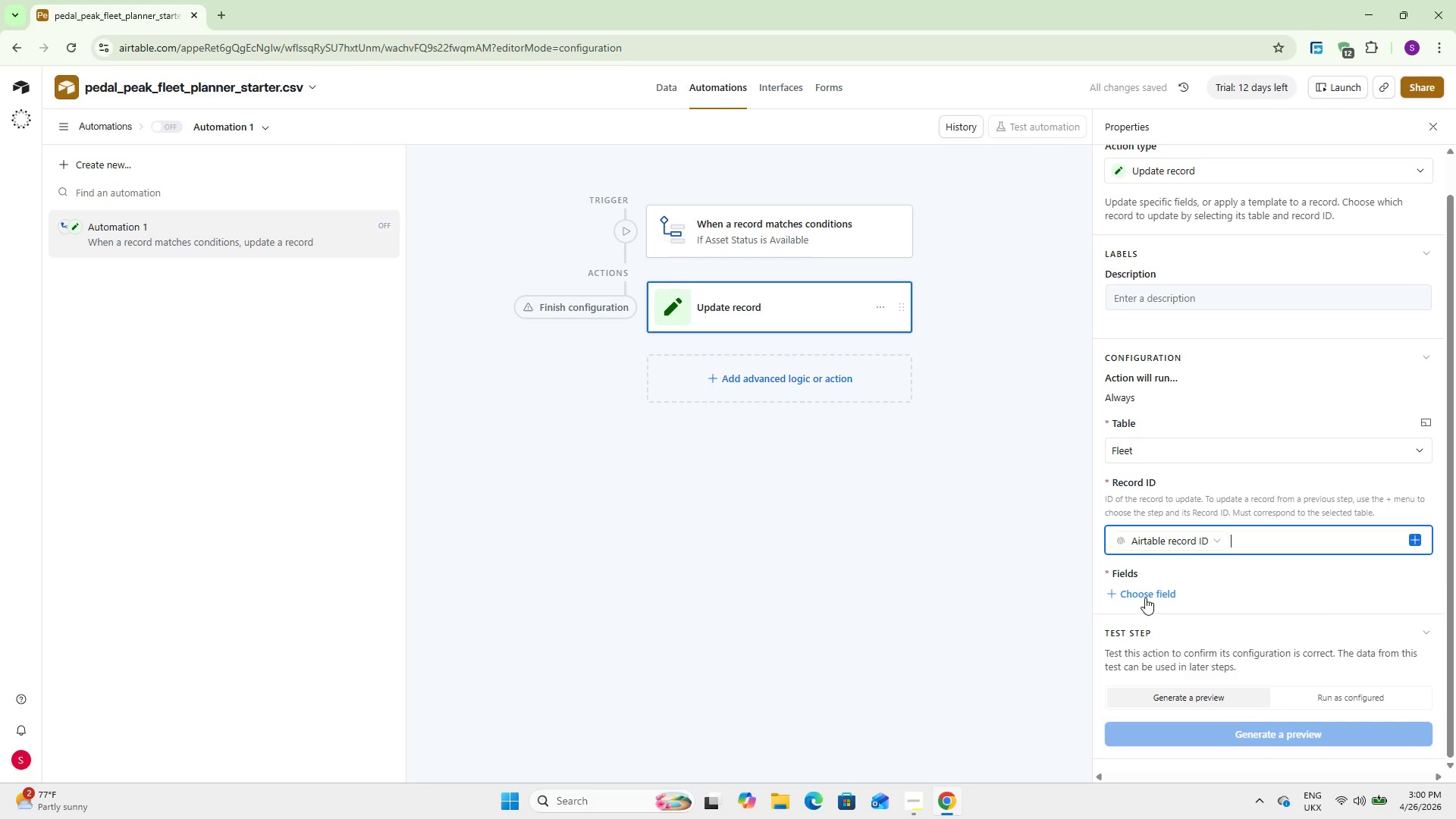 
left_click([1145, 596])
 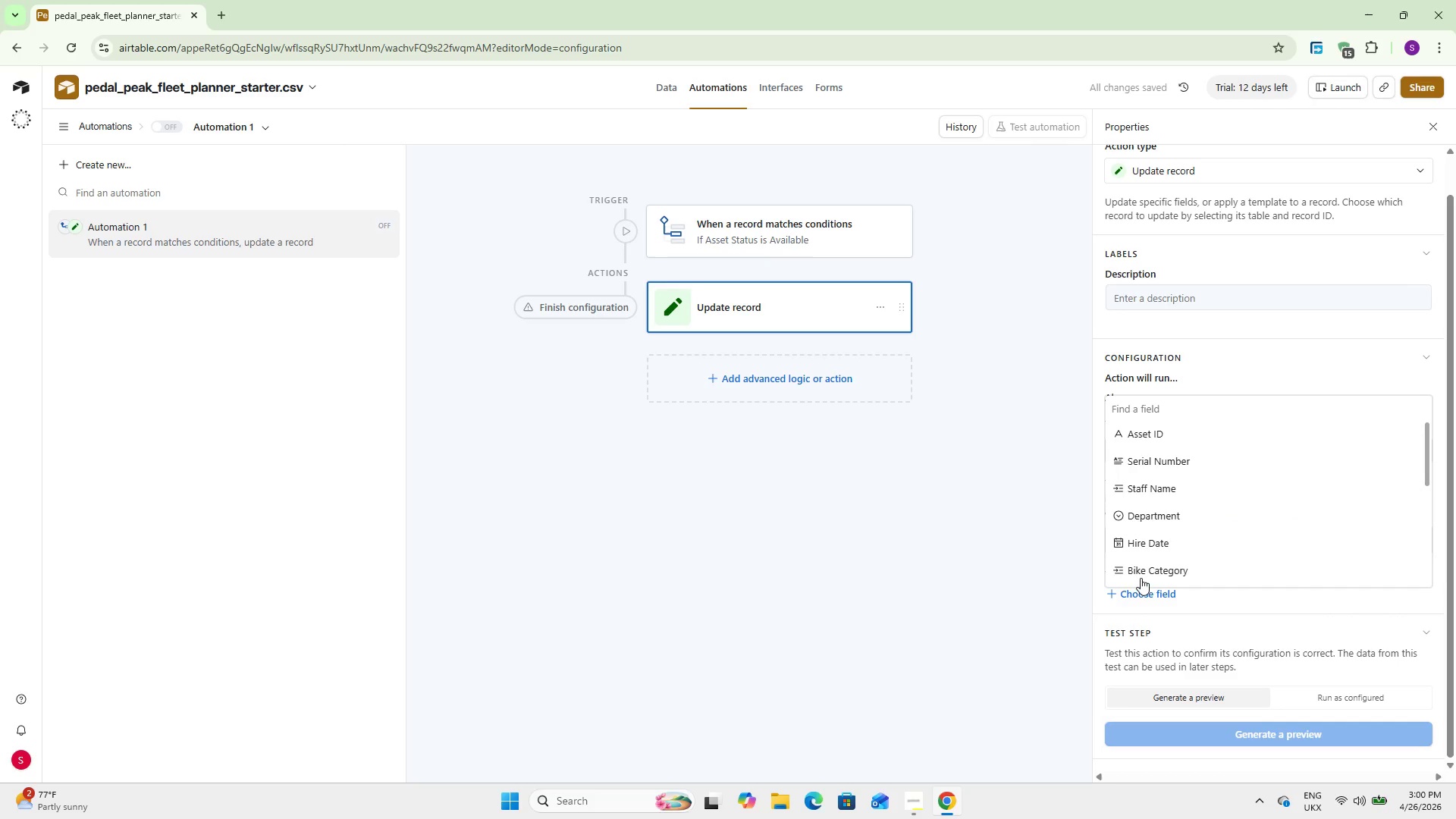 
scroll: coordinate [1147, 510], scroll_direction: down, amount: 5.0
 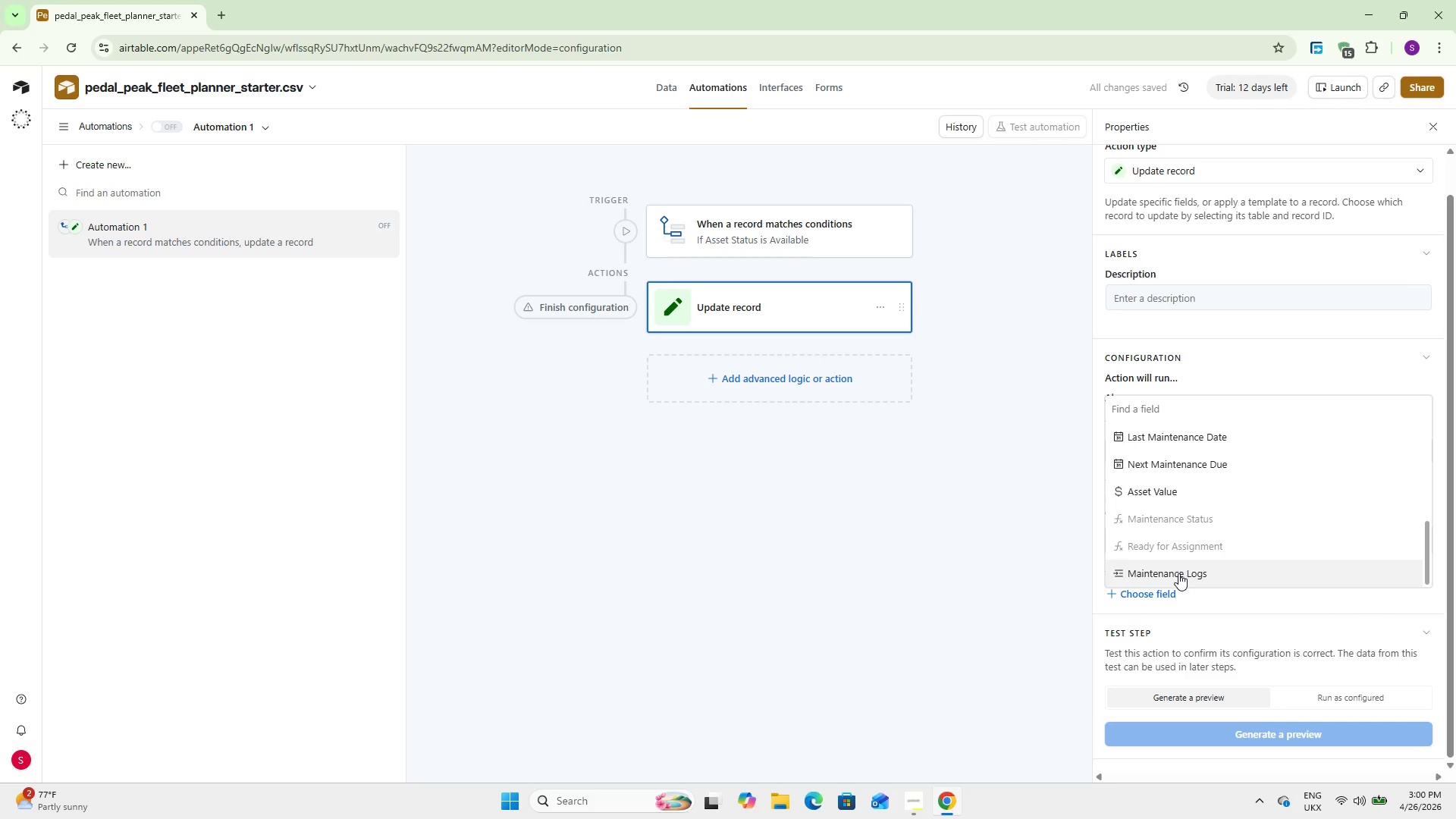 
scroll: coordinate [1178, 573], scroll_direction: up, amount: 7.0
 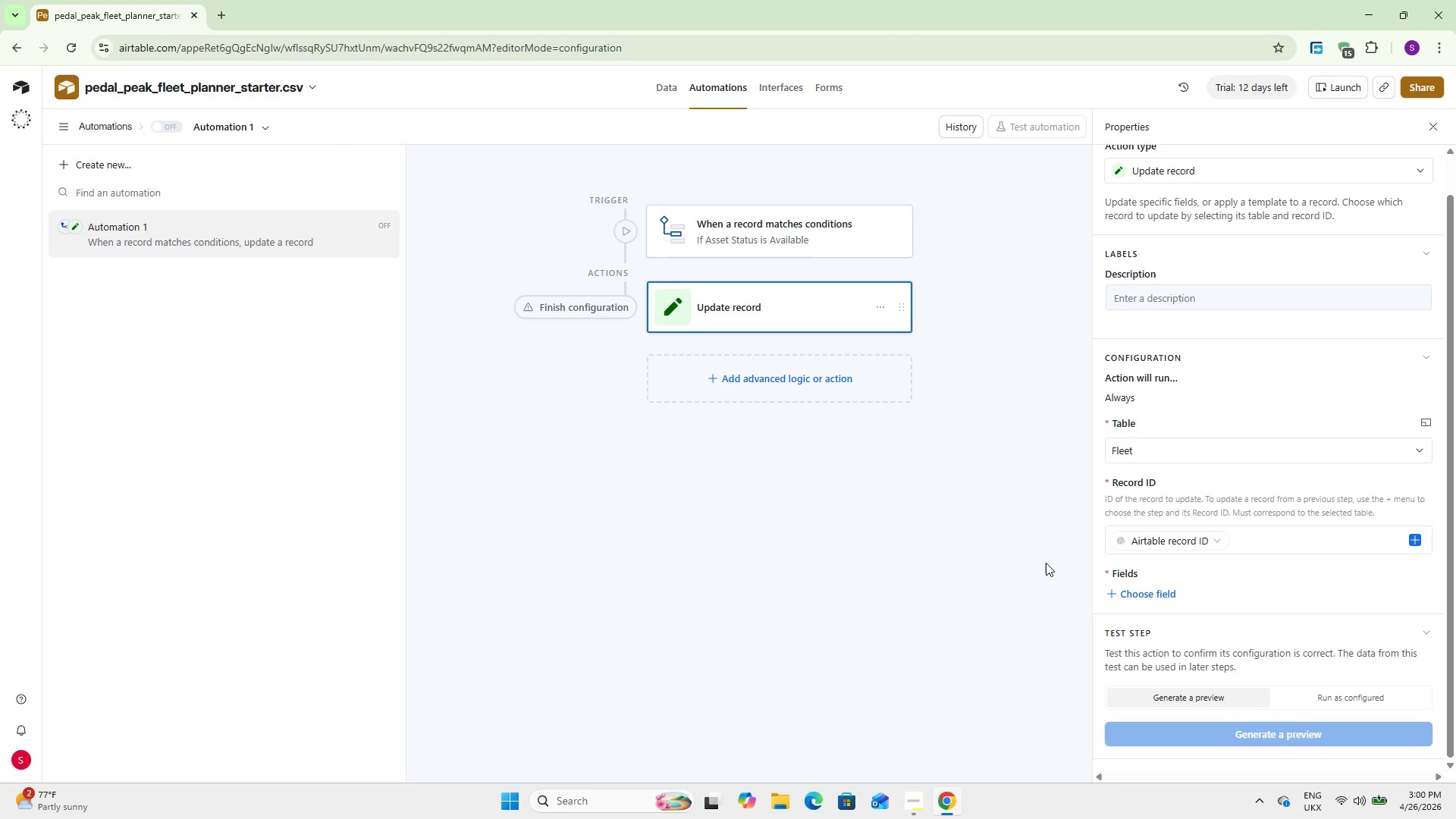 
left_click([1170, 591])
 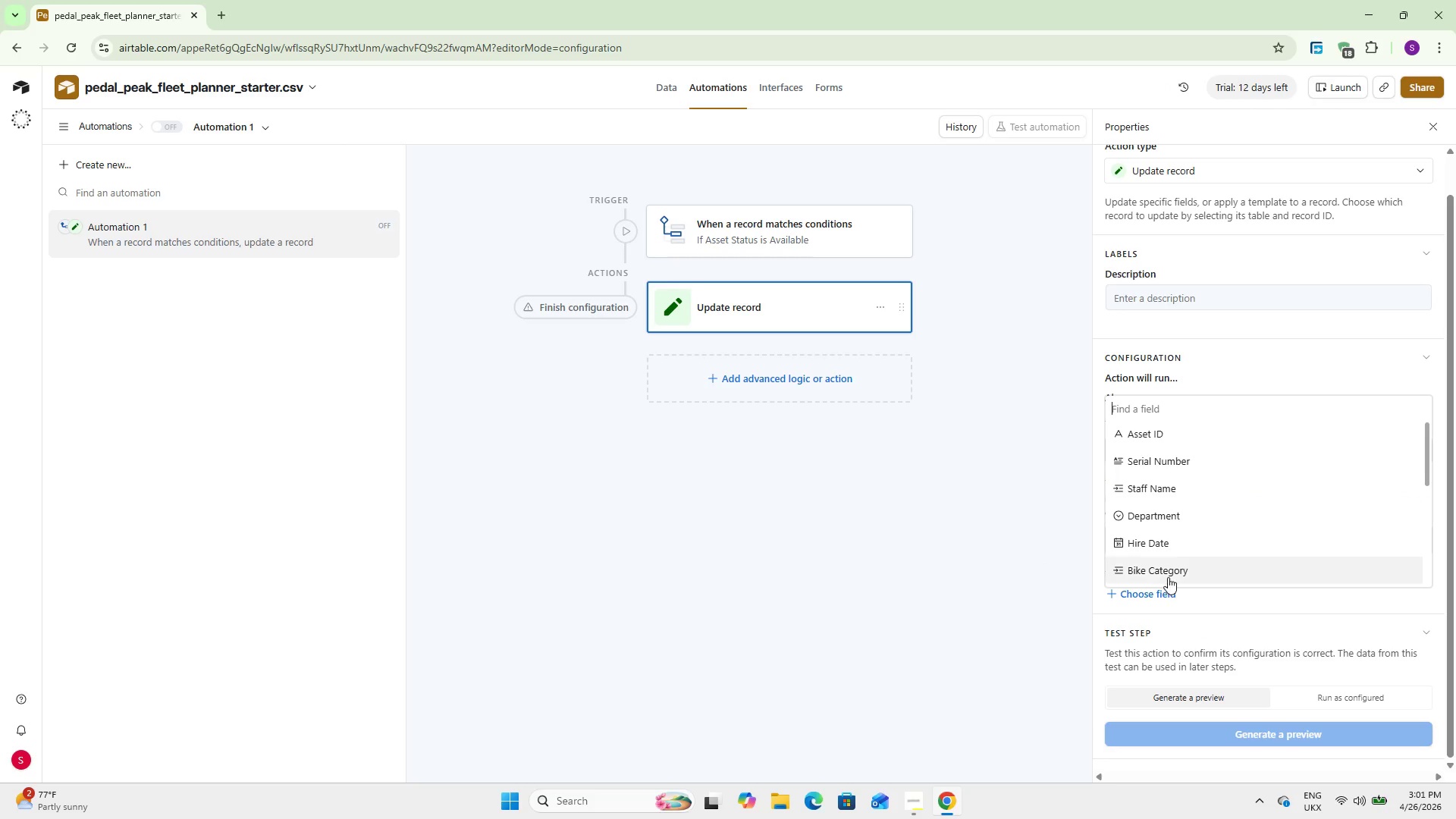 
scroll: coordinate [1159, 538], scroll_direction: down, amount: 1.0
 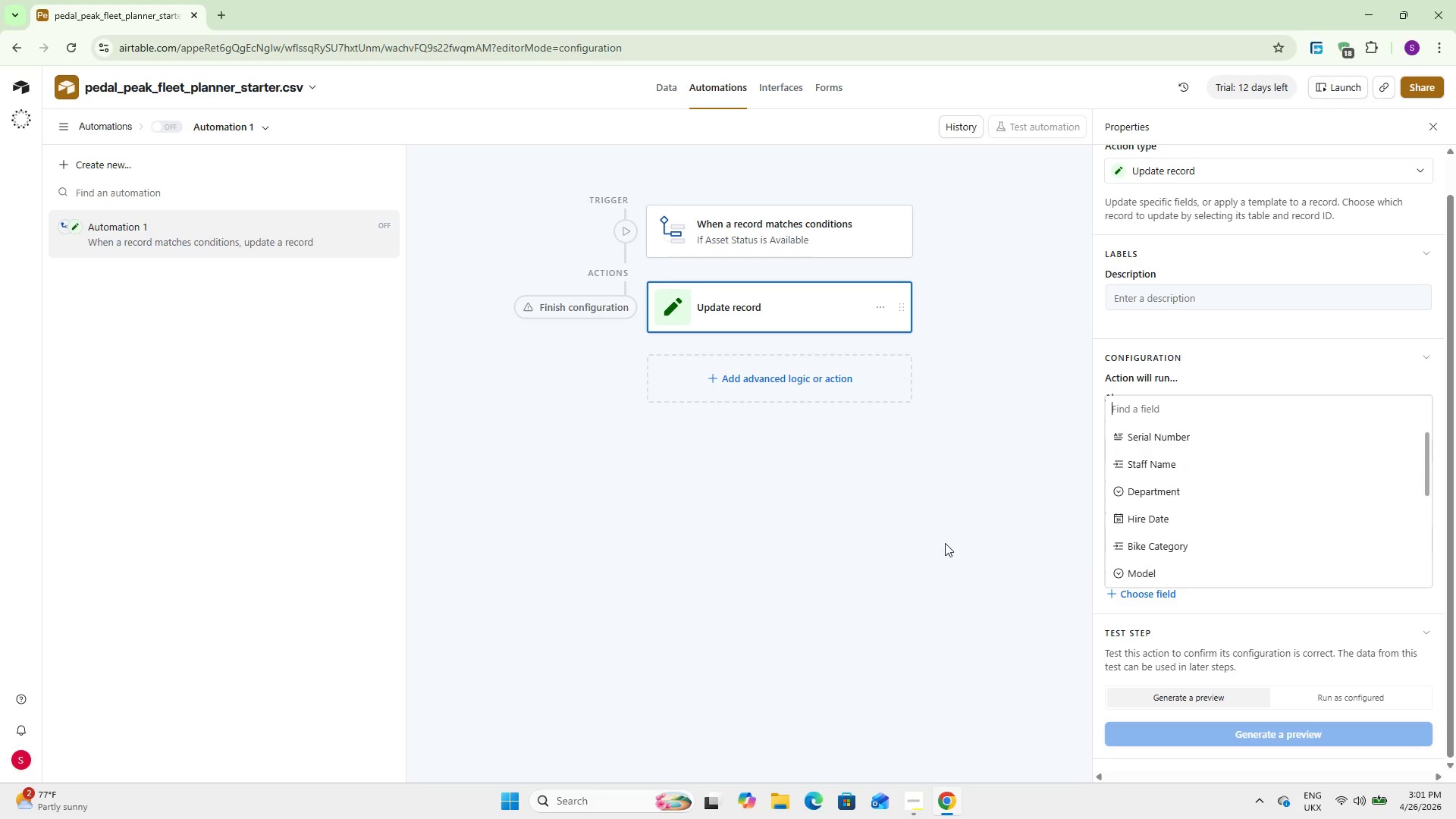 
type(c)
key(Backspace)
key(Backspace)
type(Needs Inspecton')
key(Backspace)
 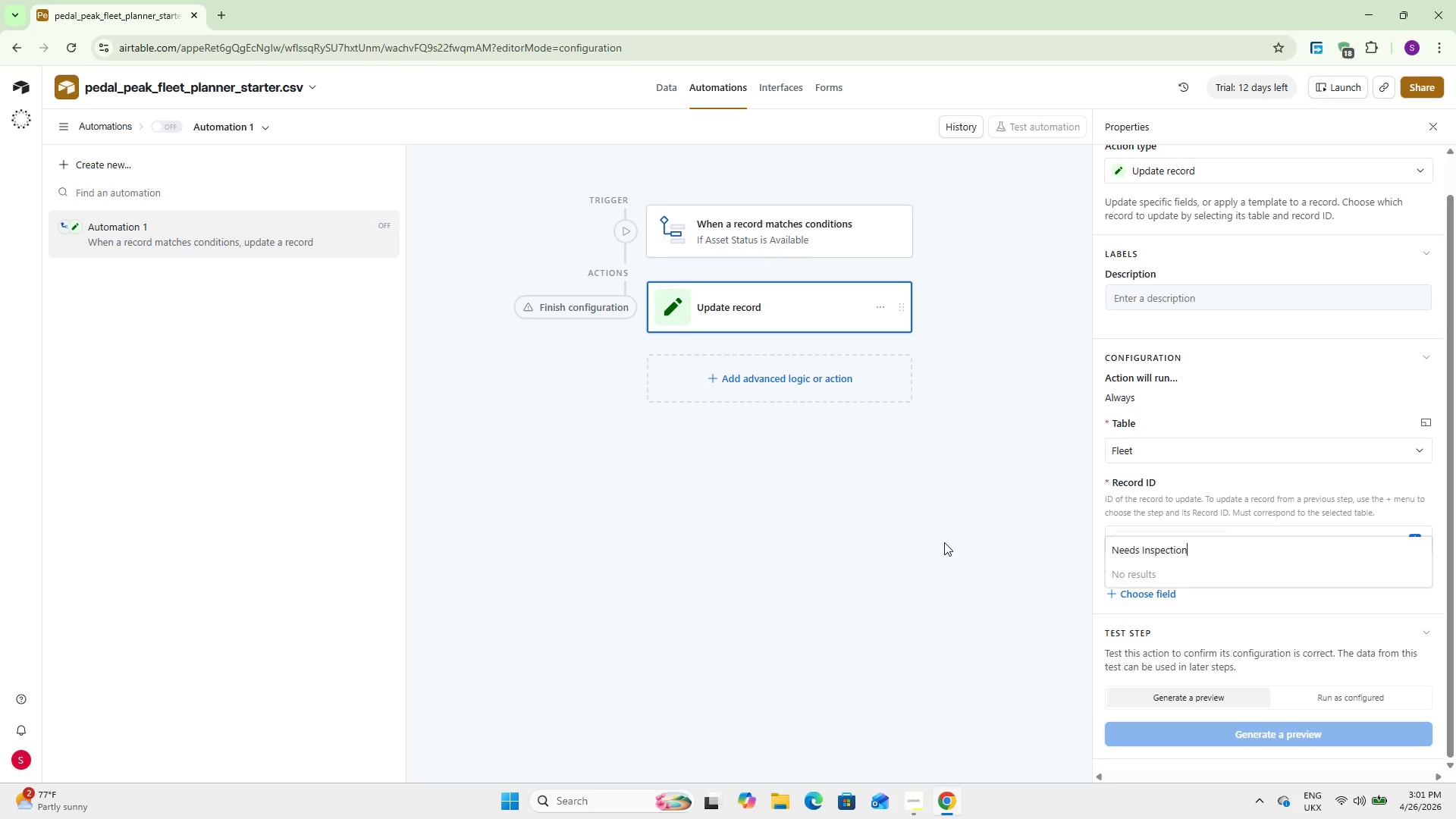 
hold_key(key=ControlLeft, duration=0.42)
 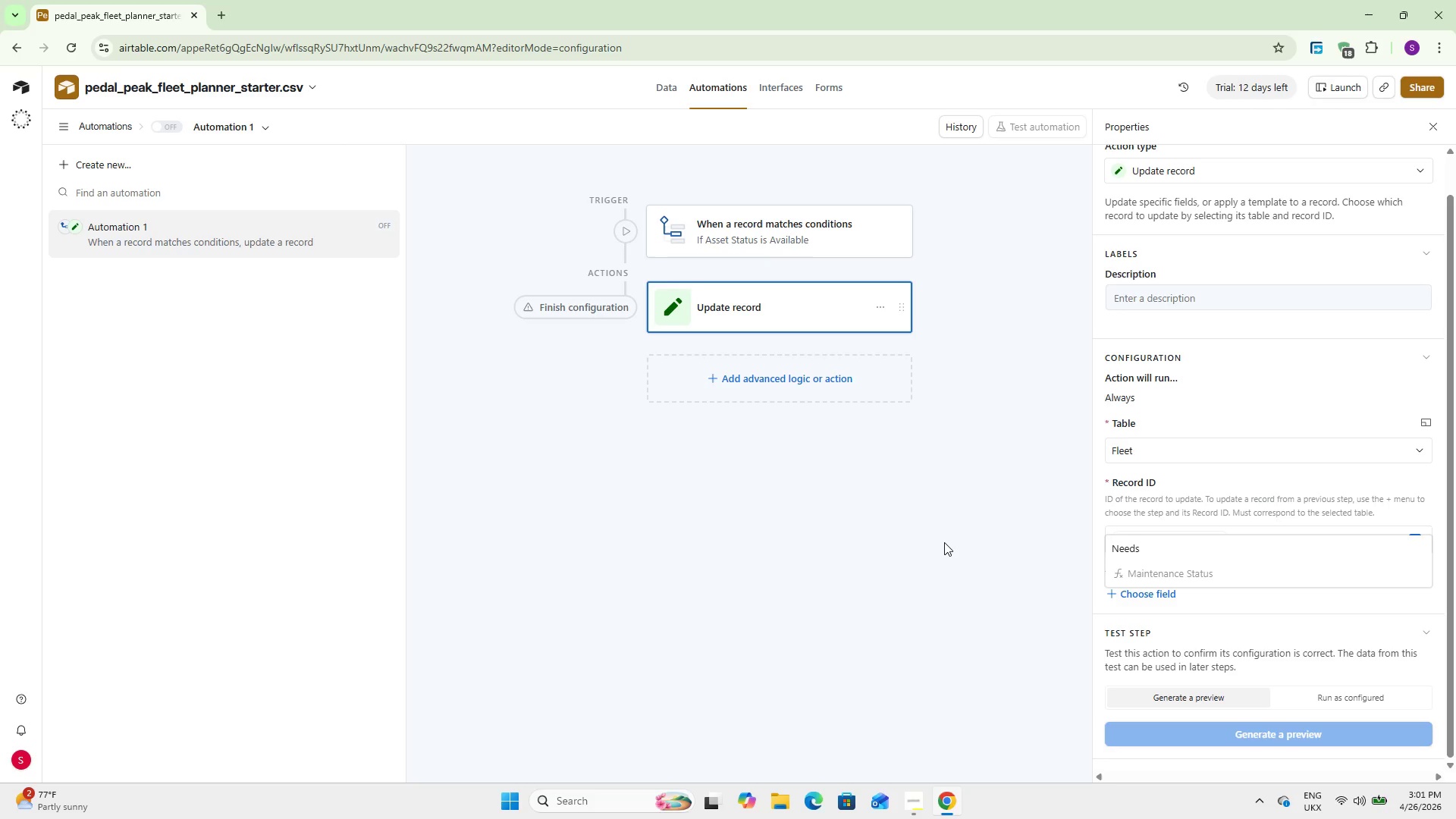 
key(Enter)
 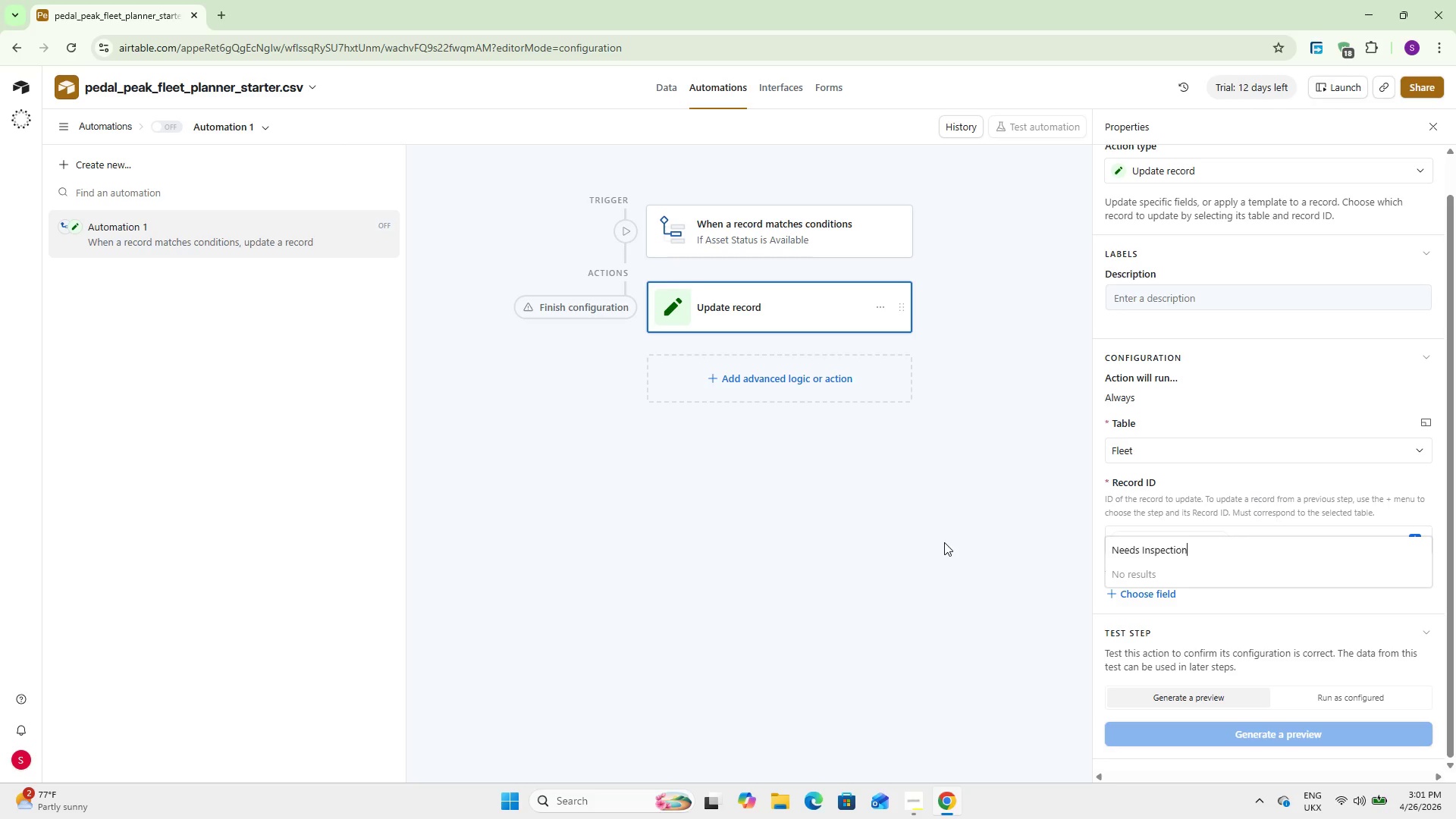 
left_click([902, 550])
 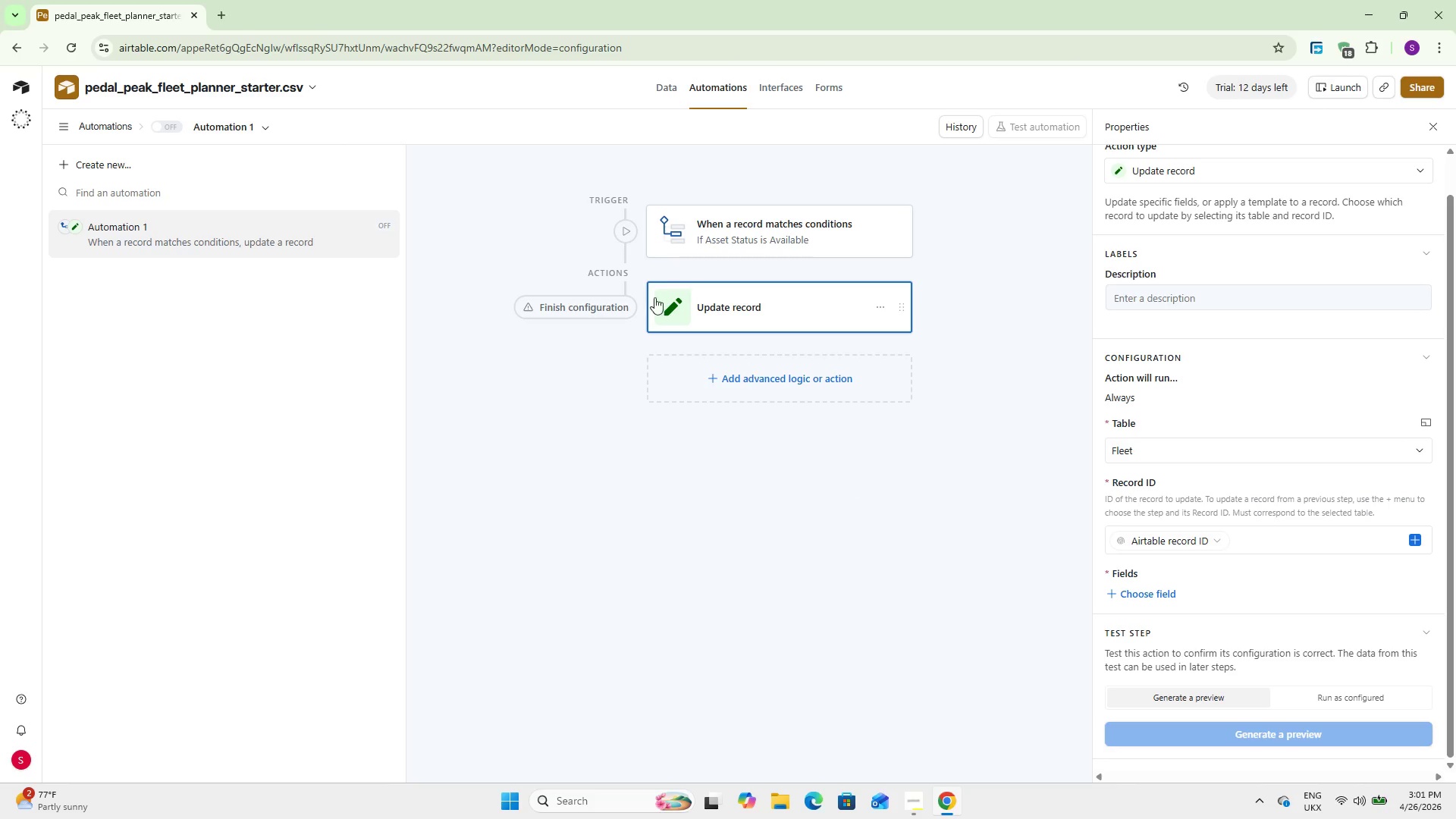 
left_click([656, 86])
 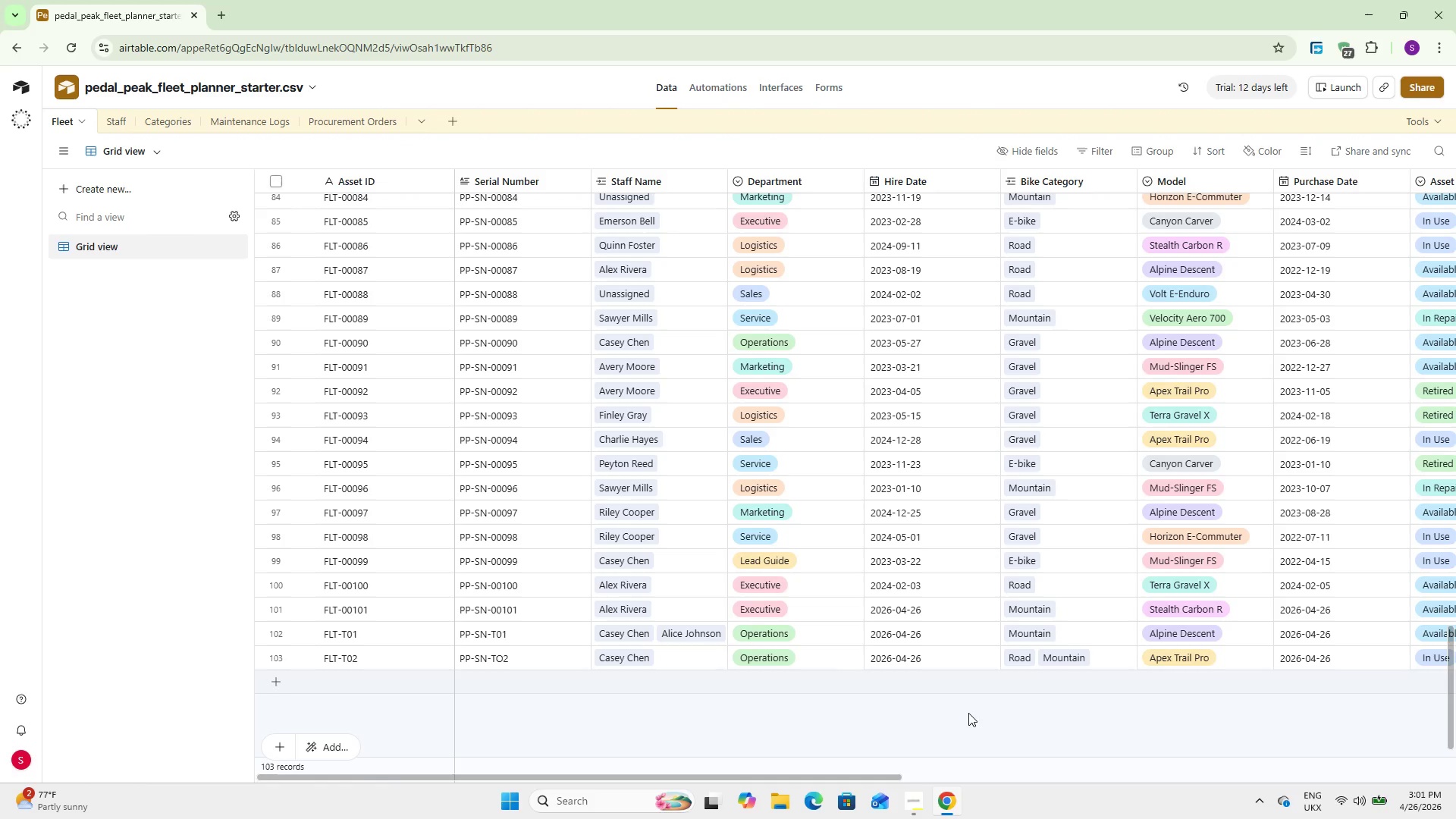 
left_click_drag(start_coordinate=[891, 779], to_coordinate=[1351, 795])
 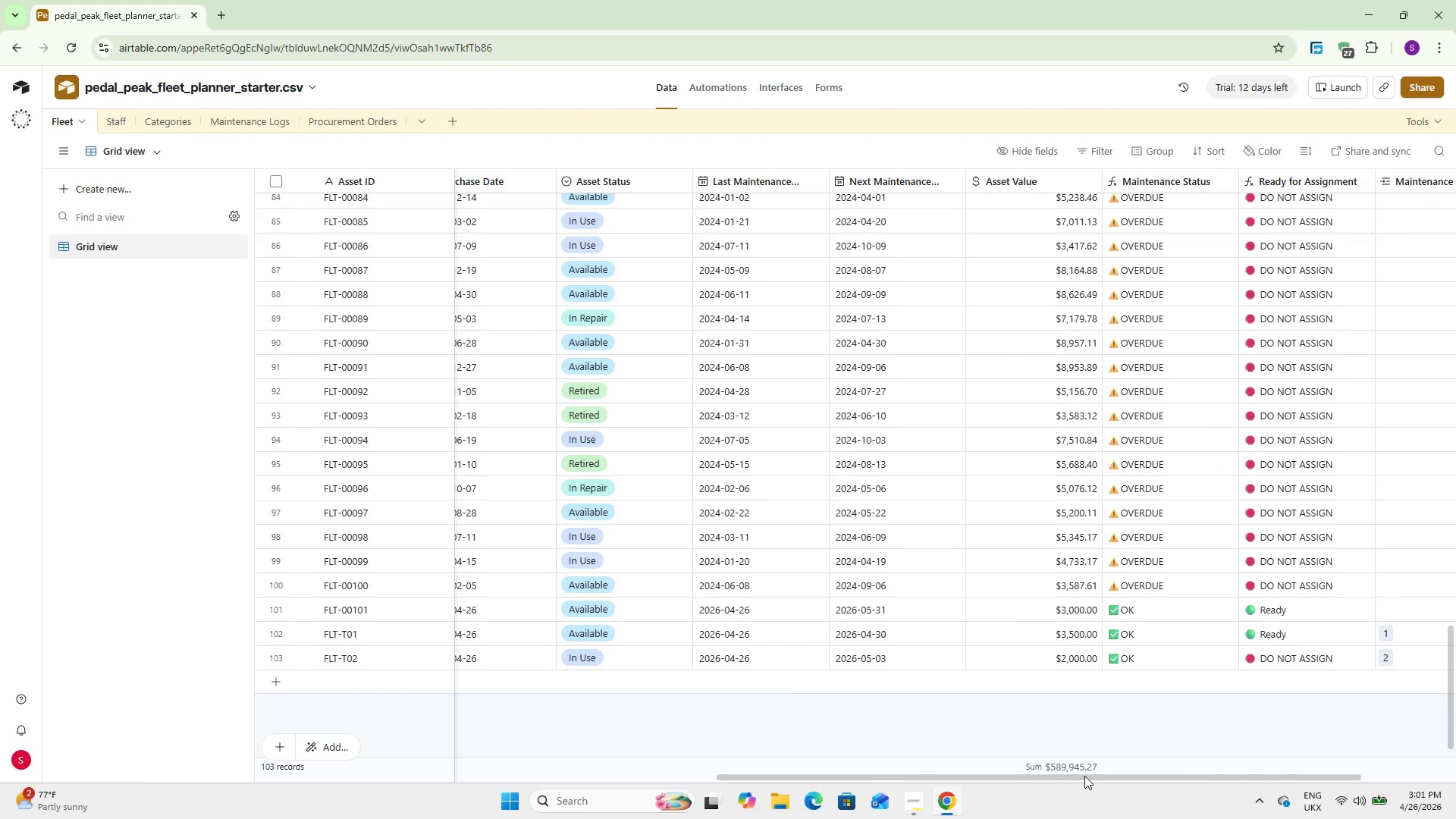 
left_click_drag(start_coordinate=[1087, 774], to_coordinate=[1232, 777])
 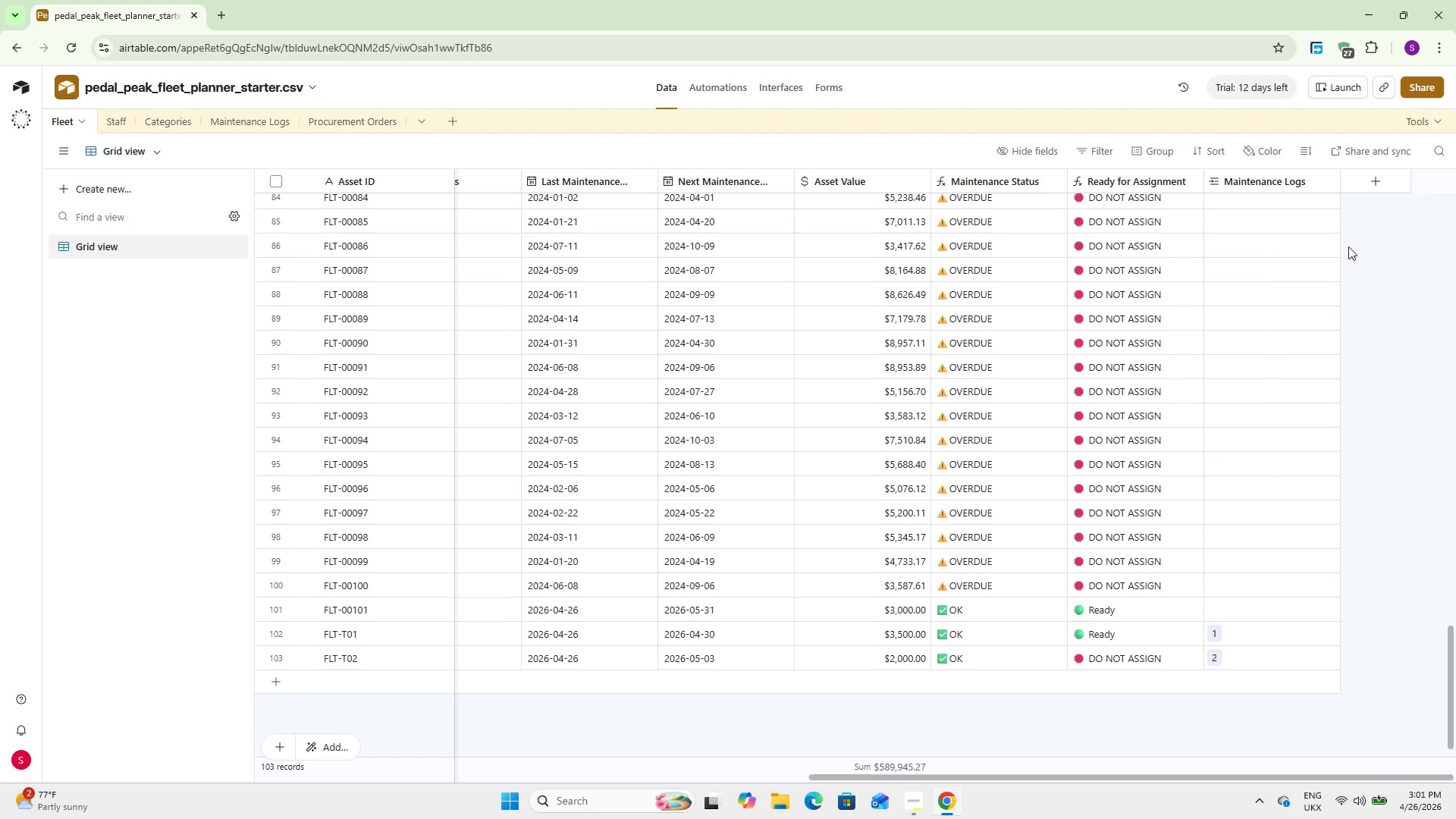 
left_click([1367, 176])
 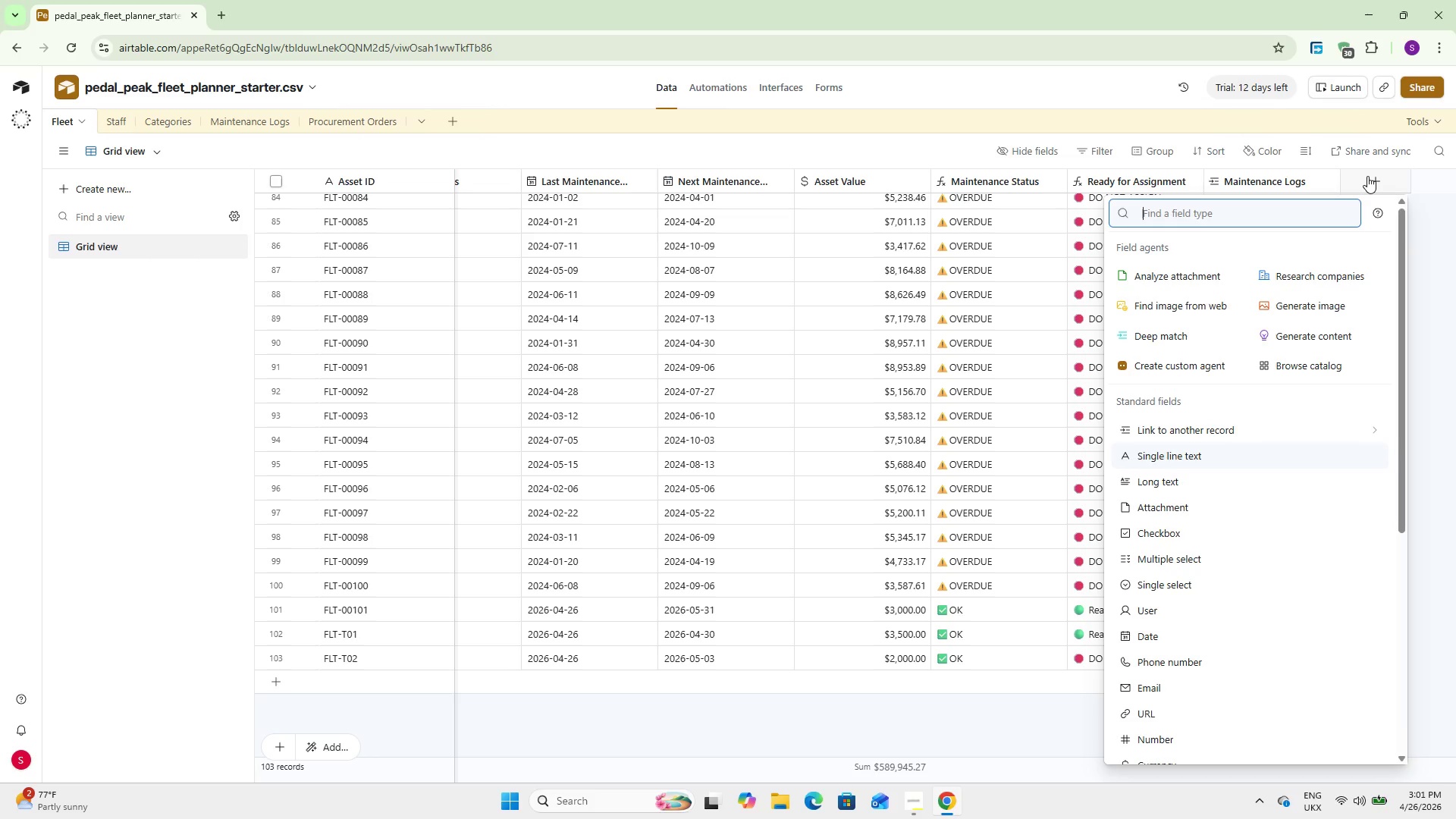 
type(check)
 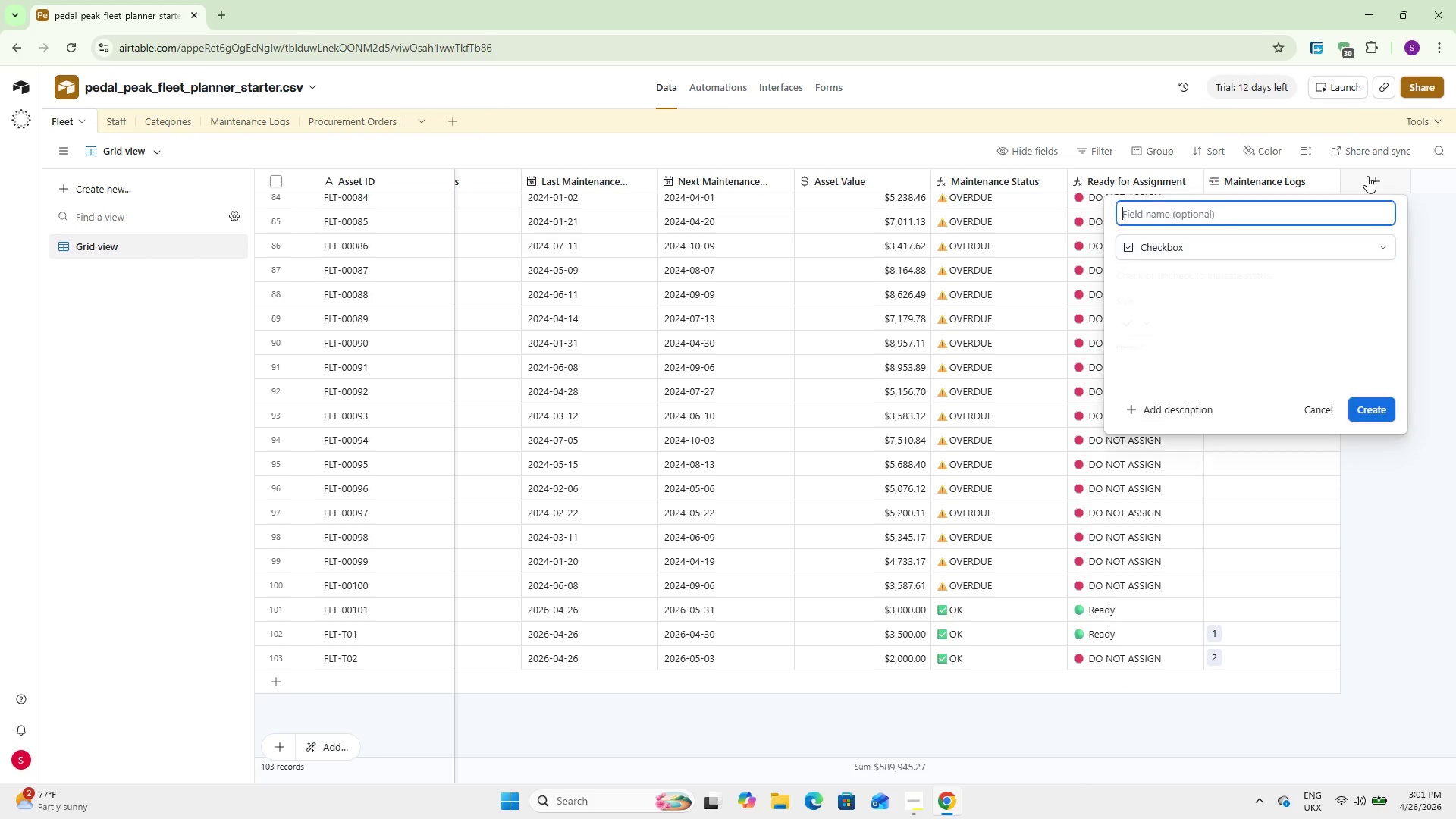 
key(Enter)
 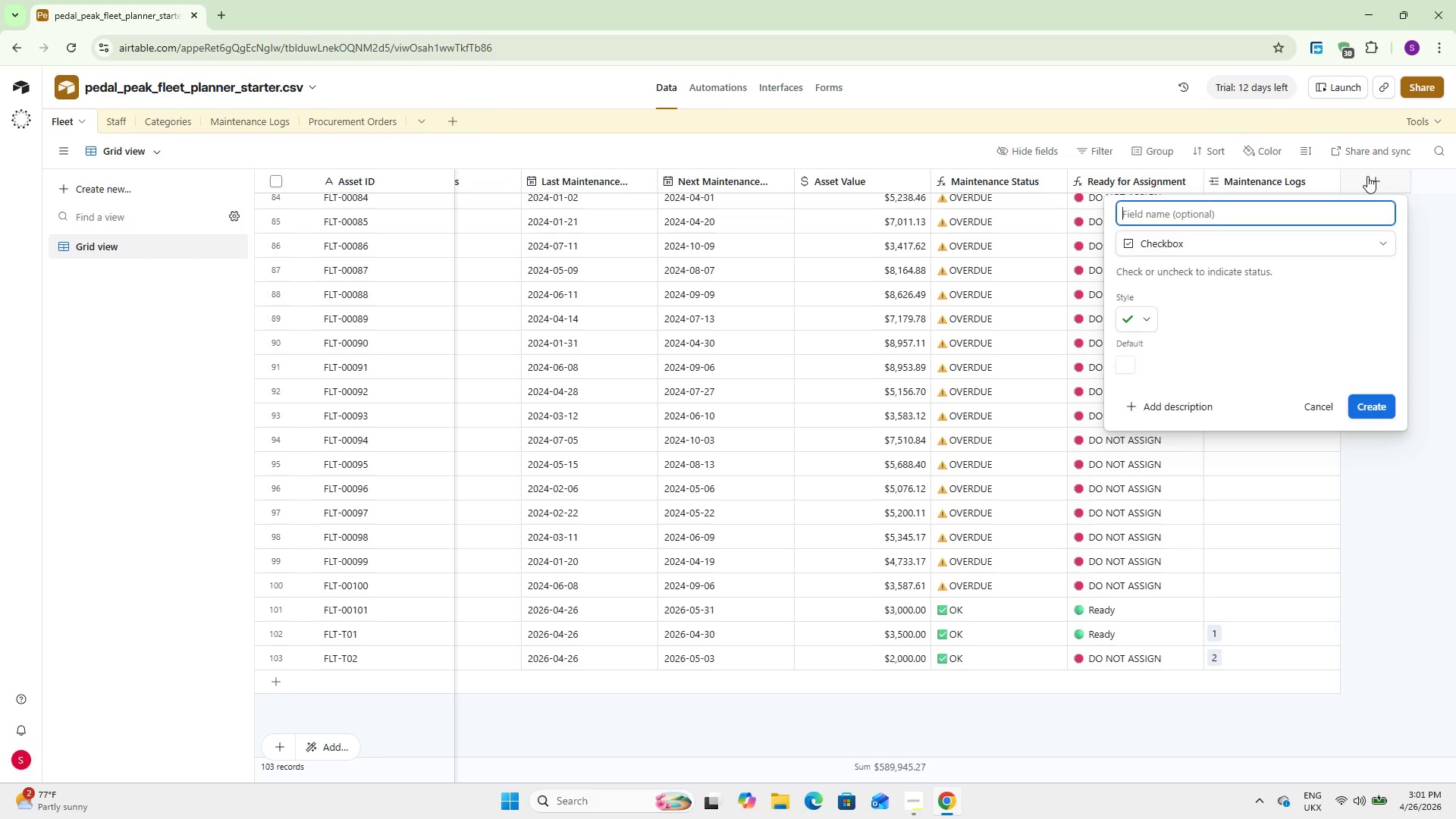 
type(Needs Inspection)
 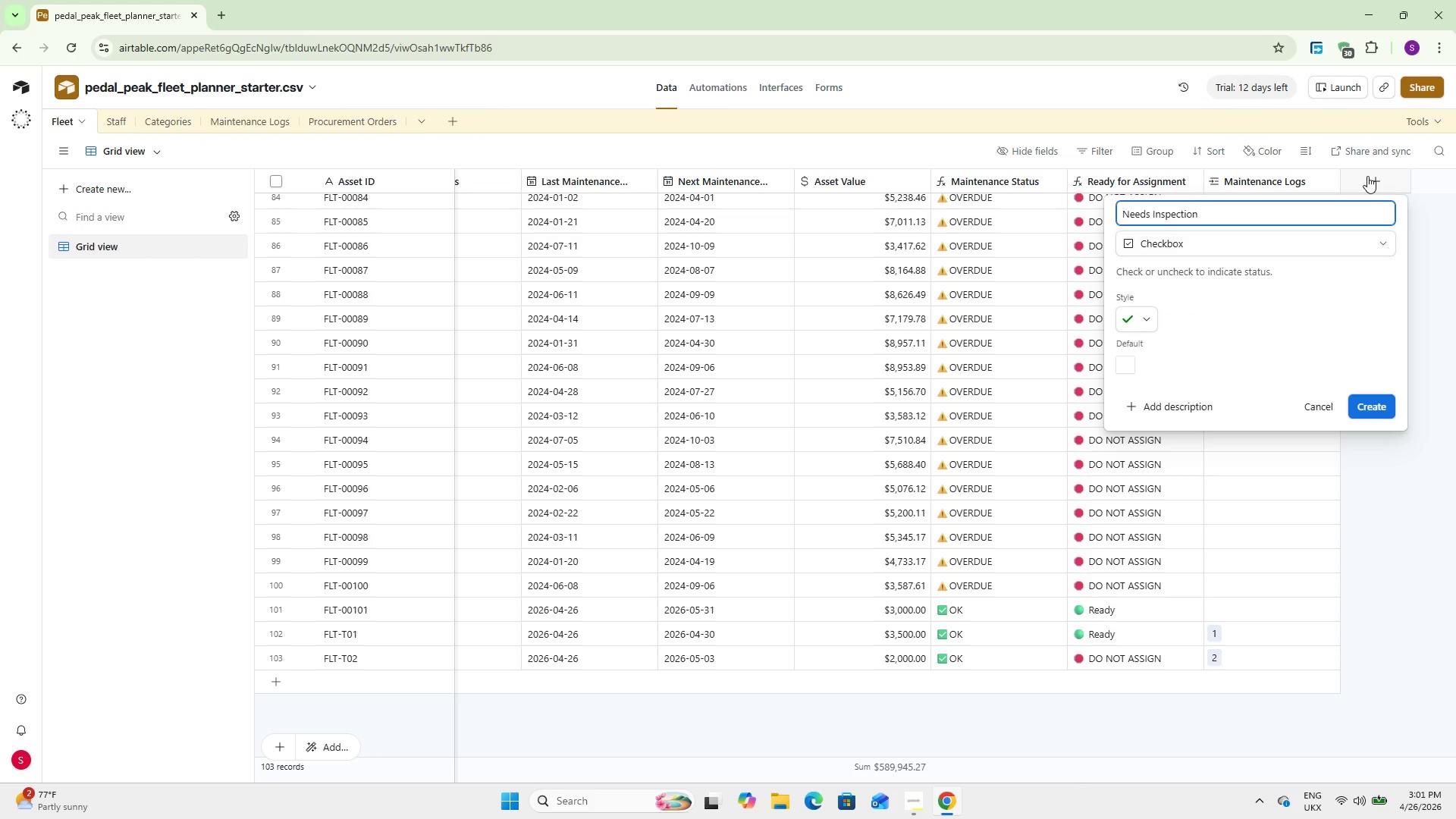 
left_click([1379, 405])
 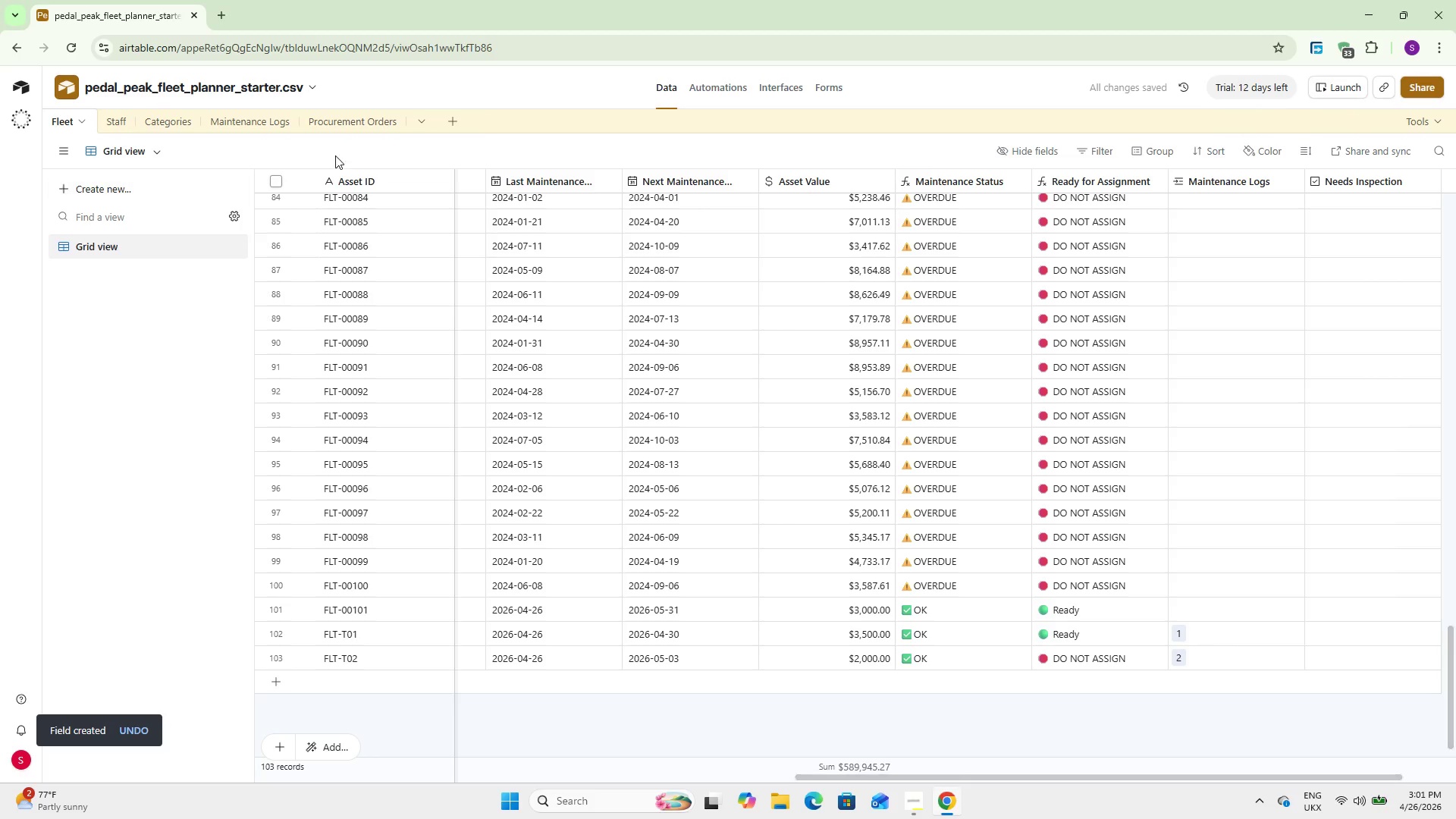 
left_click([702, 82])
 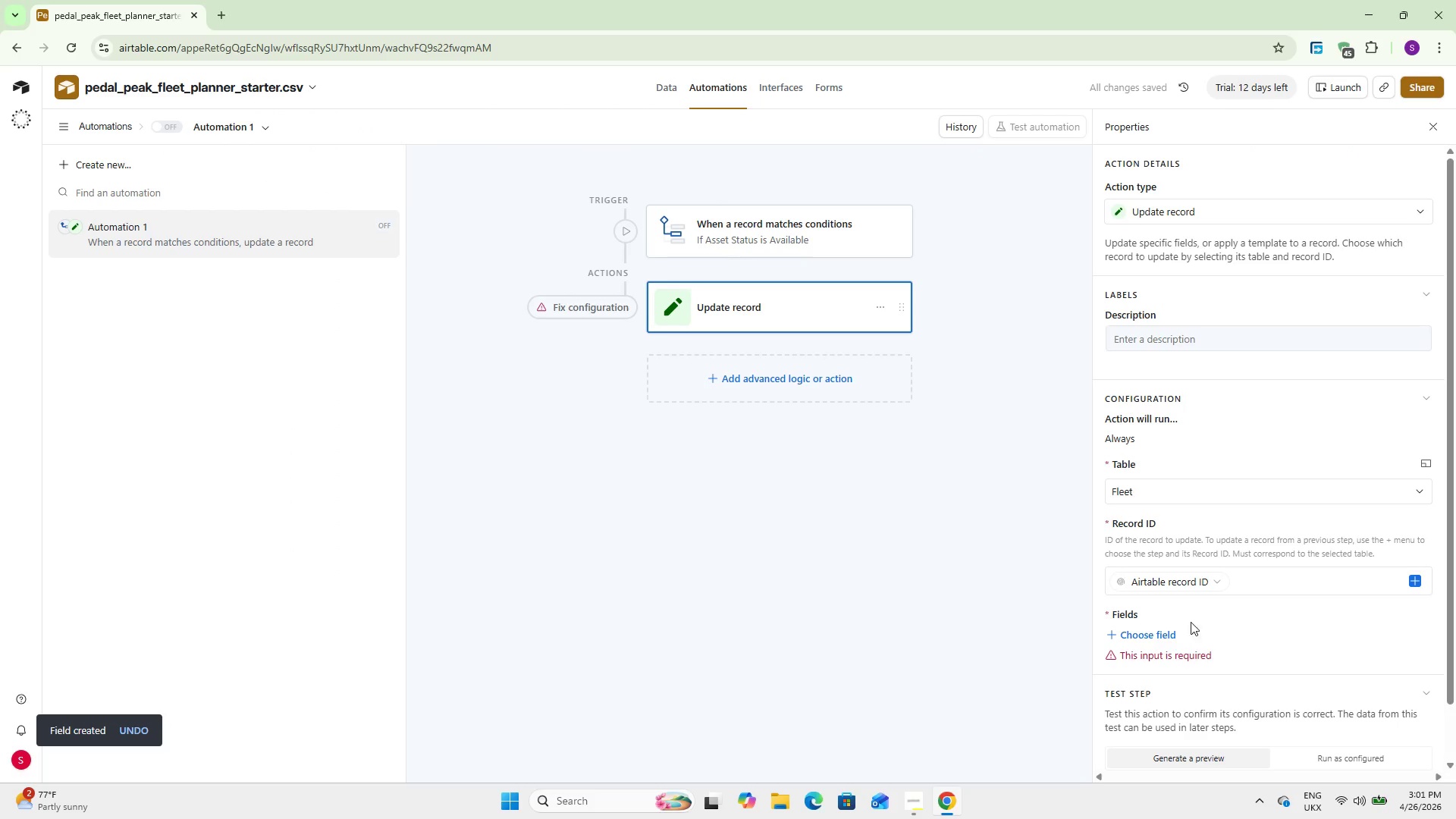 
left_click([1169, 564])
 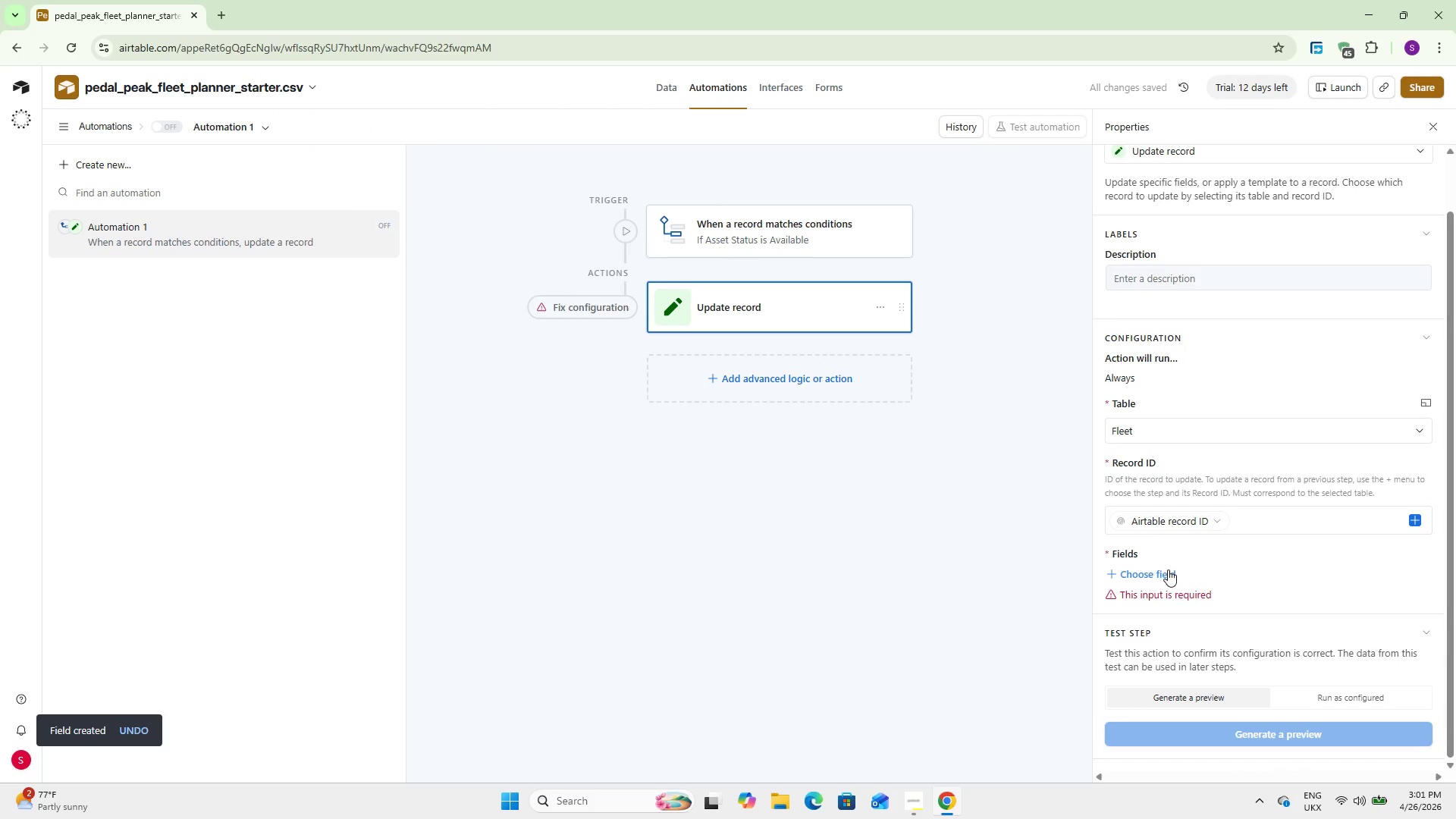 
scroll: coordinate [1201, 657], scroll_direction: down, amount: 5.0
 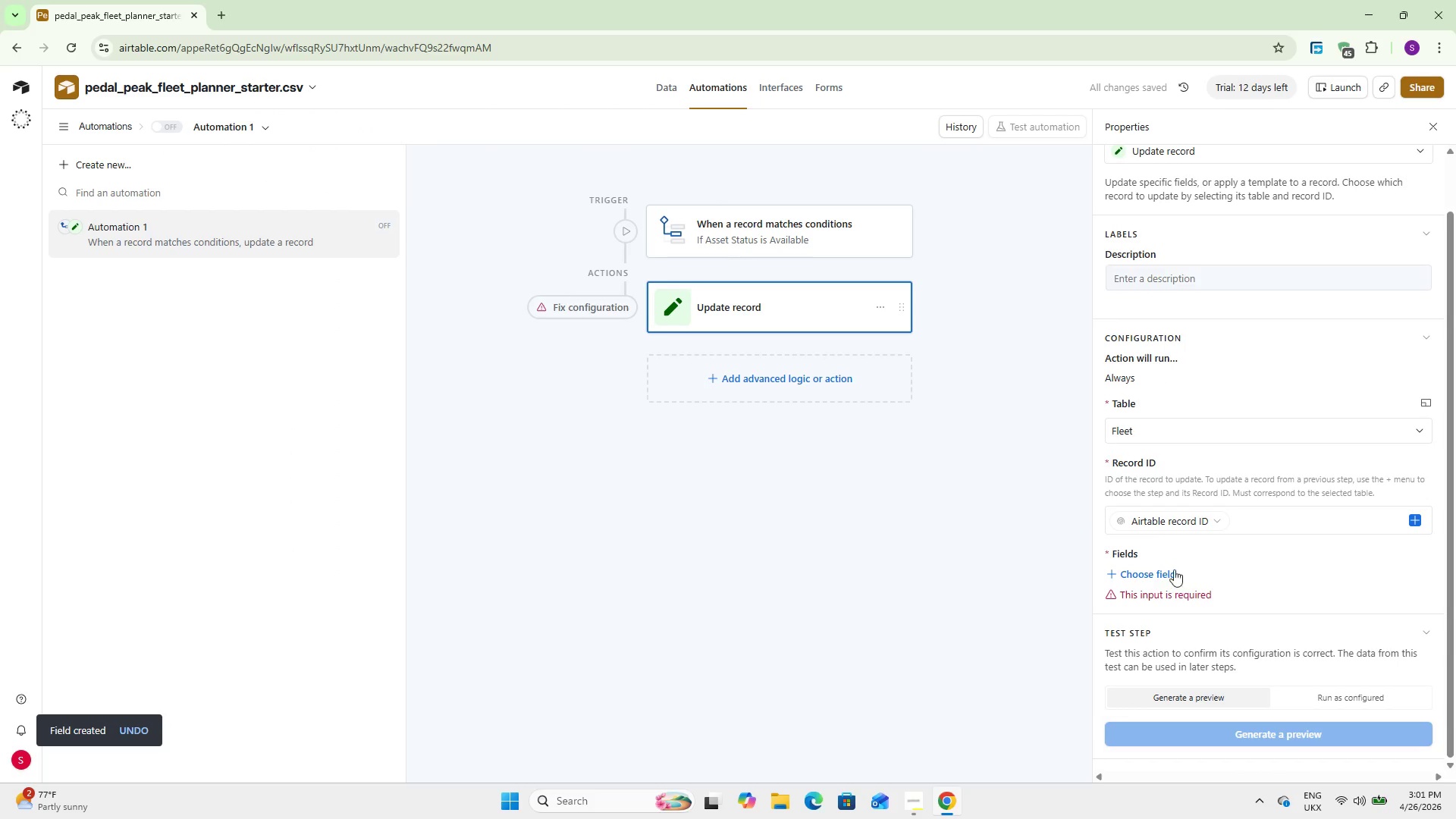 
double_click([1168, 570])
 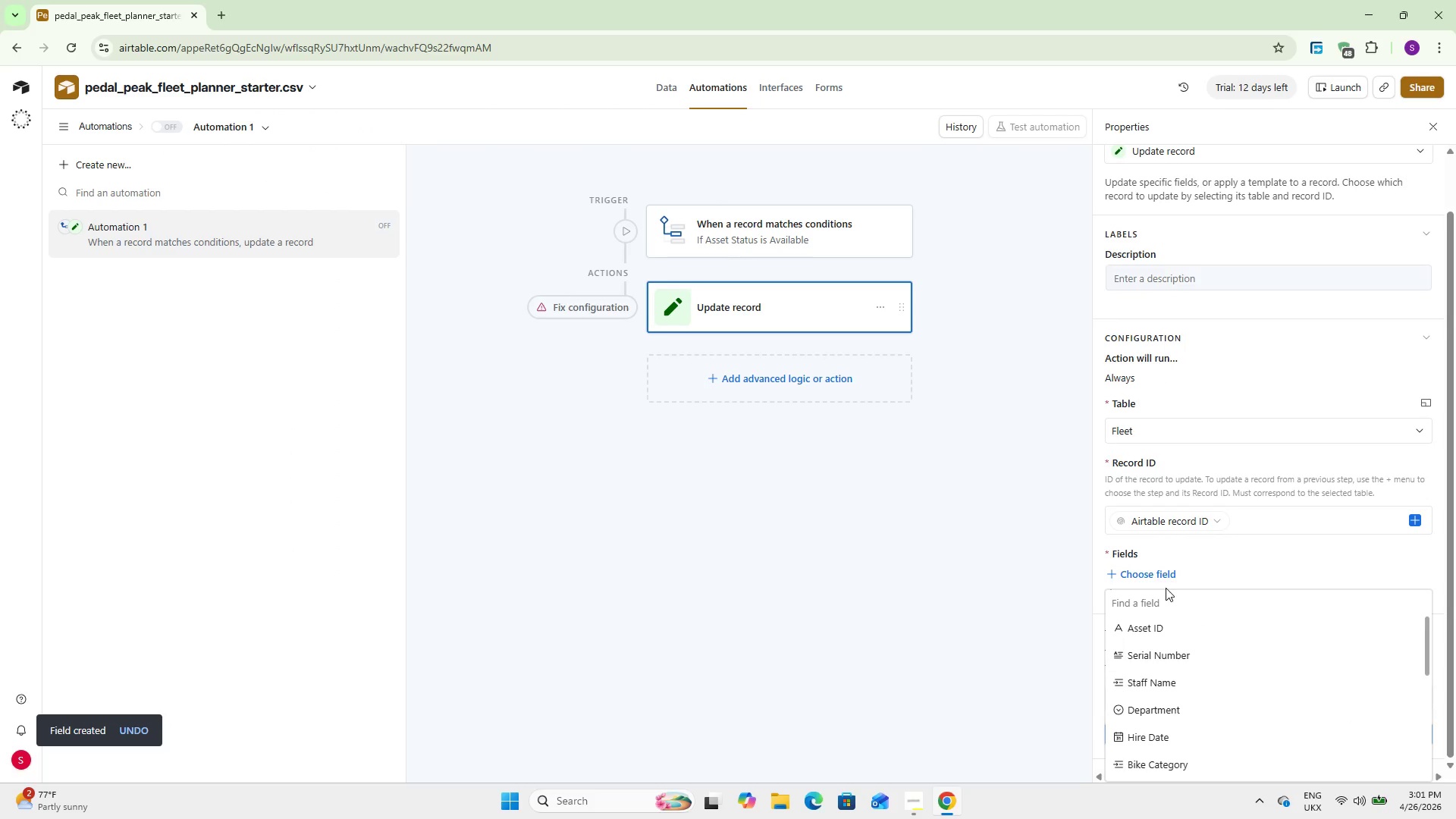 
scroll: coordinate [1173, 613], scroll_direction: down, amount: 2.0
 